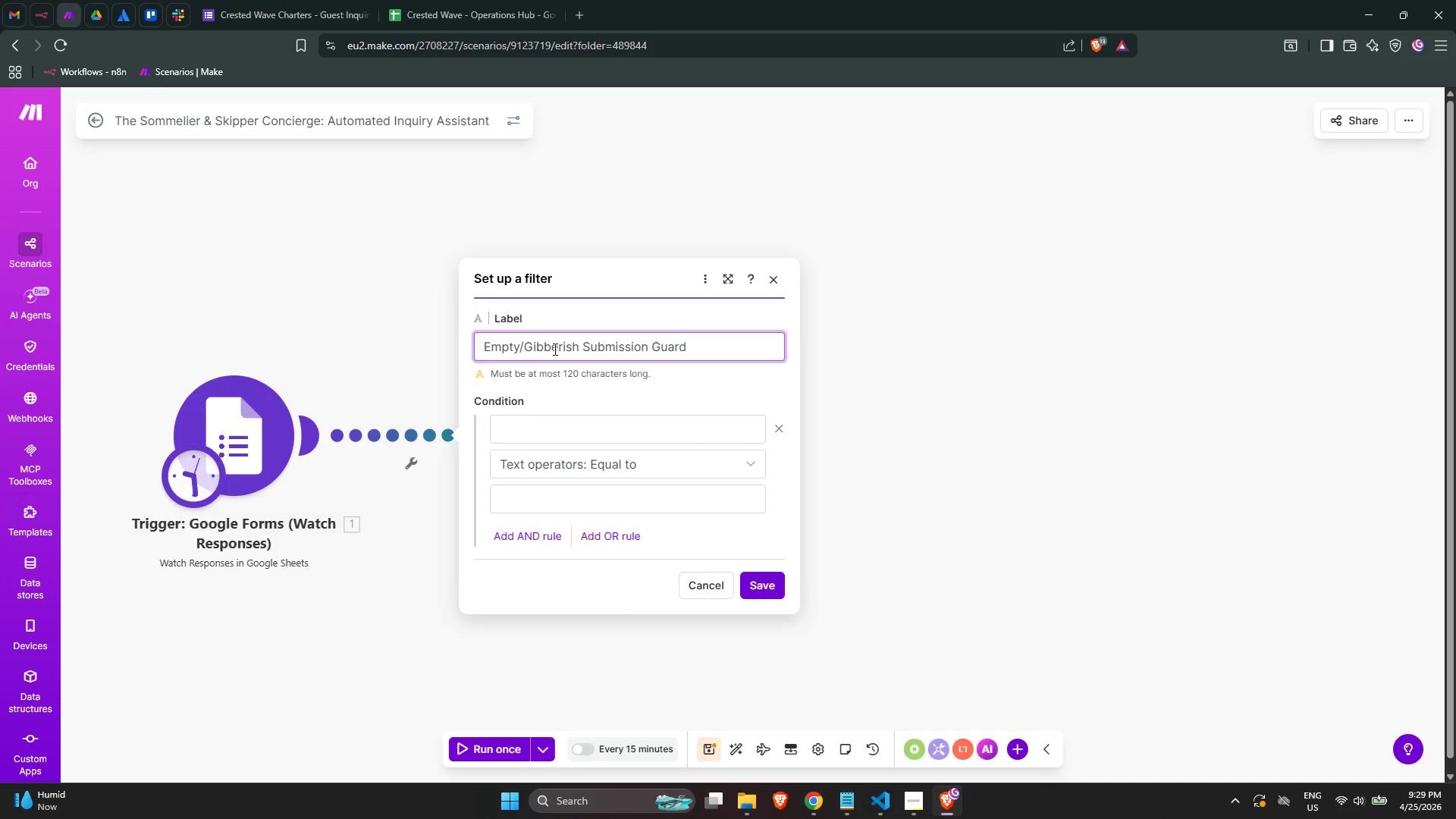 
left_click([550, 399])
 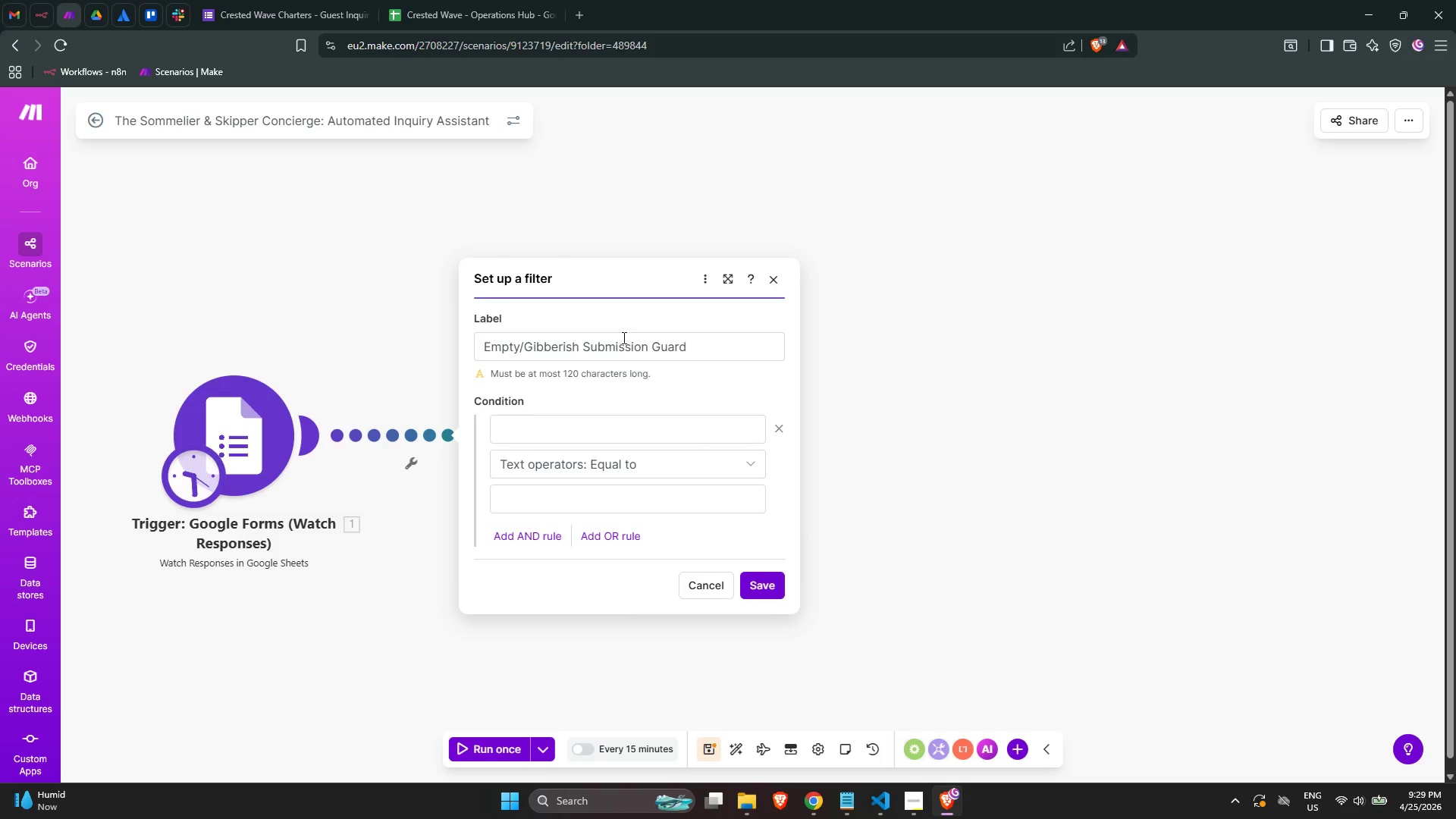 
wait(21.73)
 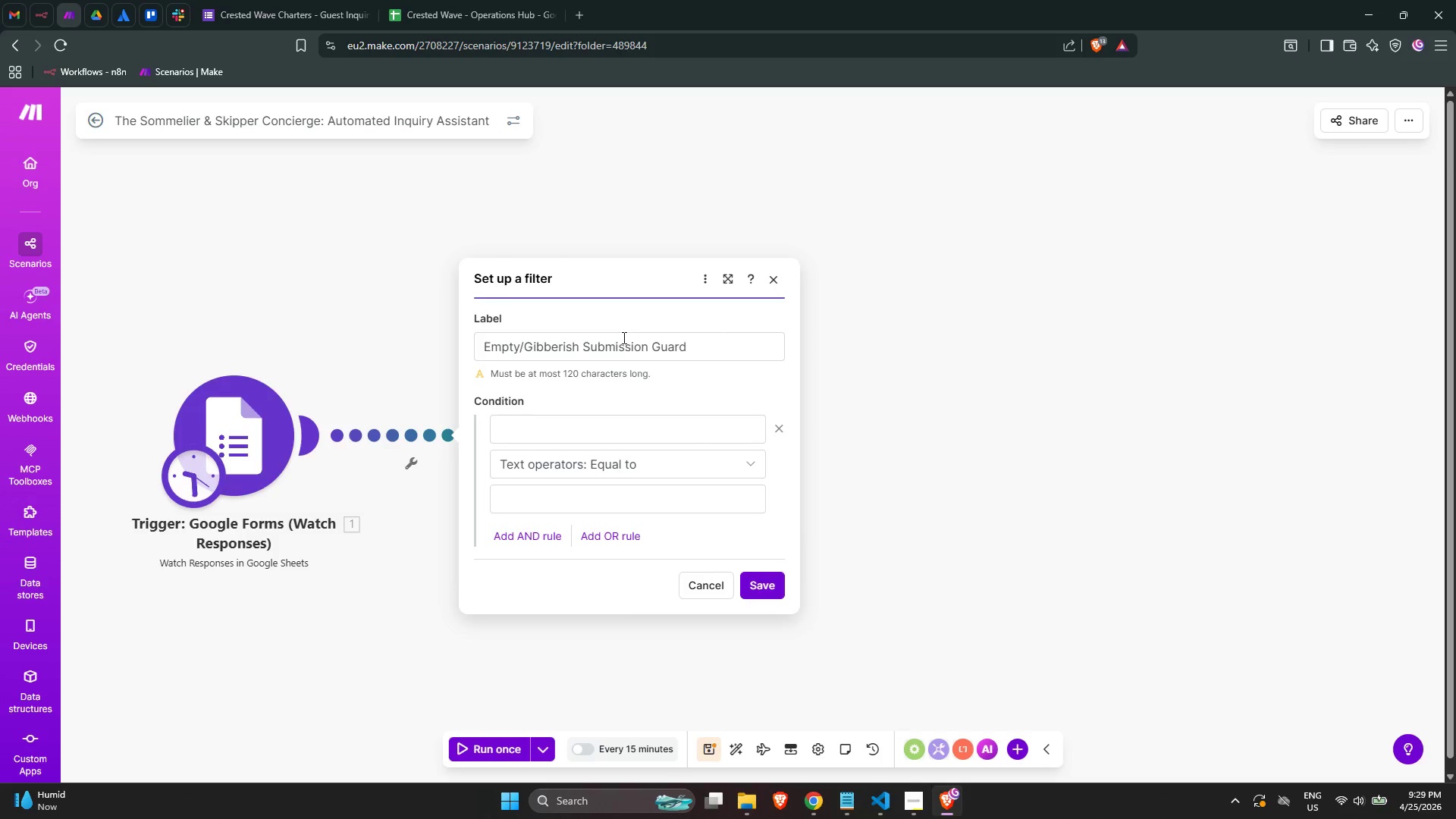 
left_click([544, 436])
 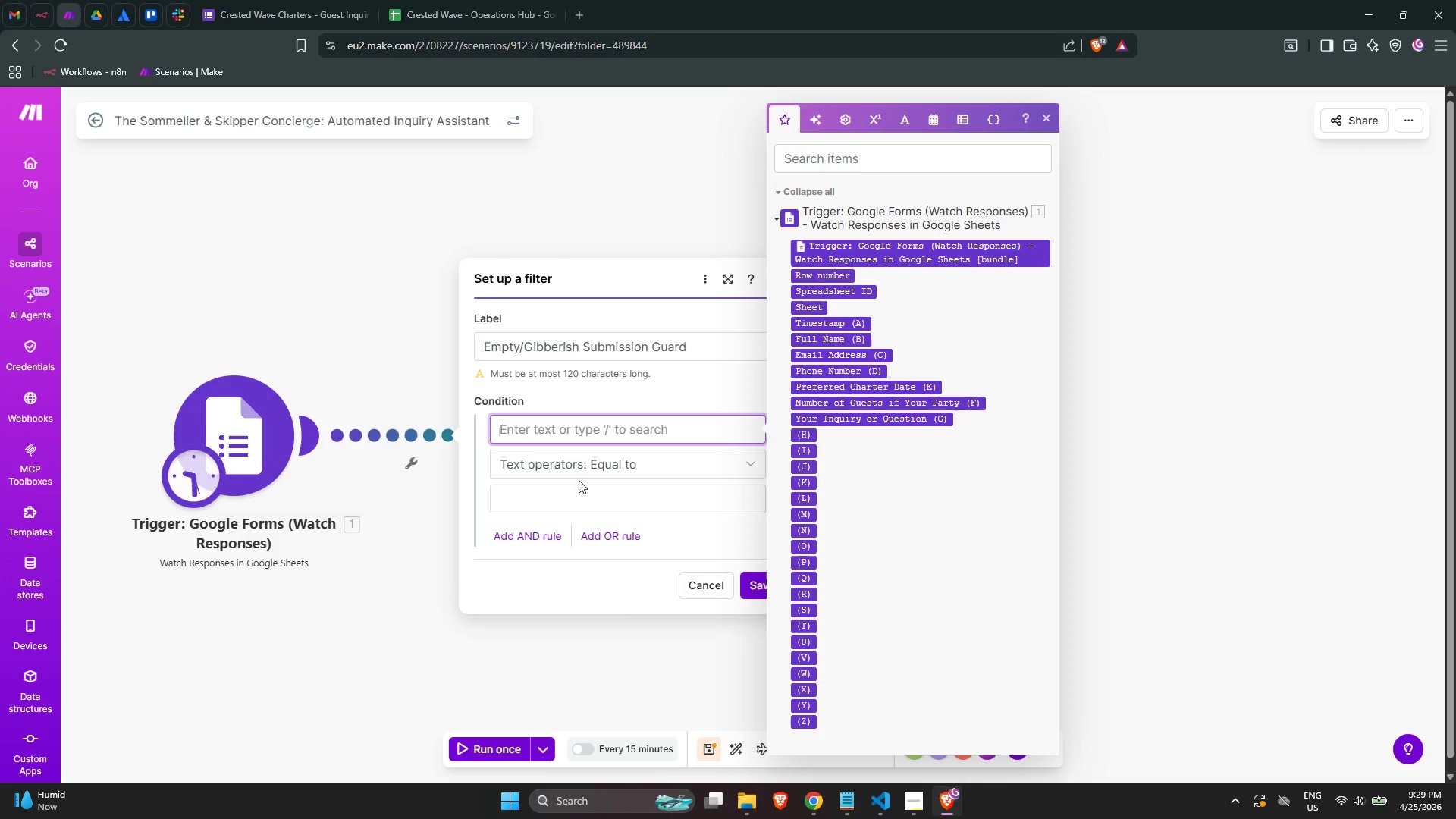 
scroll: coordinate [533, 462], scroll_direction: down, amount: 1.0
 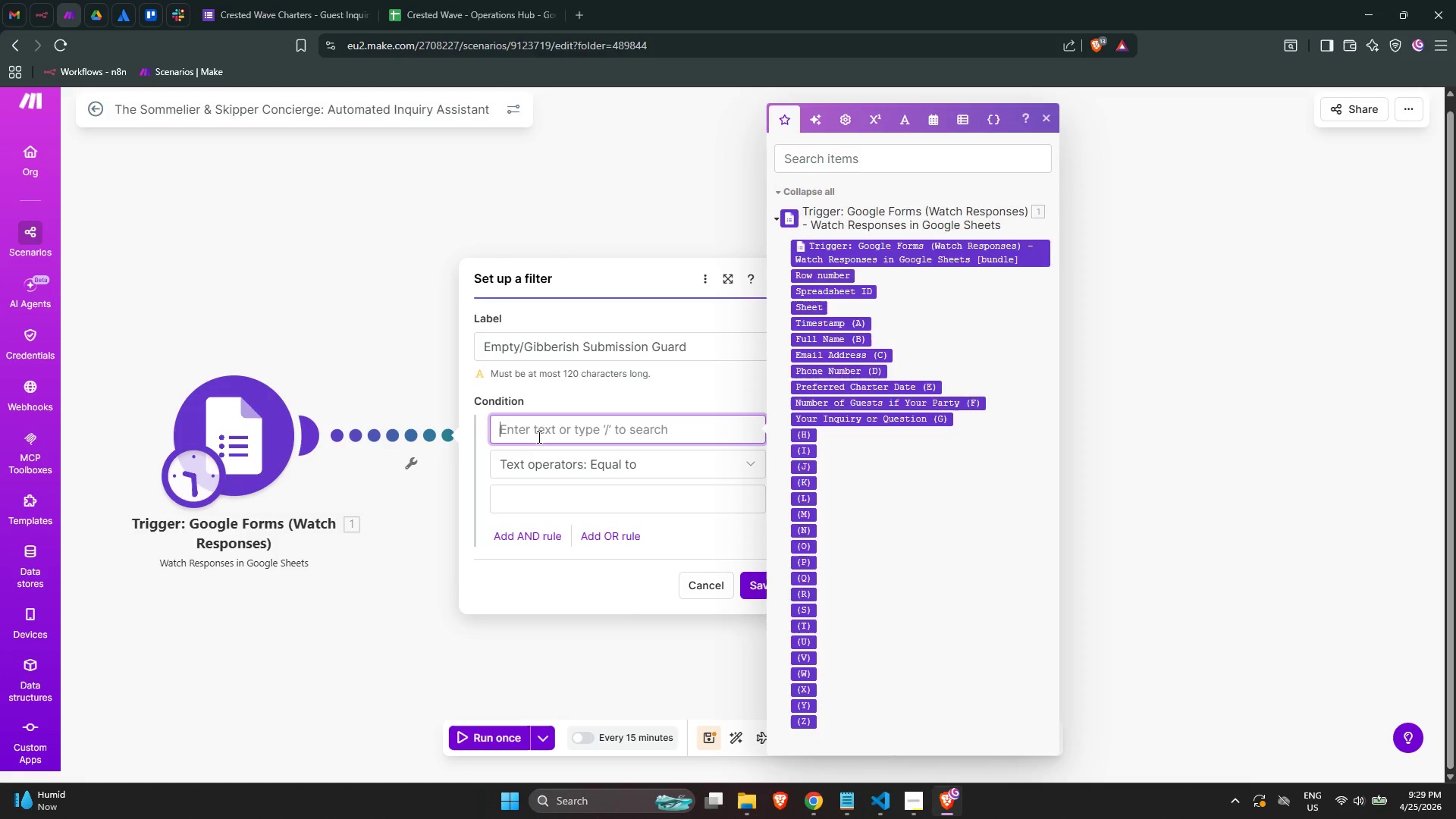 
left_click([539, 435])
 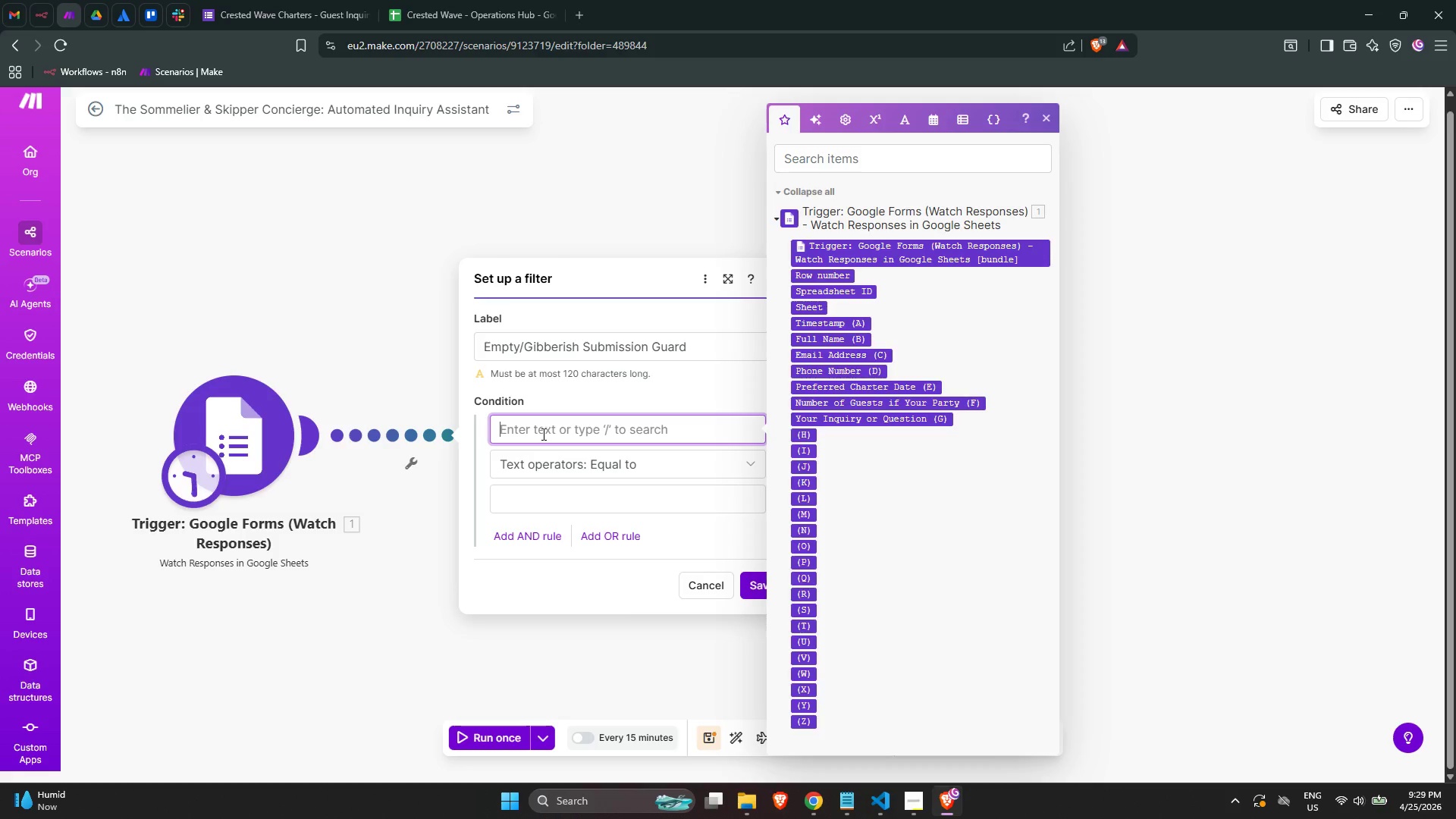 
type(/ln)
key(Backspace)
type(en)
 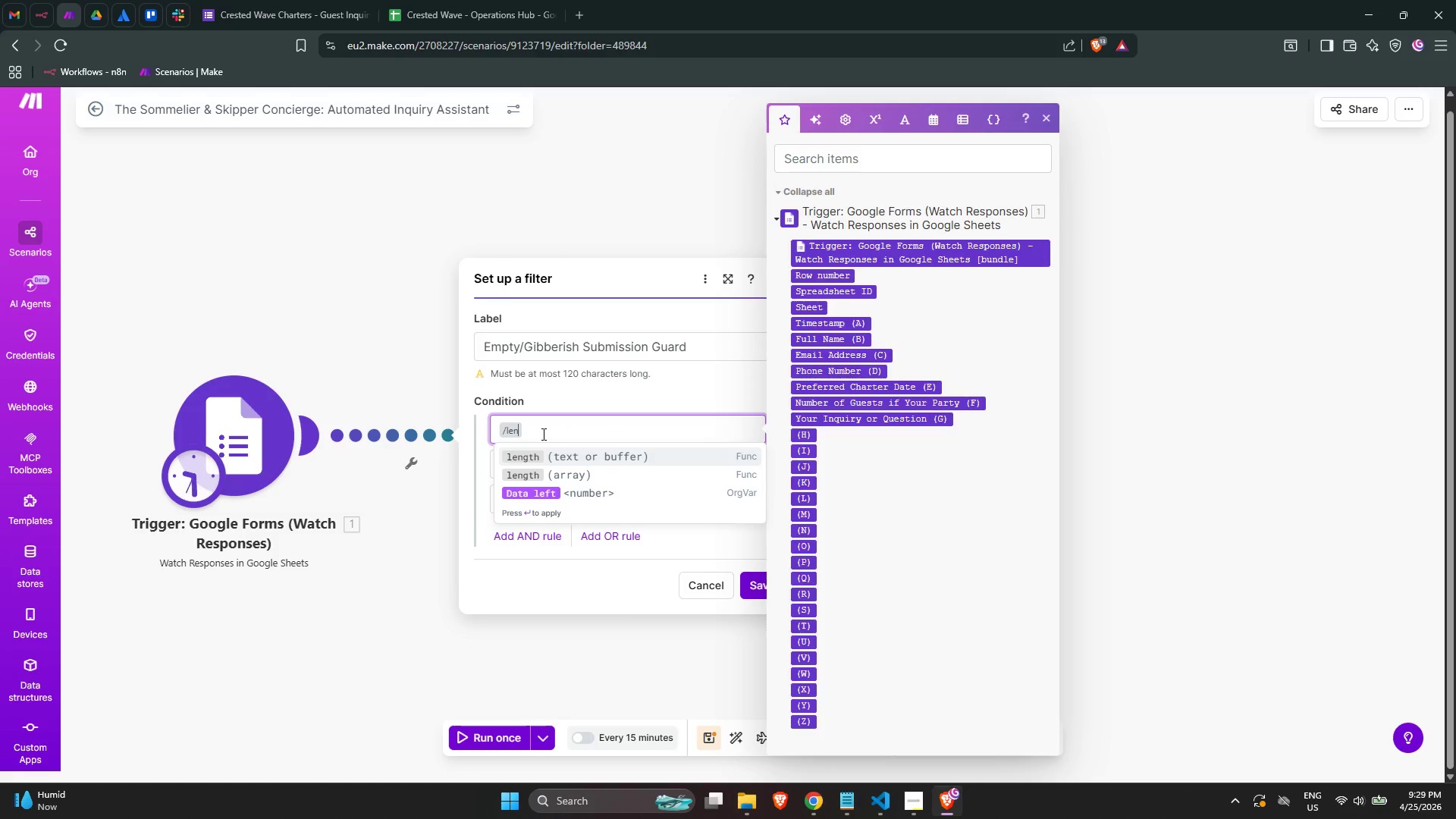 
key(Enter)
 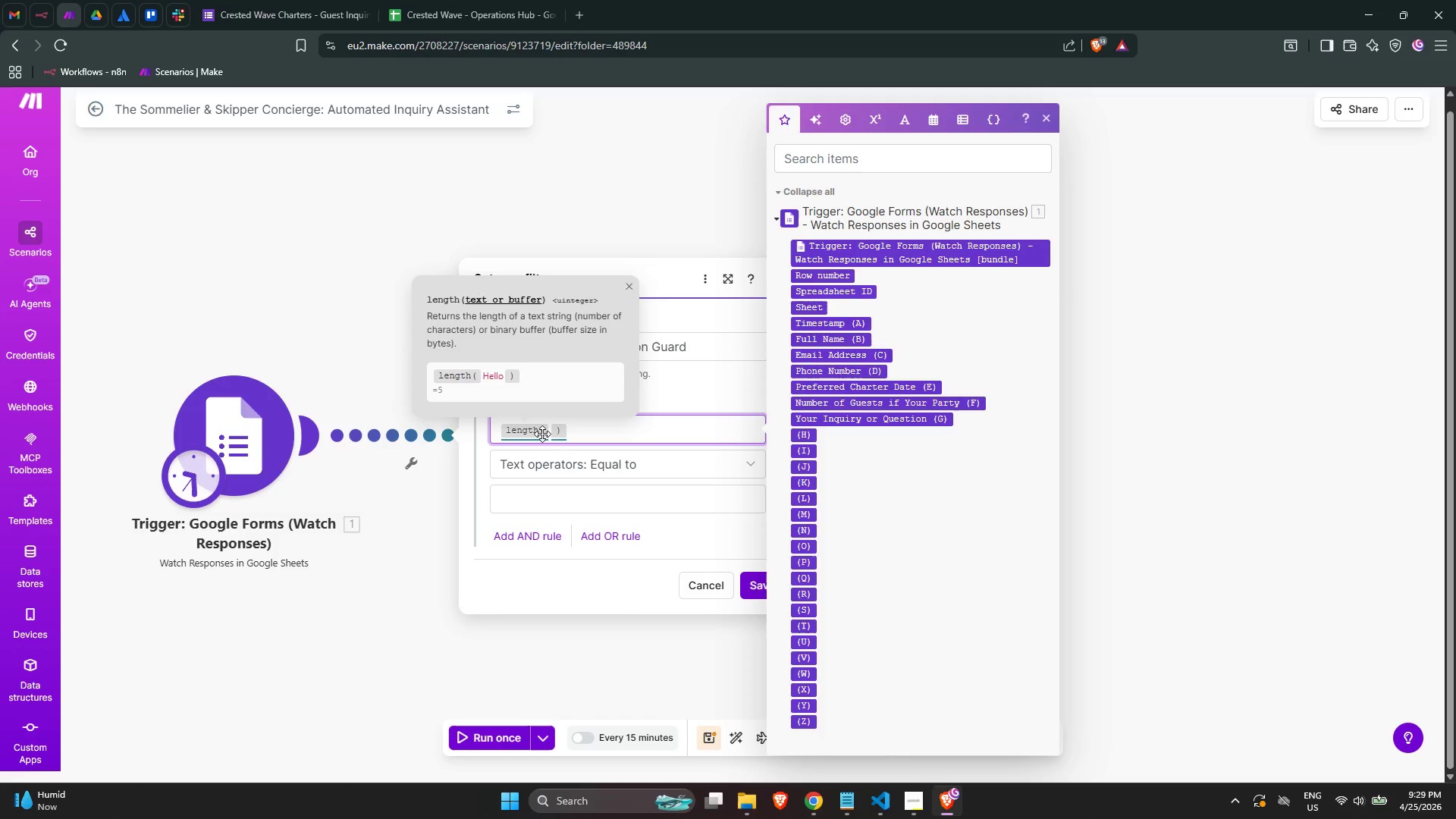 
left_click([915, 422])
 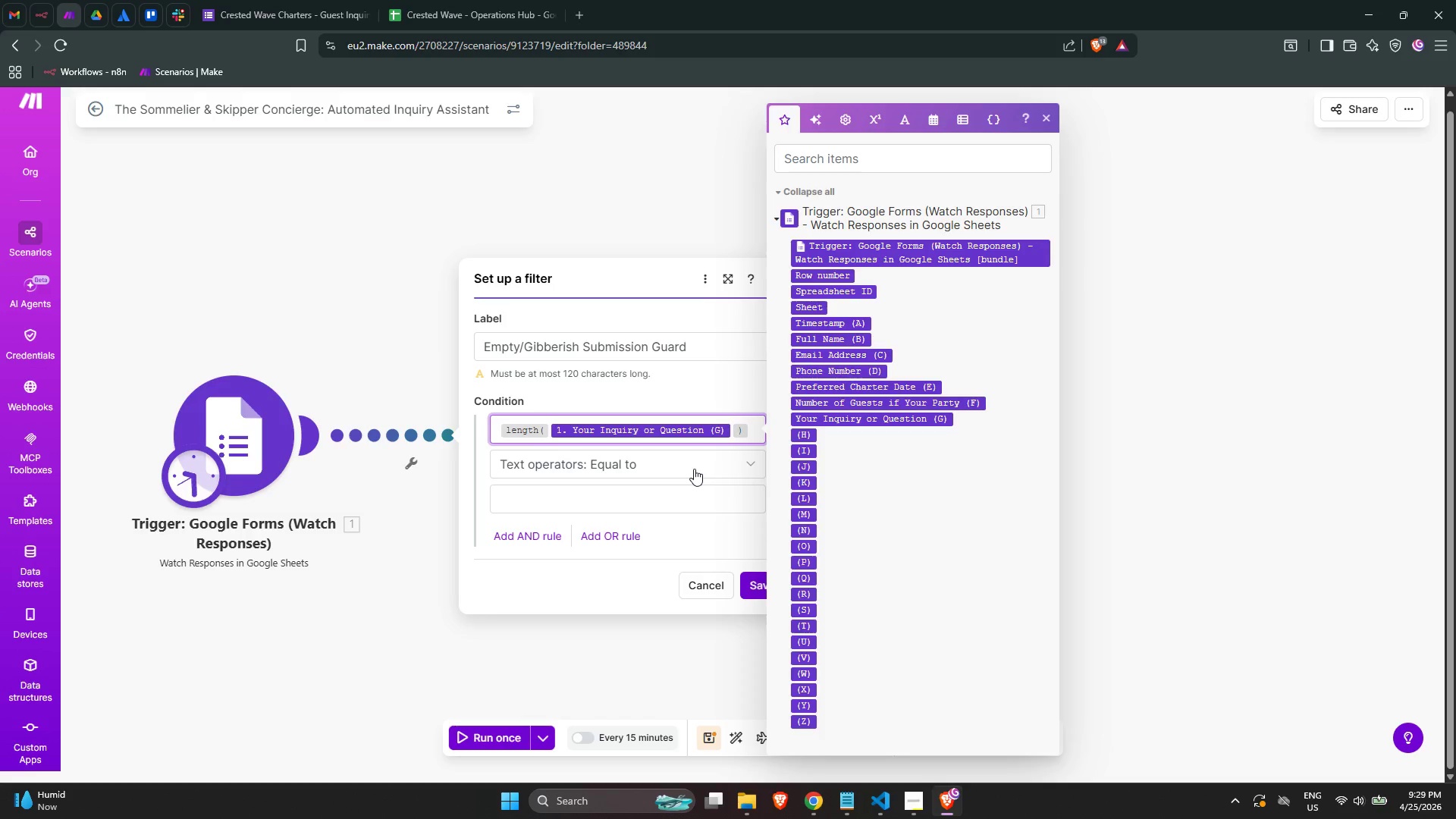 
key(ArrowRight)
 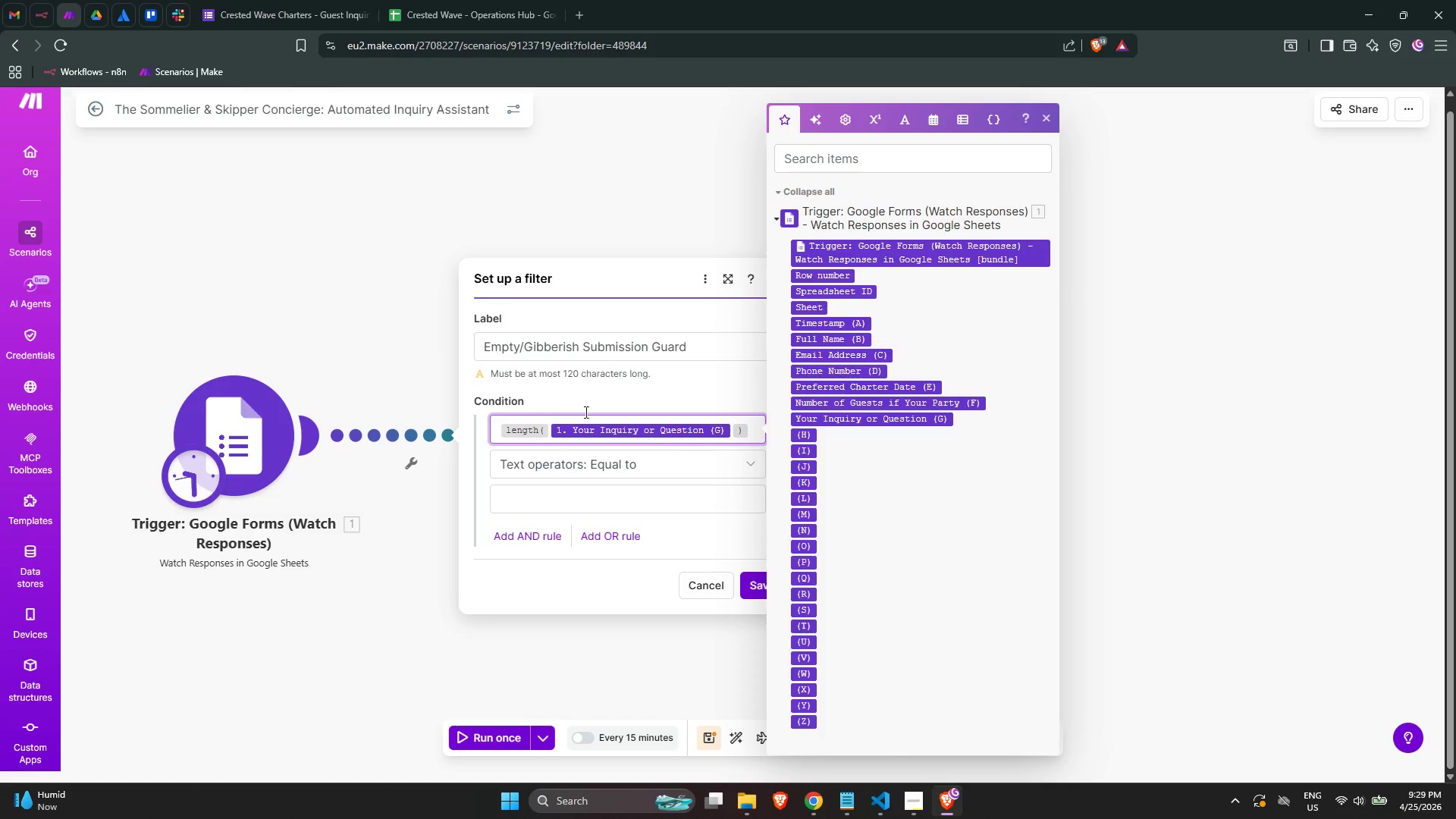 
left_click([579, 475])
 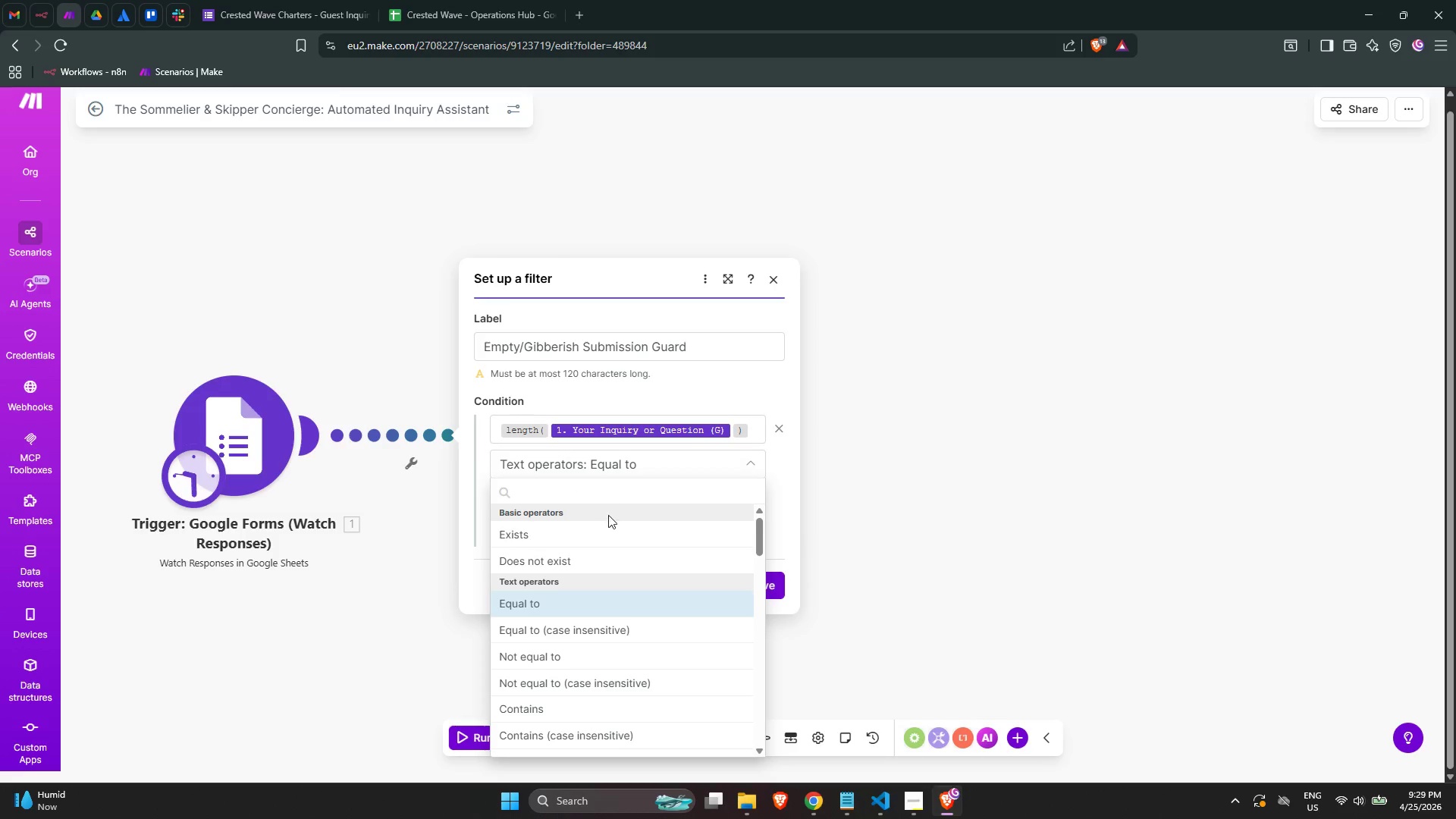 
scroll: coordinate [608, 679], scroll_direction: down, amount: 8.0
 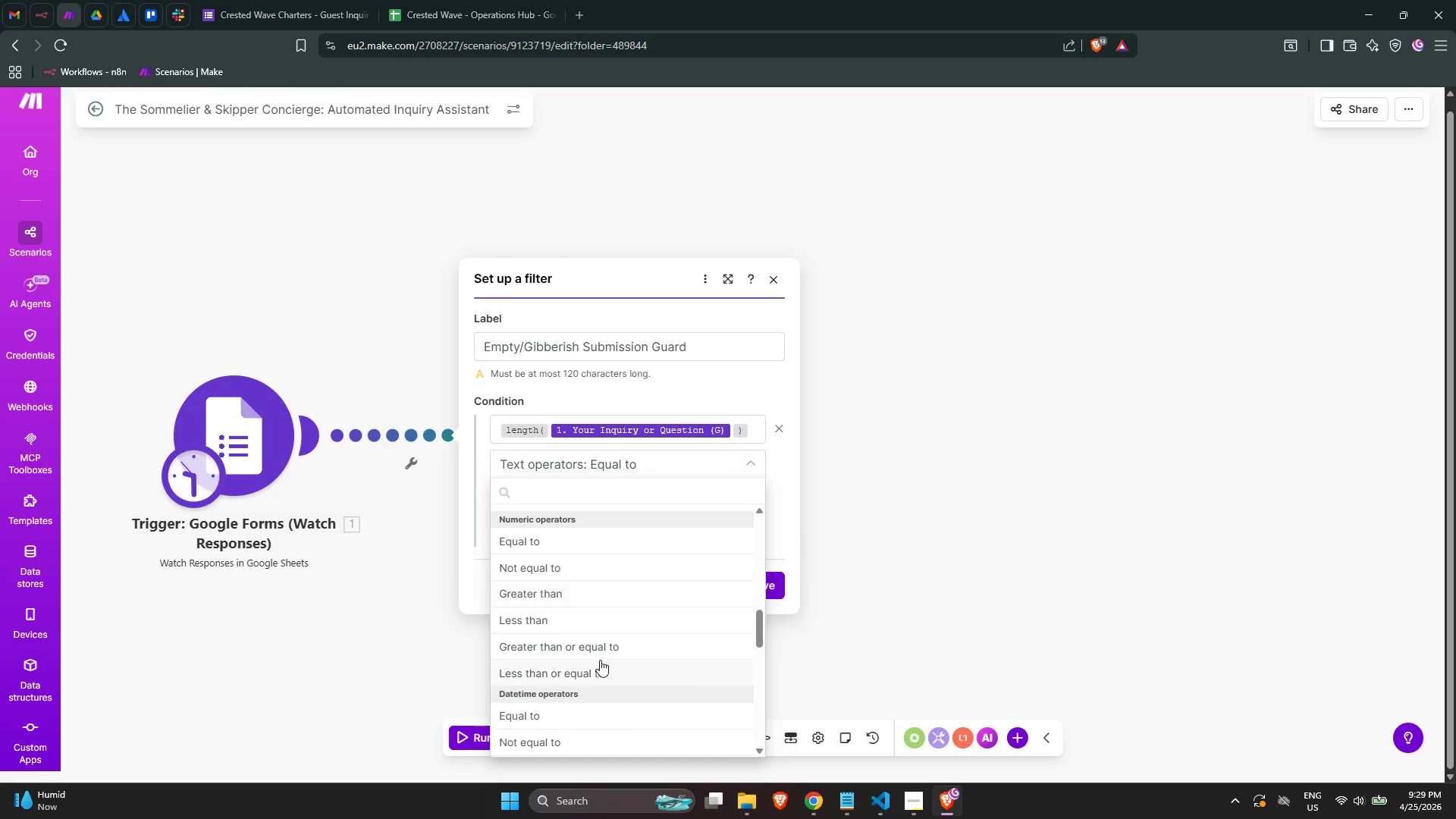 
left_click([600, 657])
 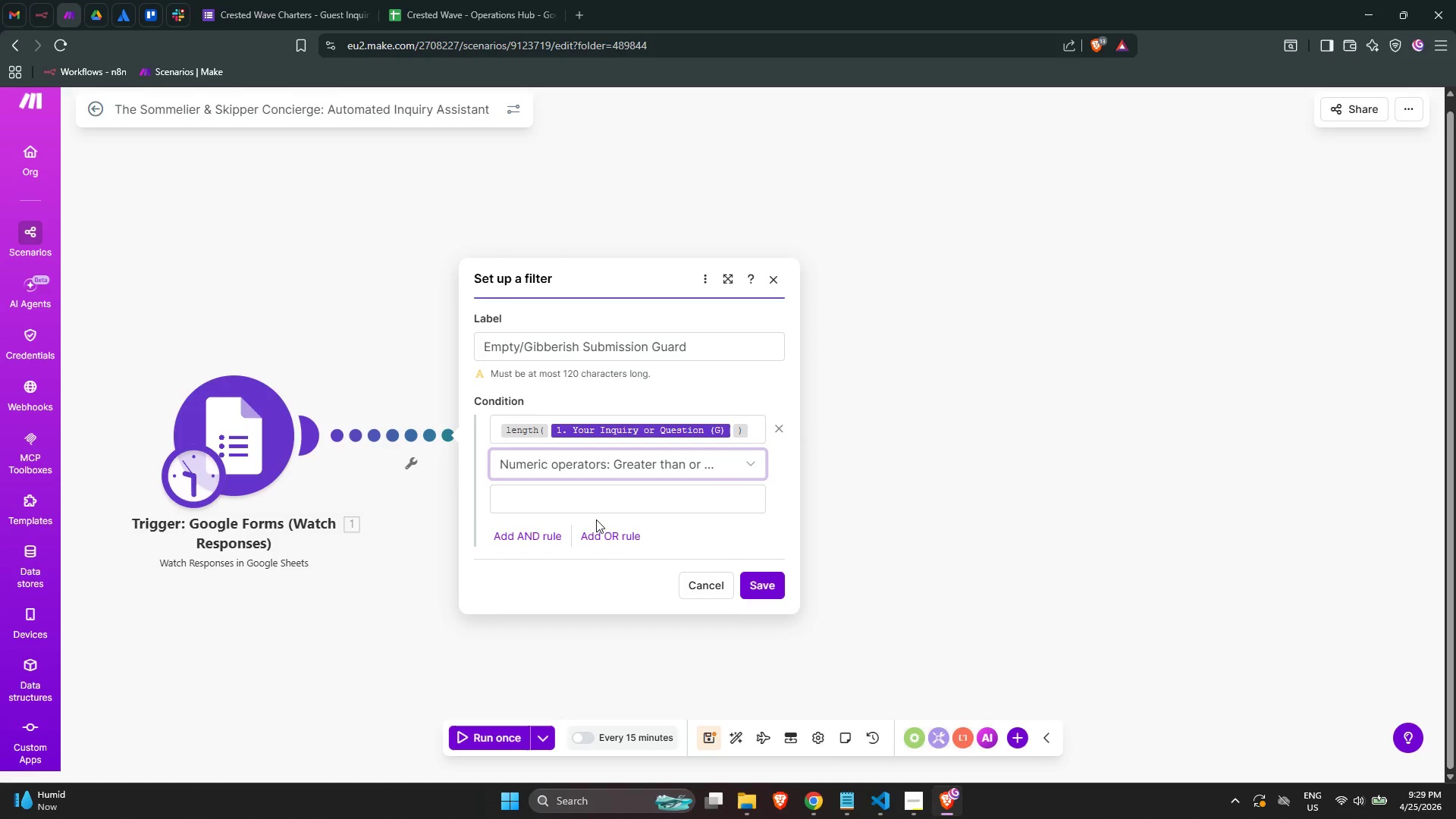 
left_click([592, 510])
 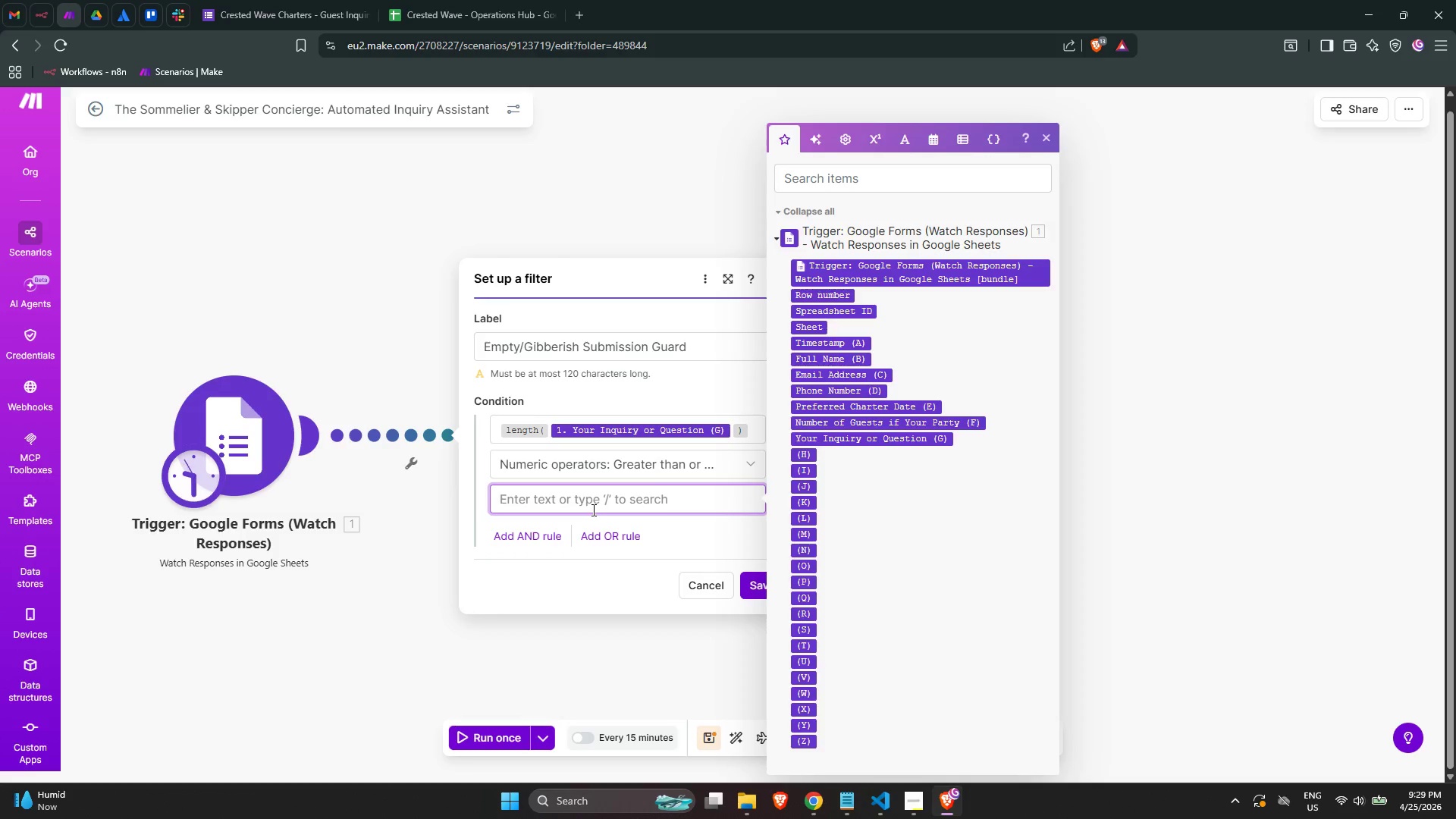 
key(Numpad1)
 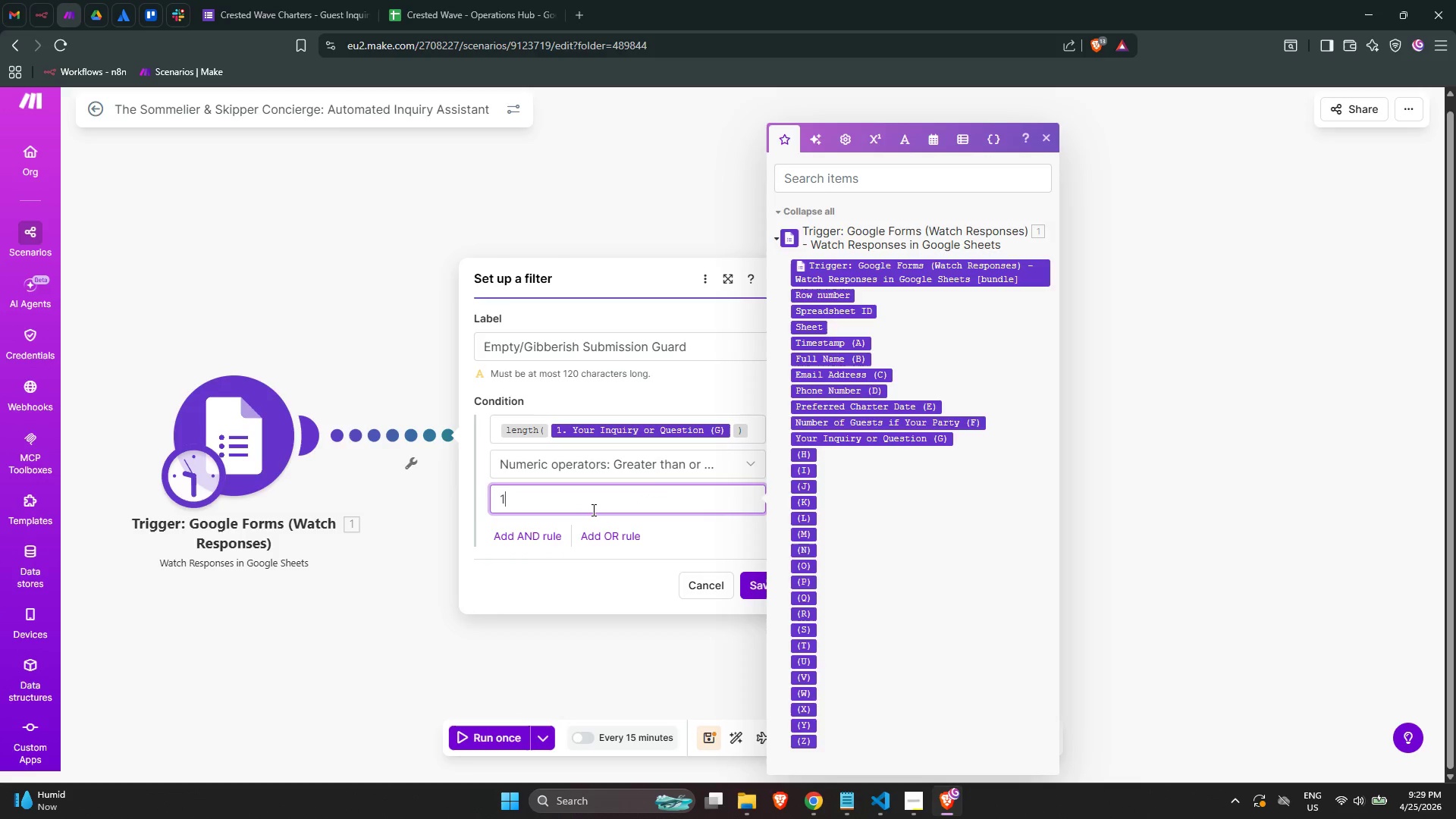 
key(Numpad0)
 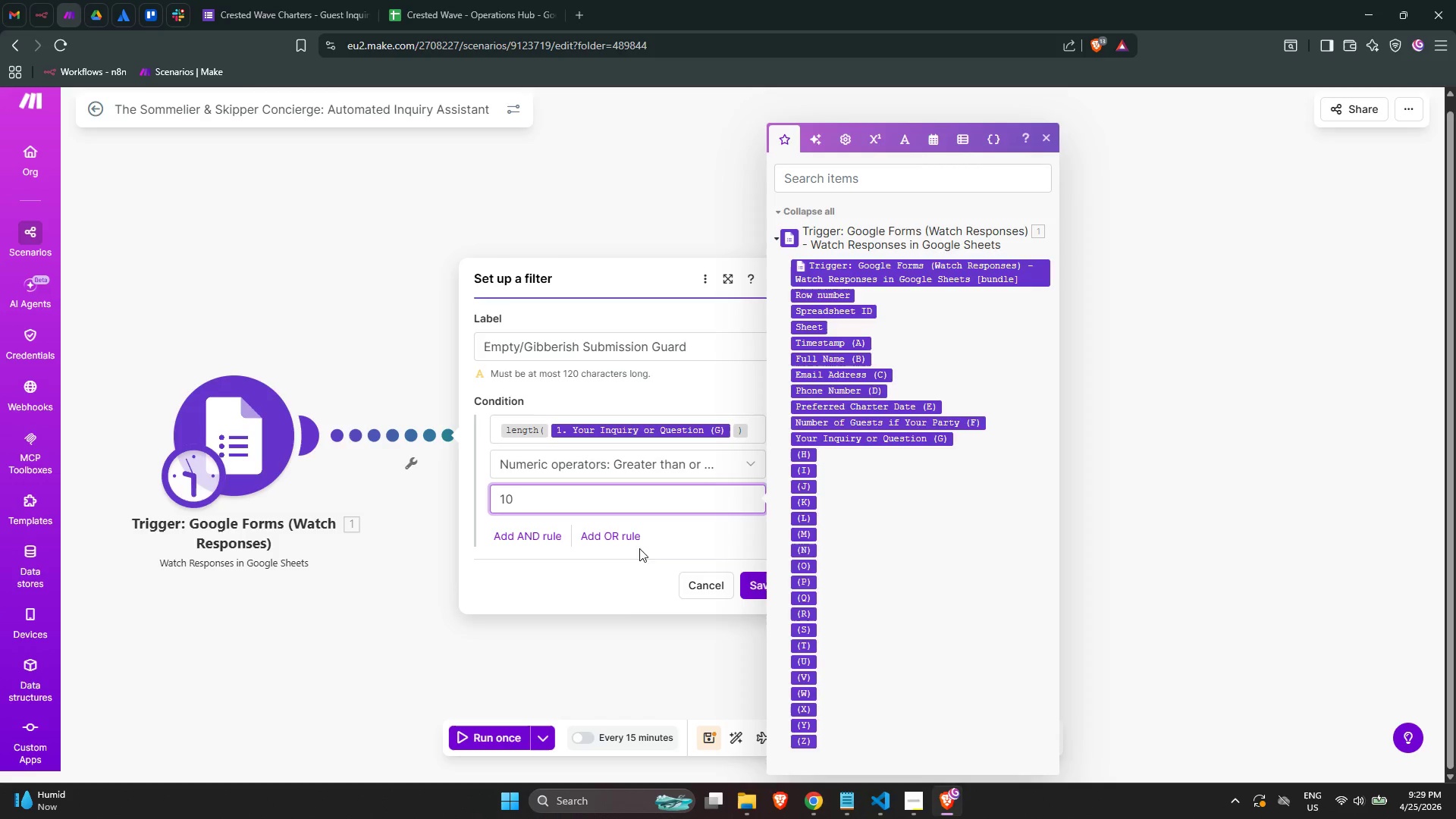 
left_click([679, 535])
 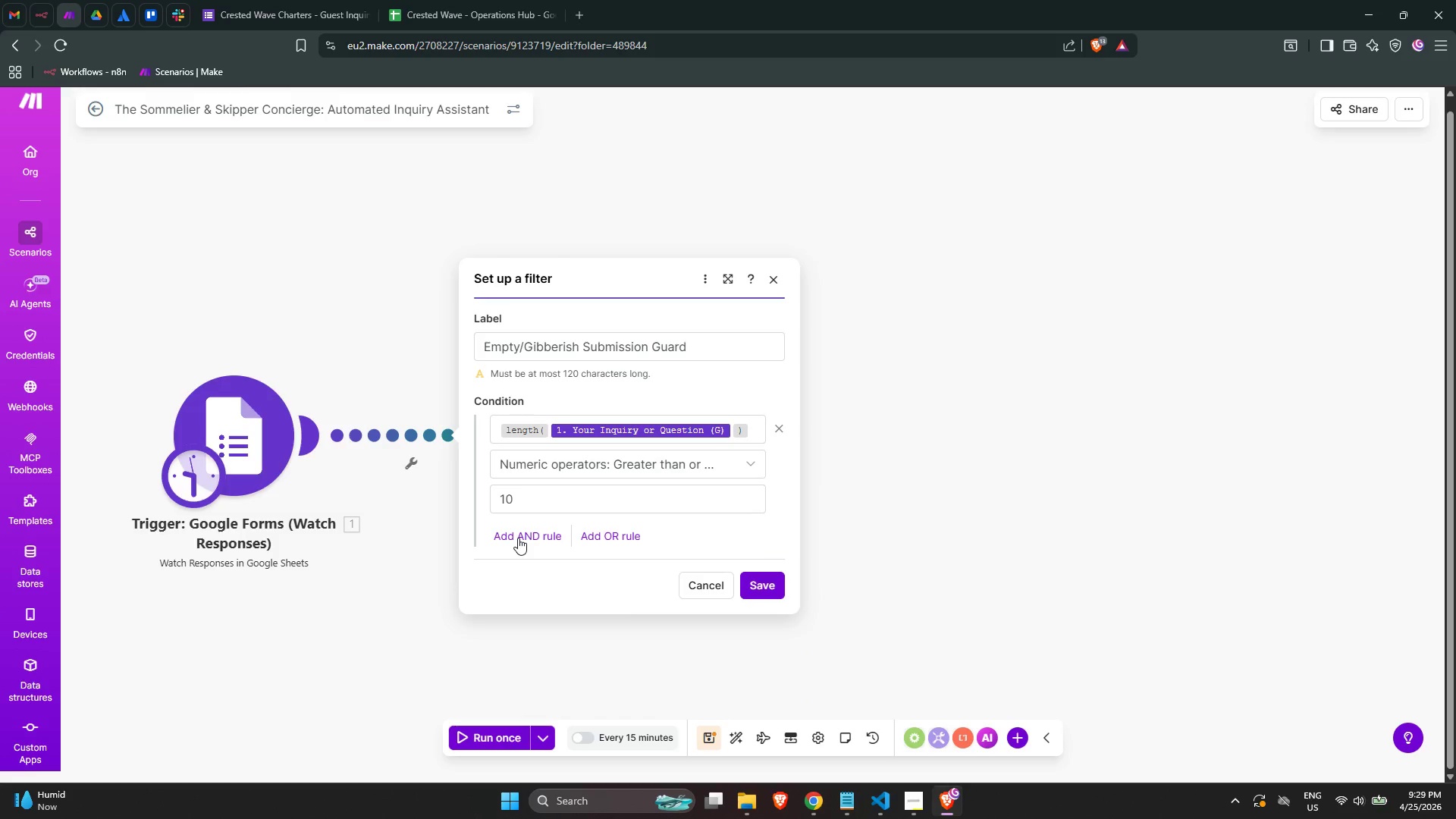 
left_click([518, 538])
 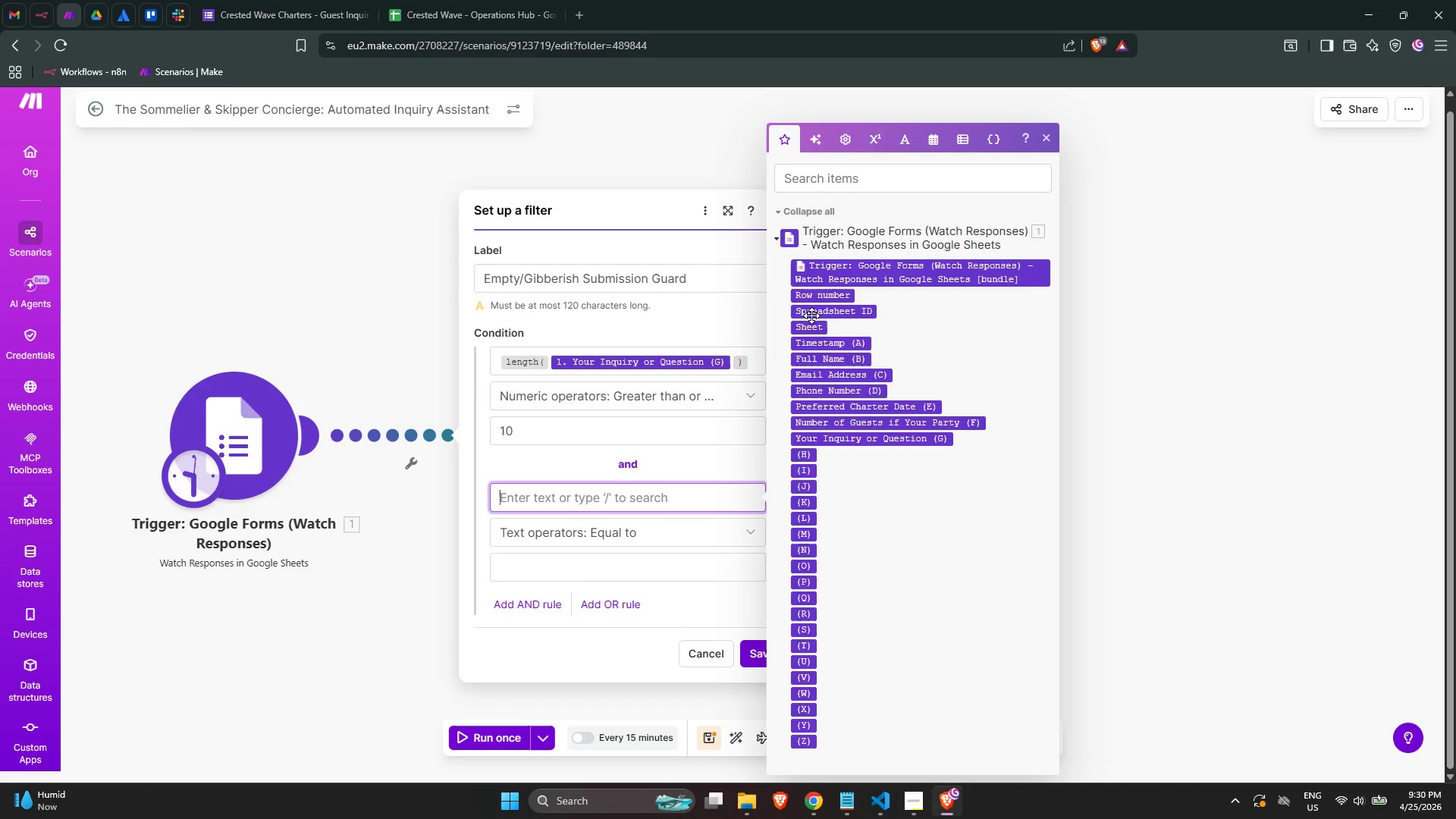 
left_click([828, 359])
 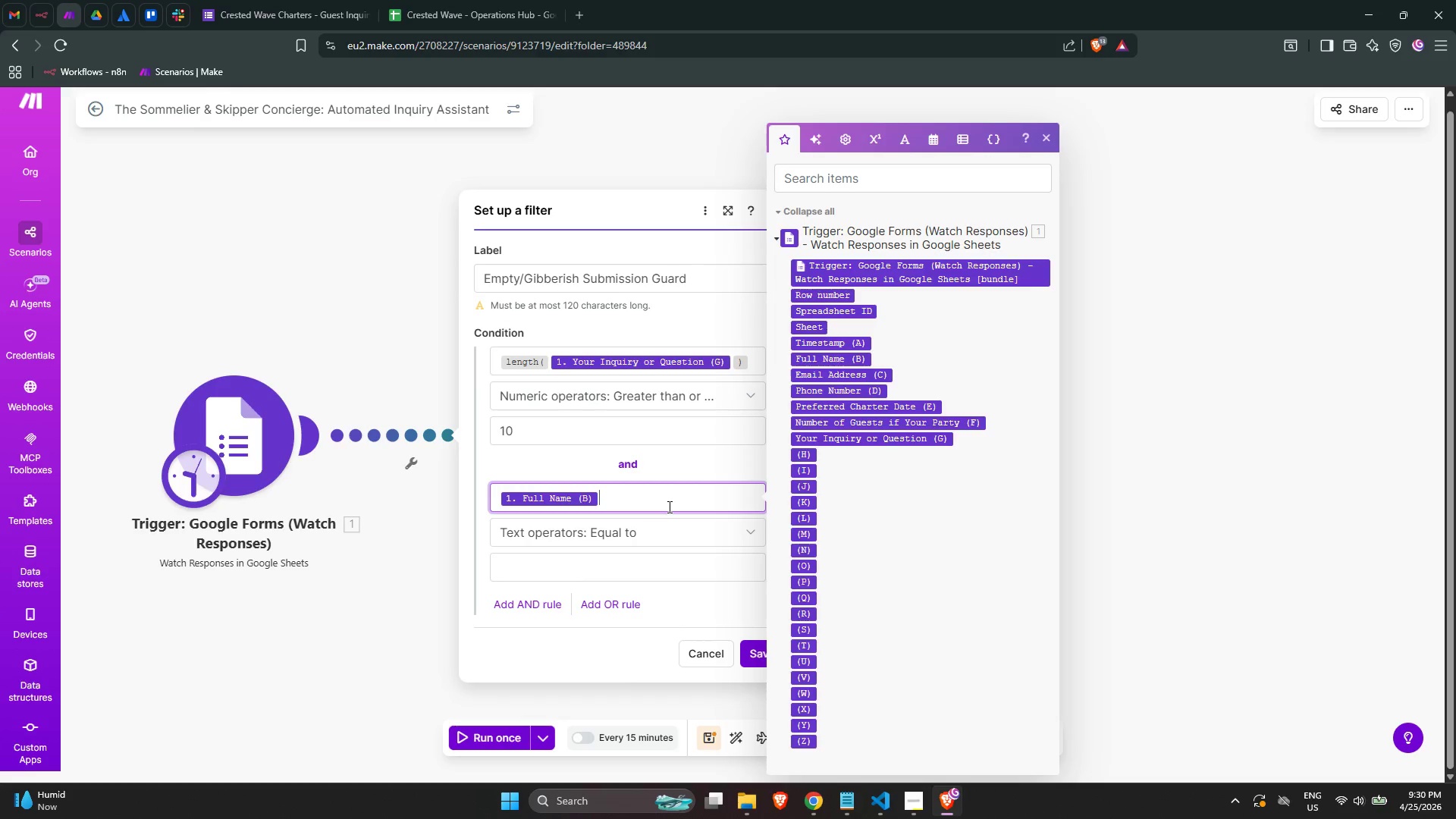 
left_click([677, 532])
 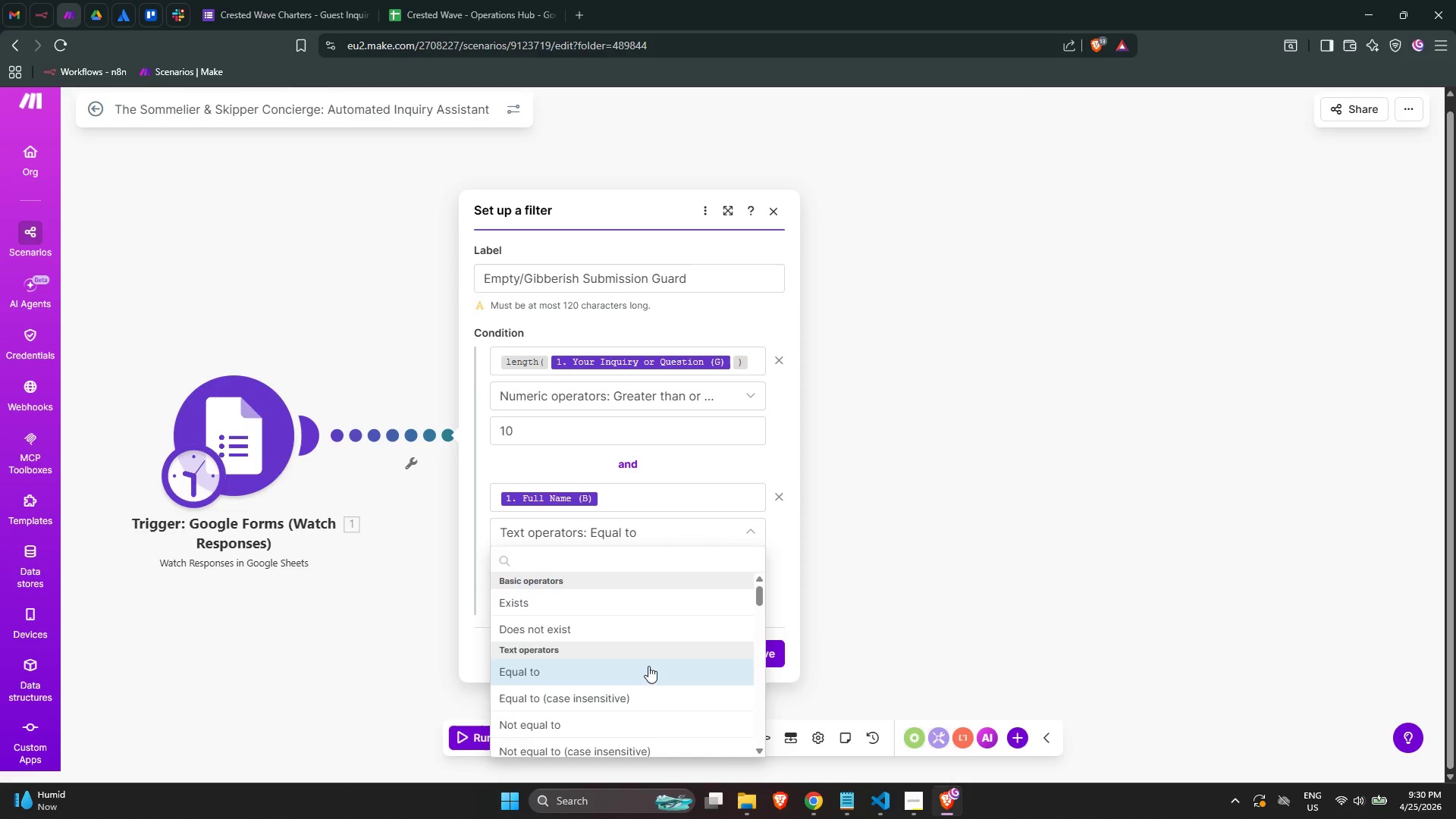 
scroll: coordinate [642, 673], scroll_direction: down, amount: 2.0
 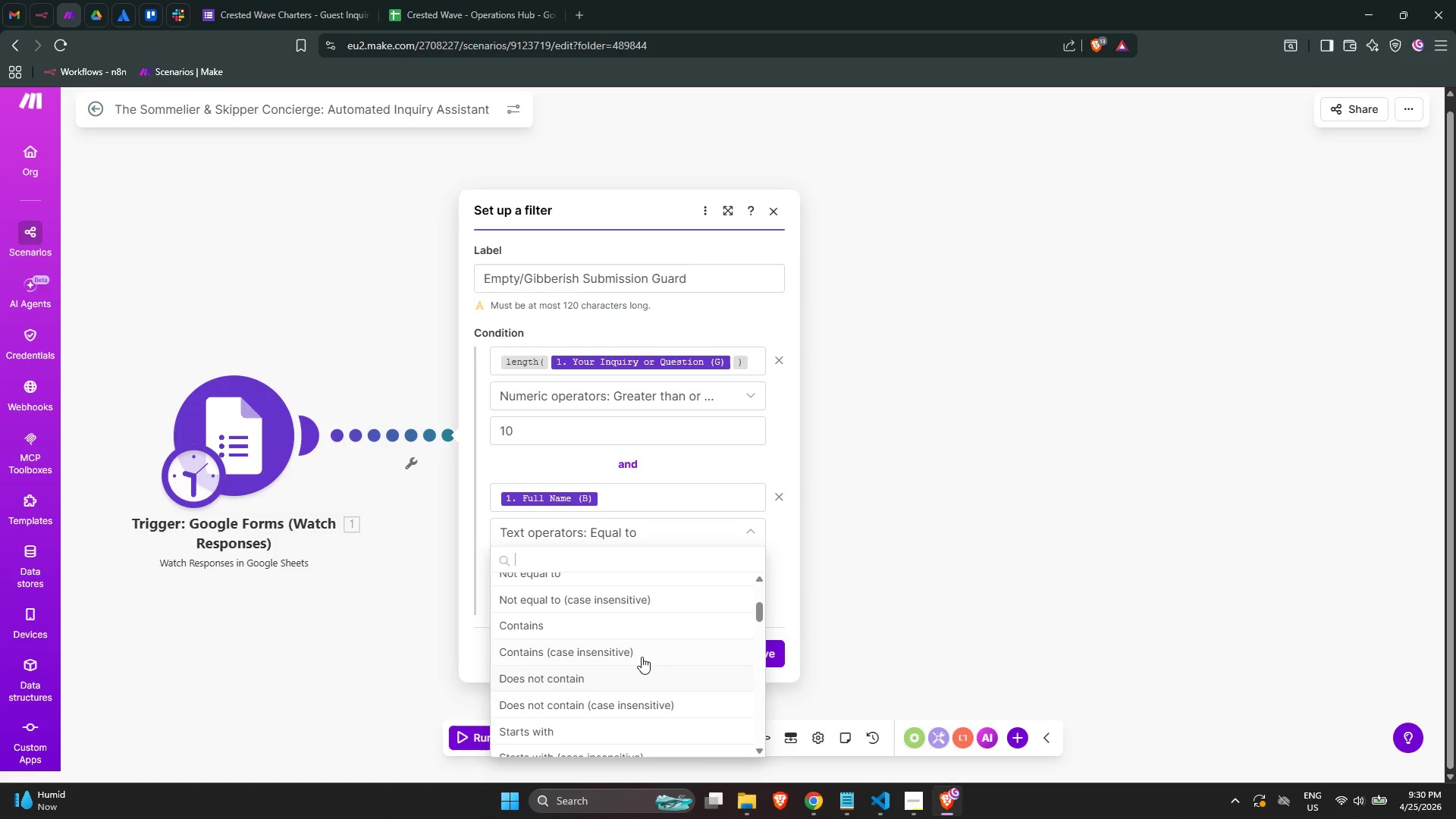 
scroll: coordinate [634, 610], scroll_direction: up, amount: 1.0
 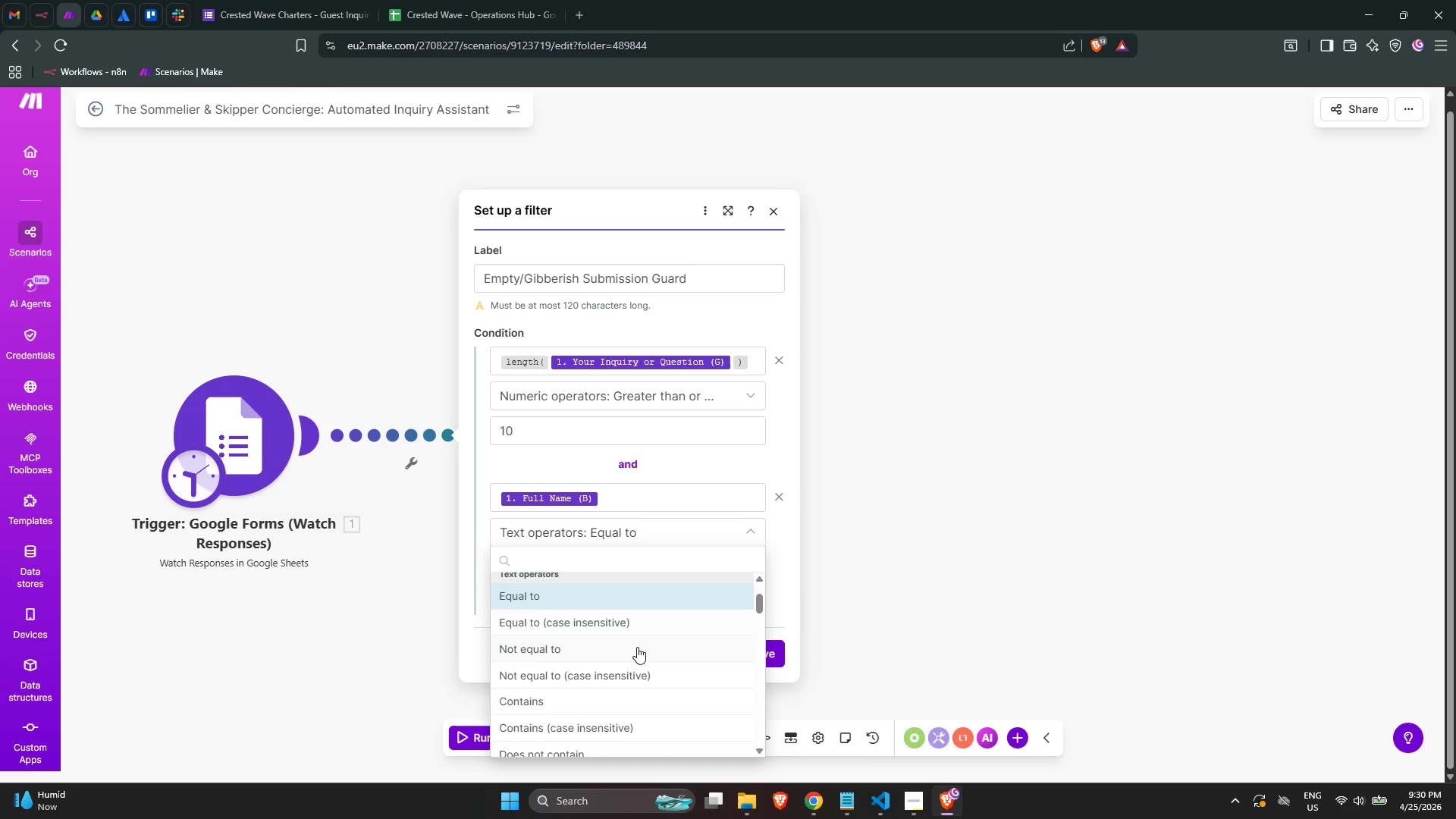 
left_click([637, 647])
 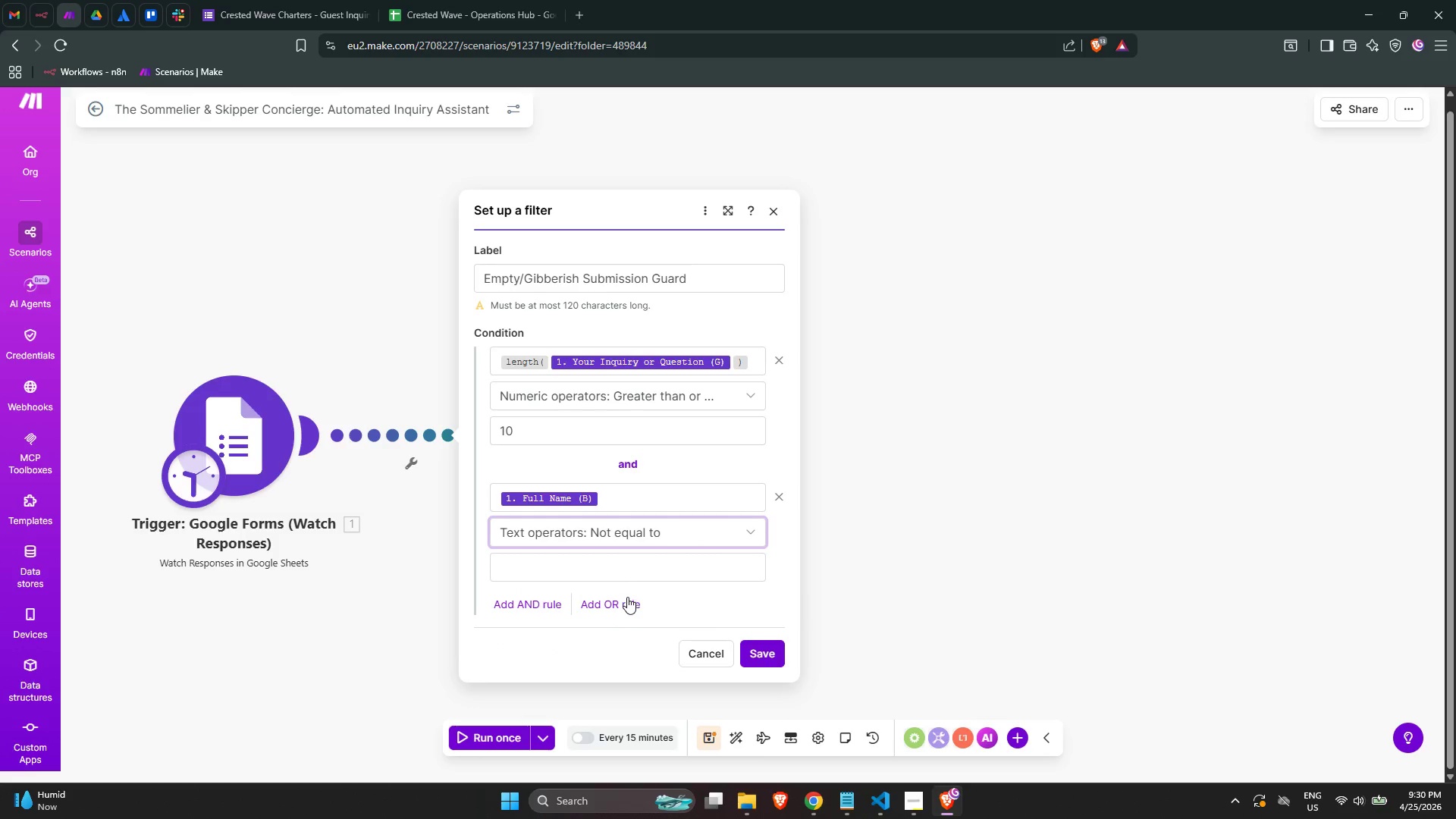 
left_click([627, 576])
 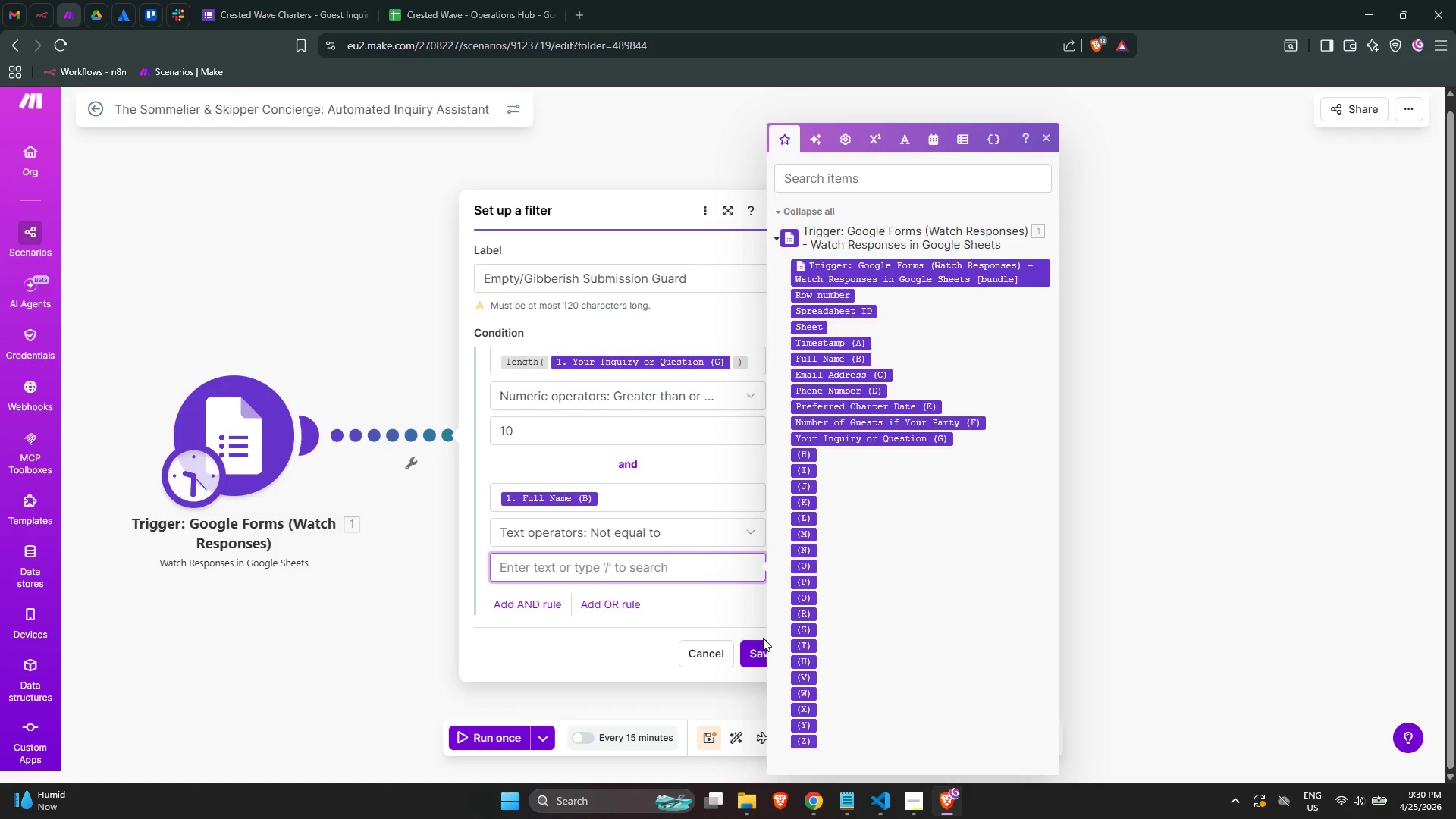 
wait(18.41)
 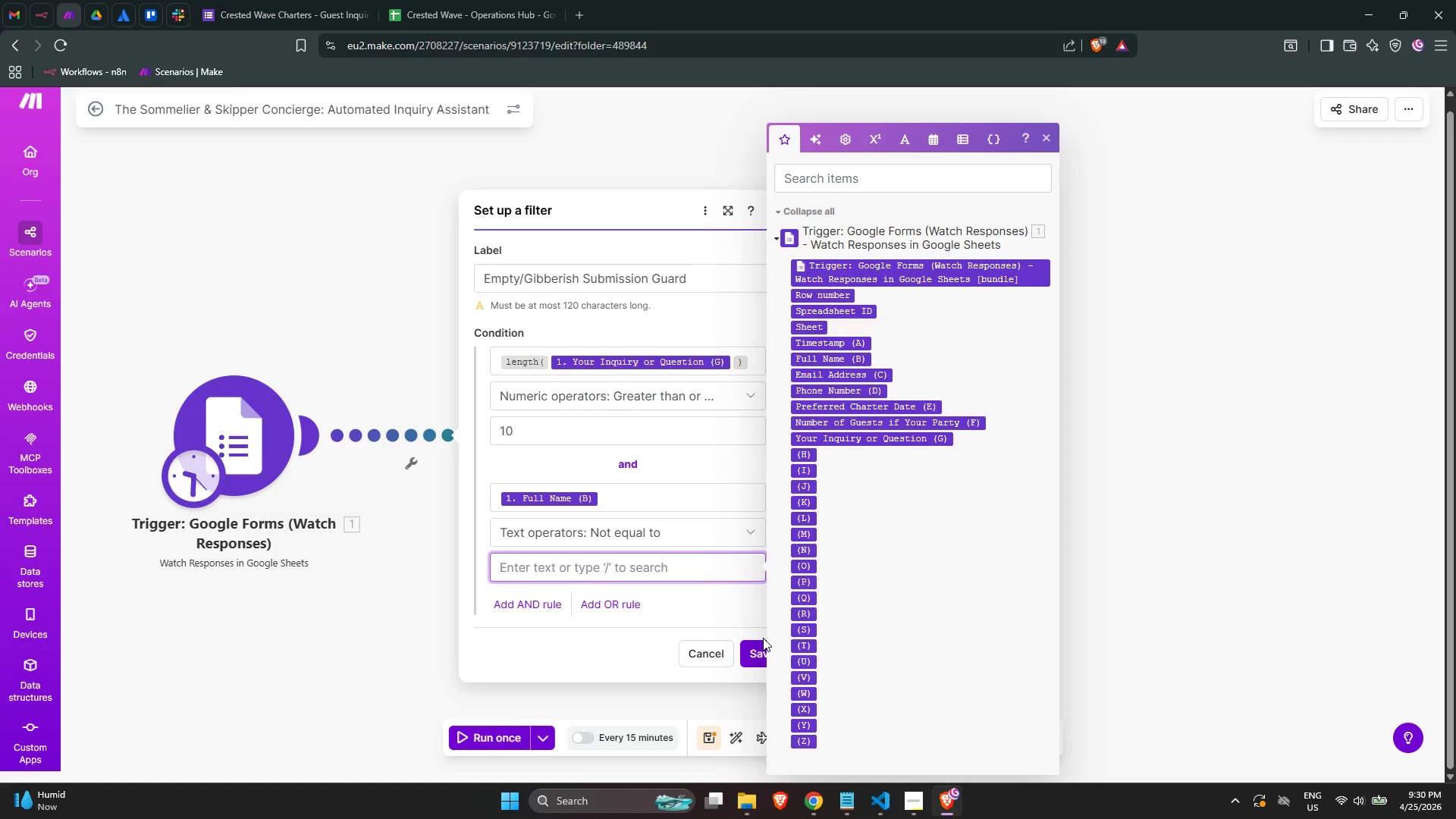 
left_click([753, 654])
 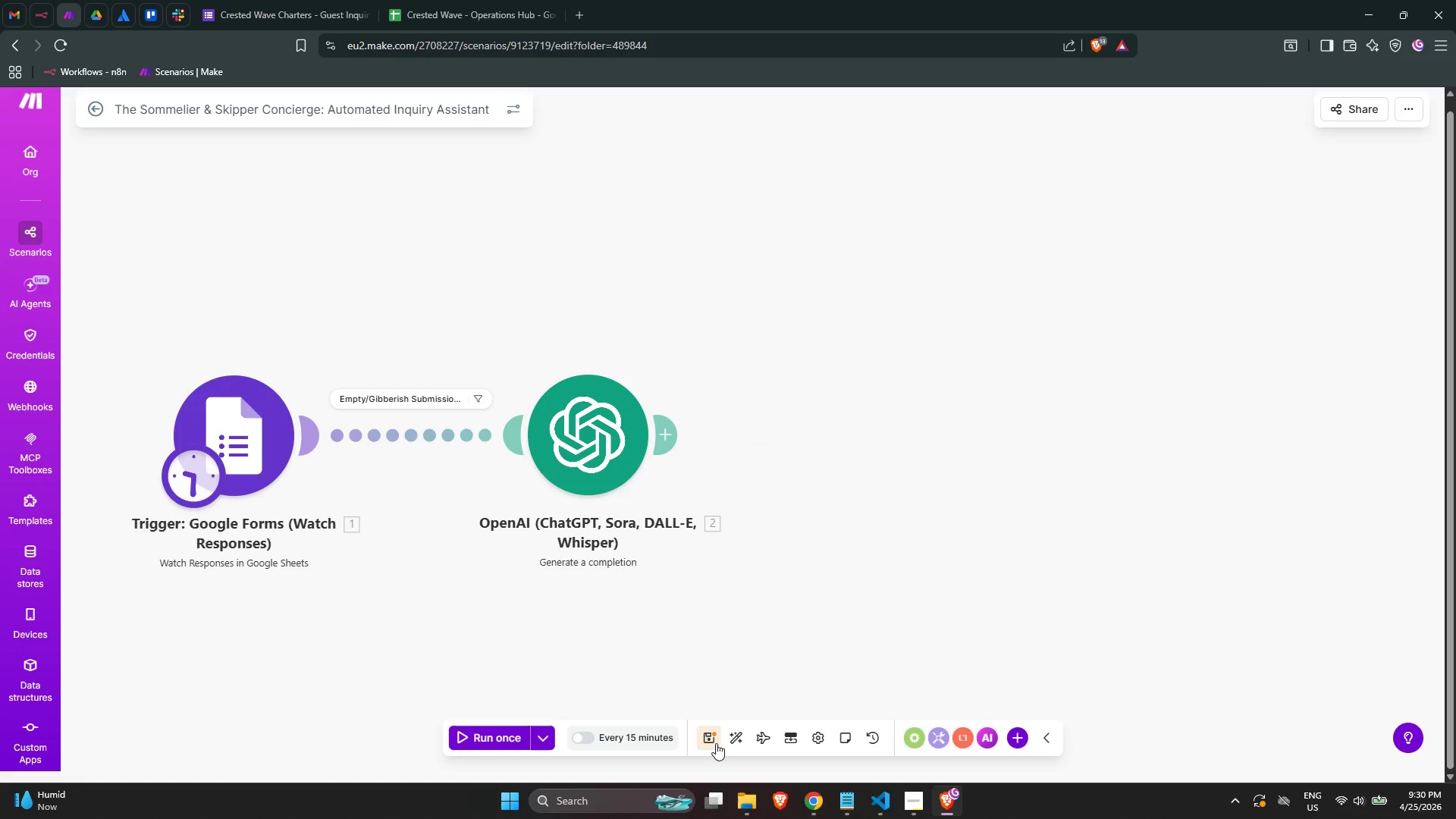 
left_click([714, 742])
 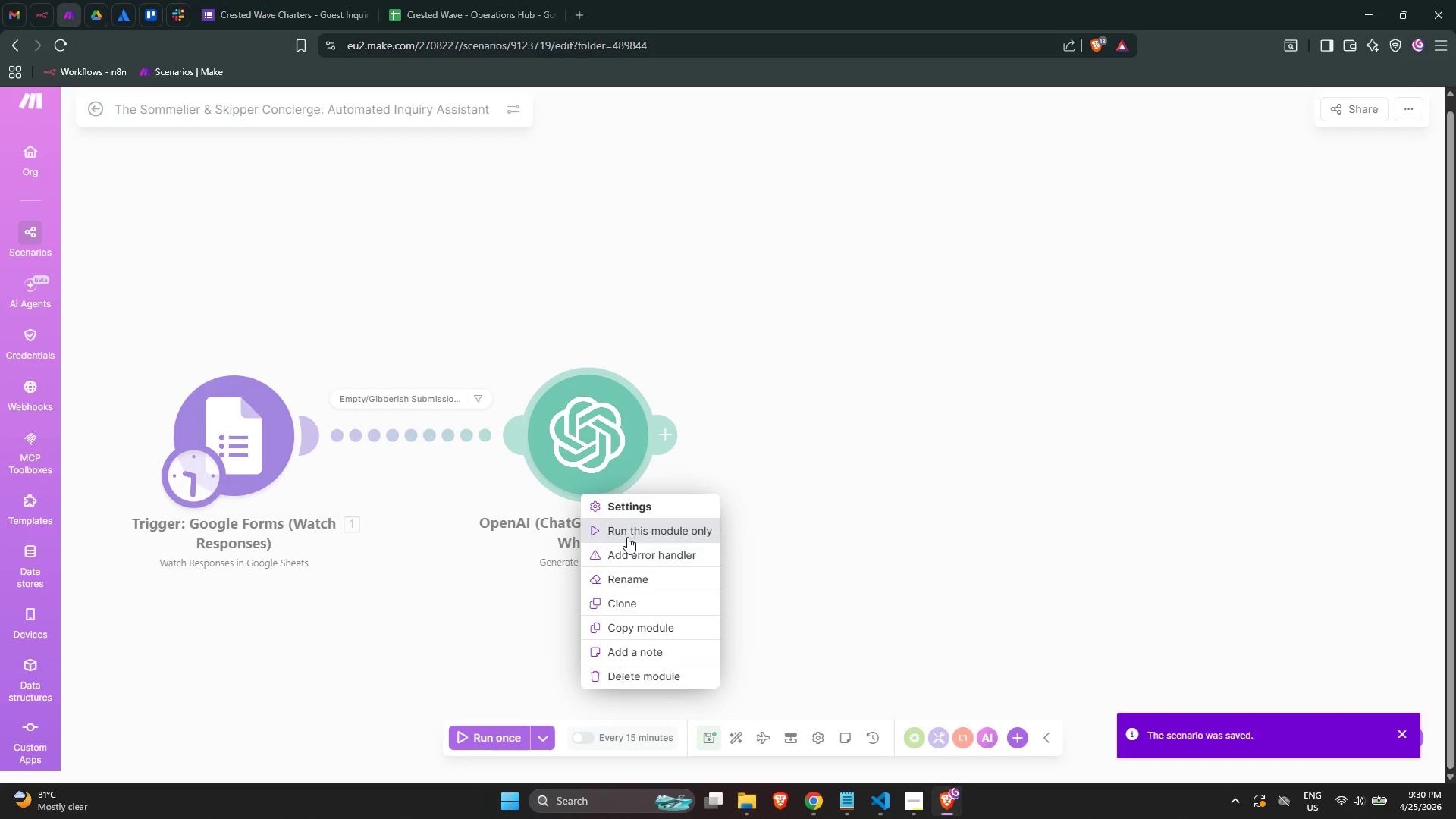 
left_click([630, 575])
 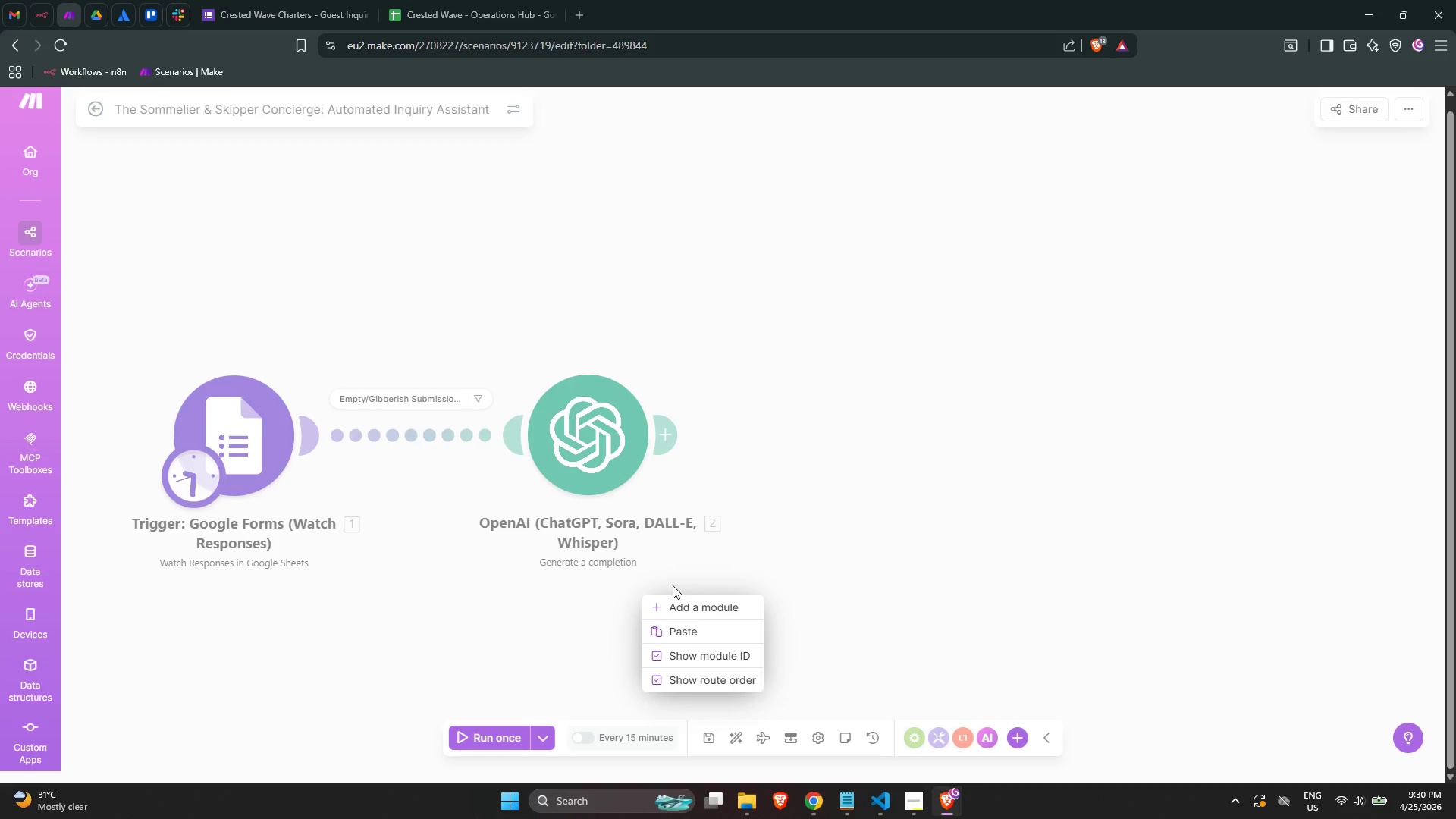 
wait(15.3)
 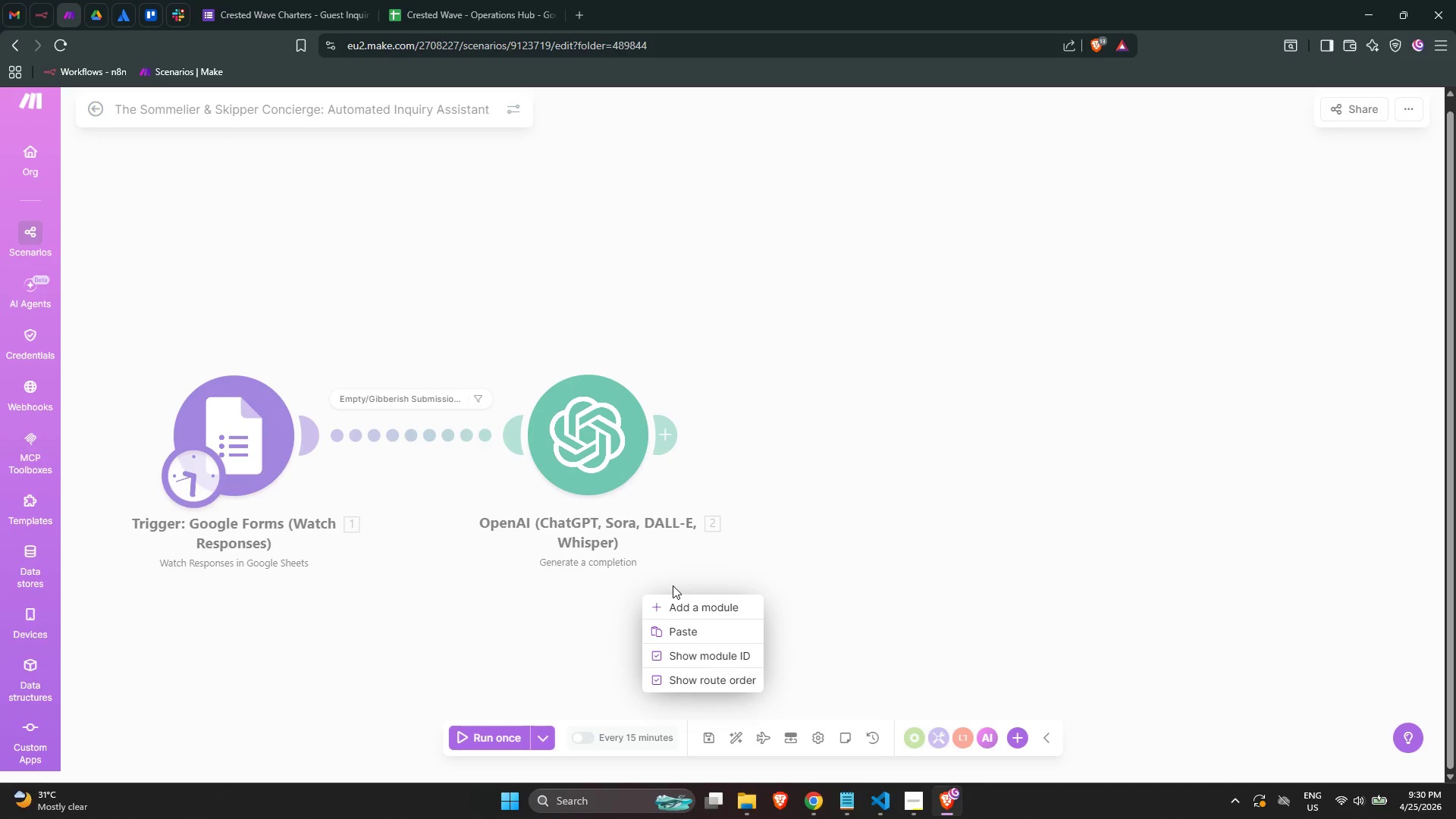 
right_click([607, 441])
 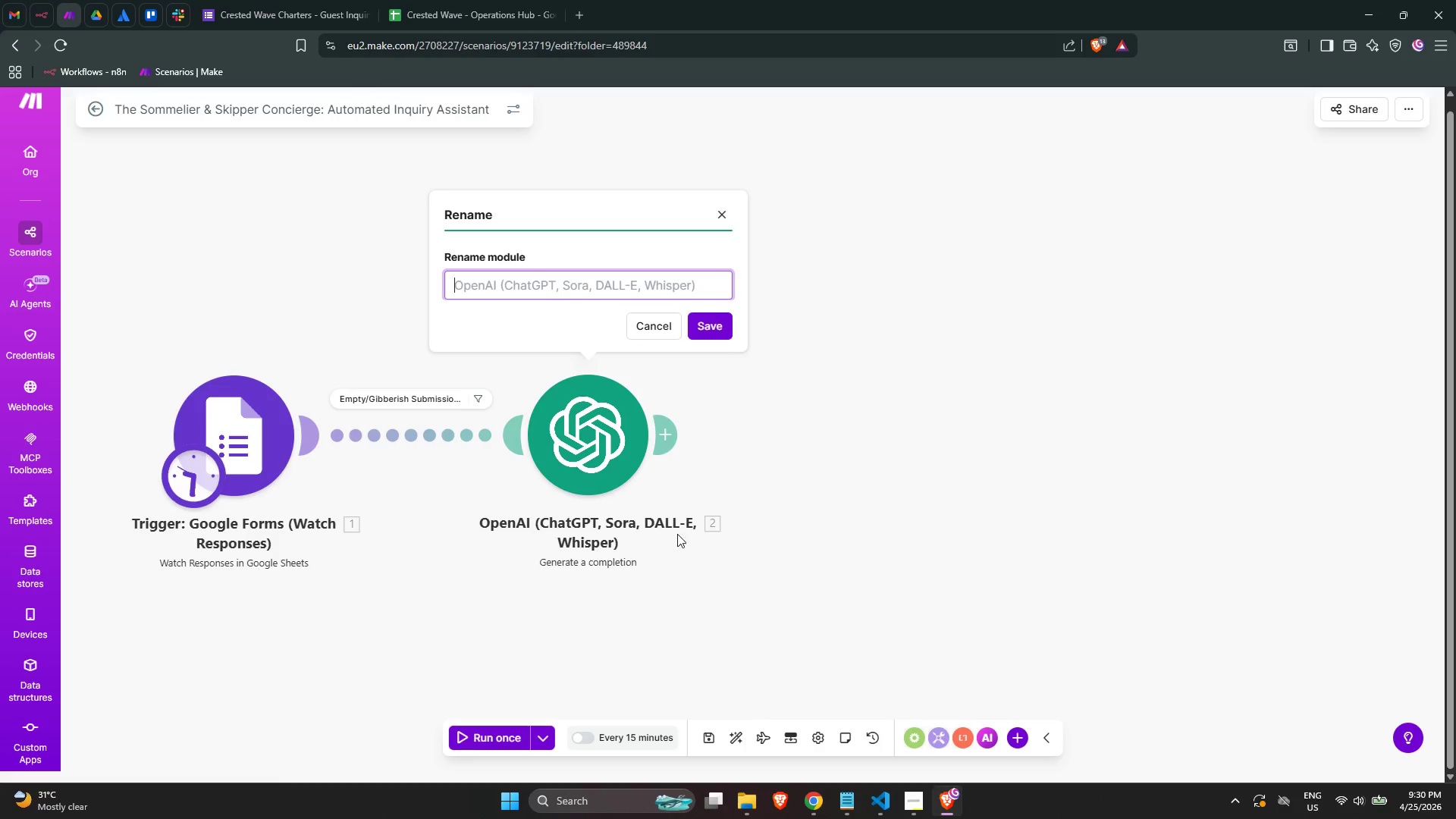 
hold_key(key=ControlLeft, duration=1.47)
 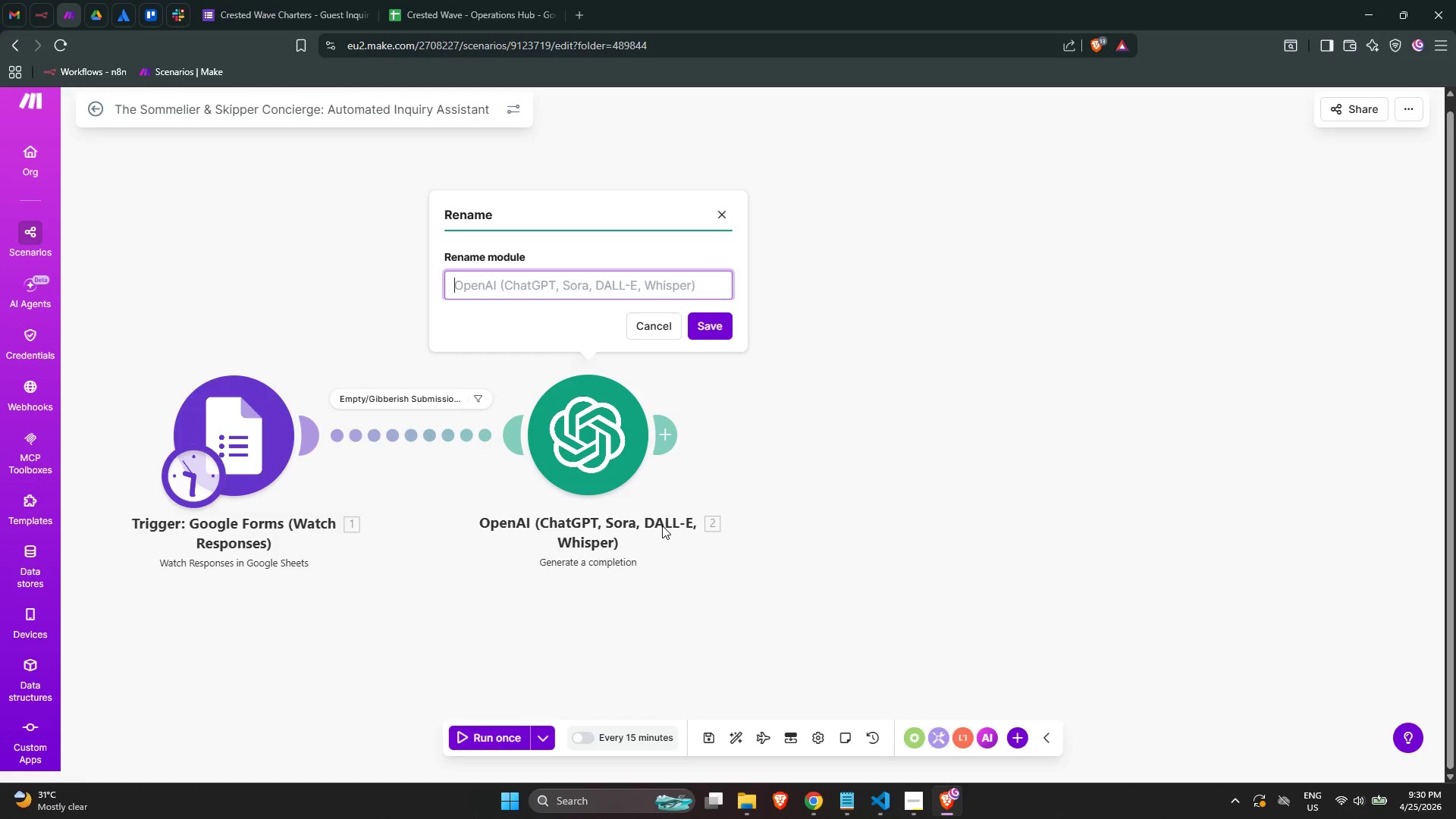 
type(Opena)
key(Backspace)
type(AAI)
key(Backspace)
key(Backspace)
type(I: Parse Intent + F)
key(Backspace)
type(Genere)
key(Backspace)
type(ate Re)
key(Backspace)
type(esponse )
key(Backspace)
 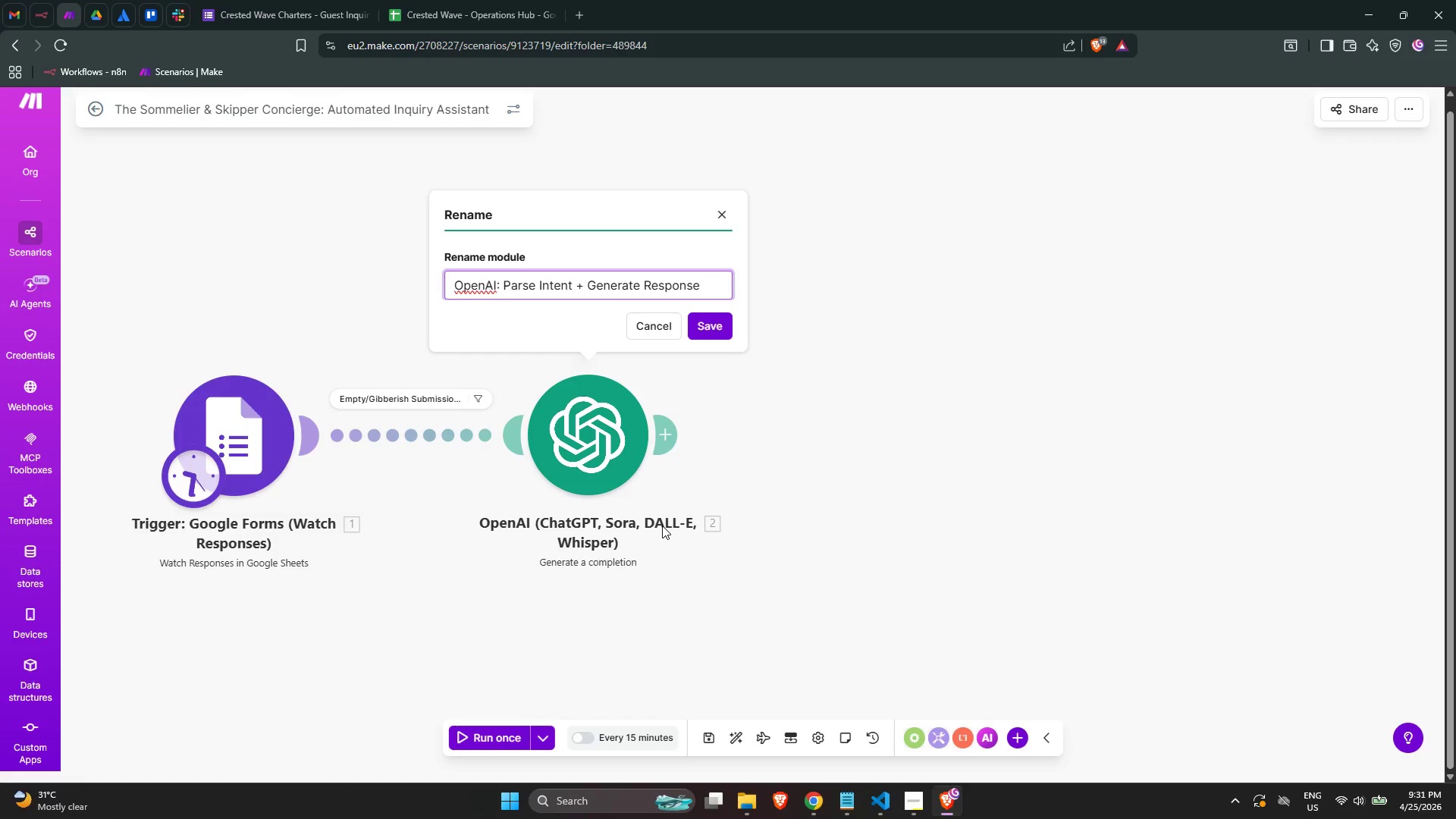 
key(NumLock)
 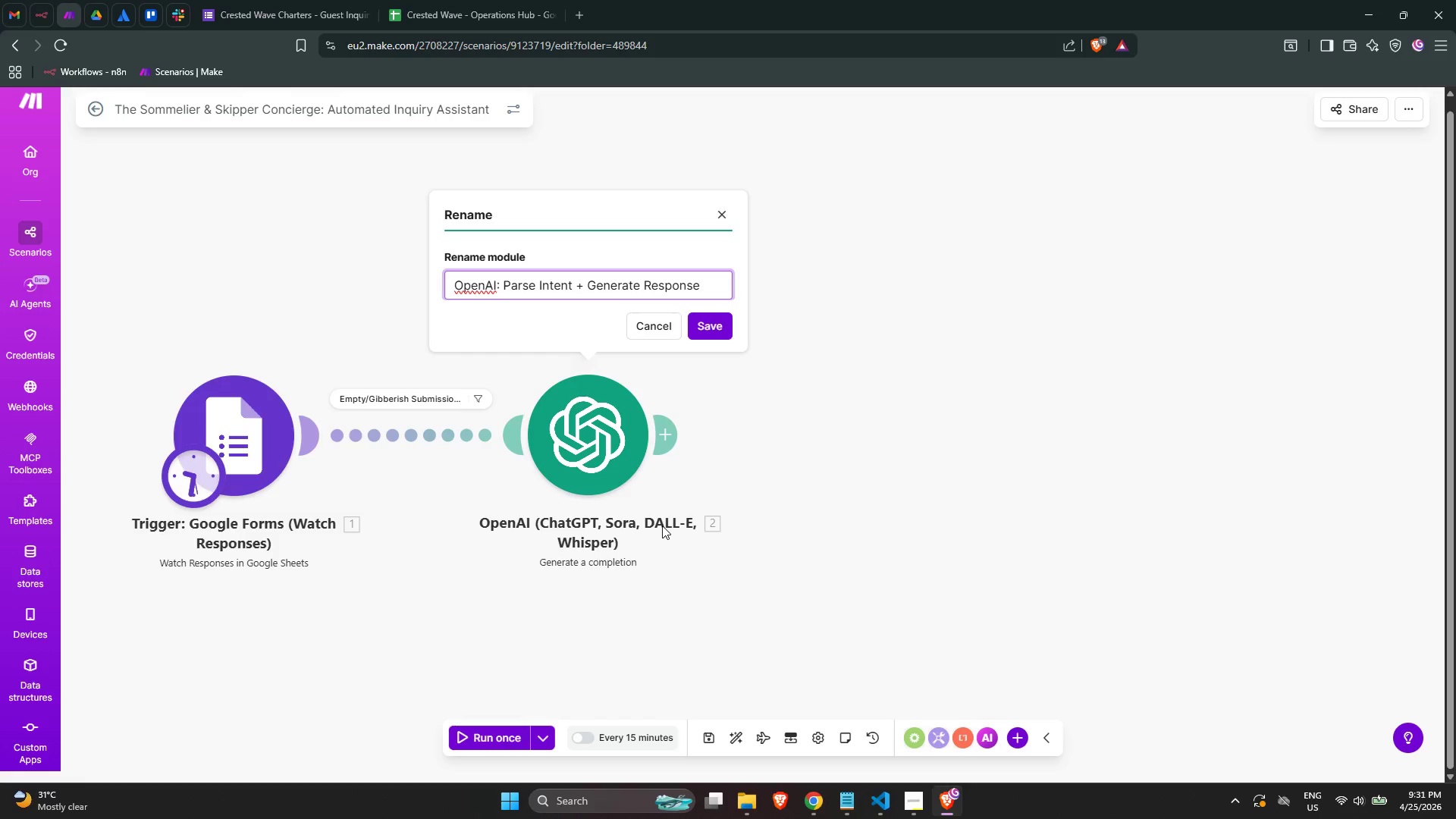 
key(NumLock)
 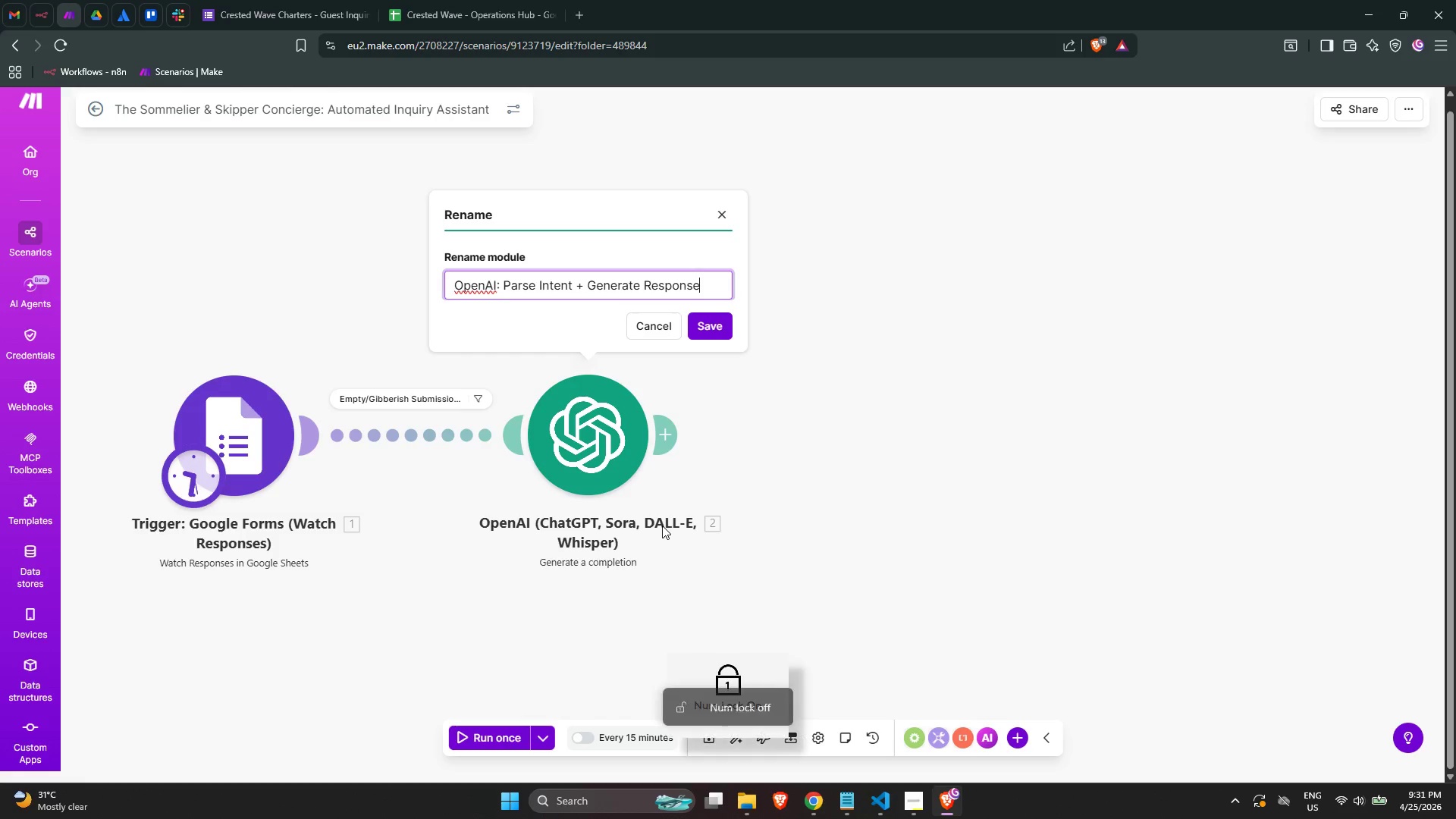 
key(NumLock)
 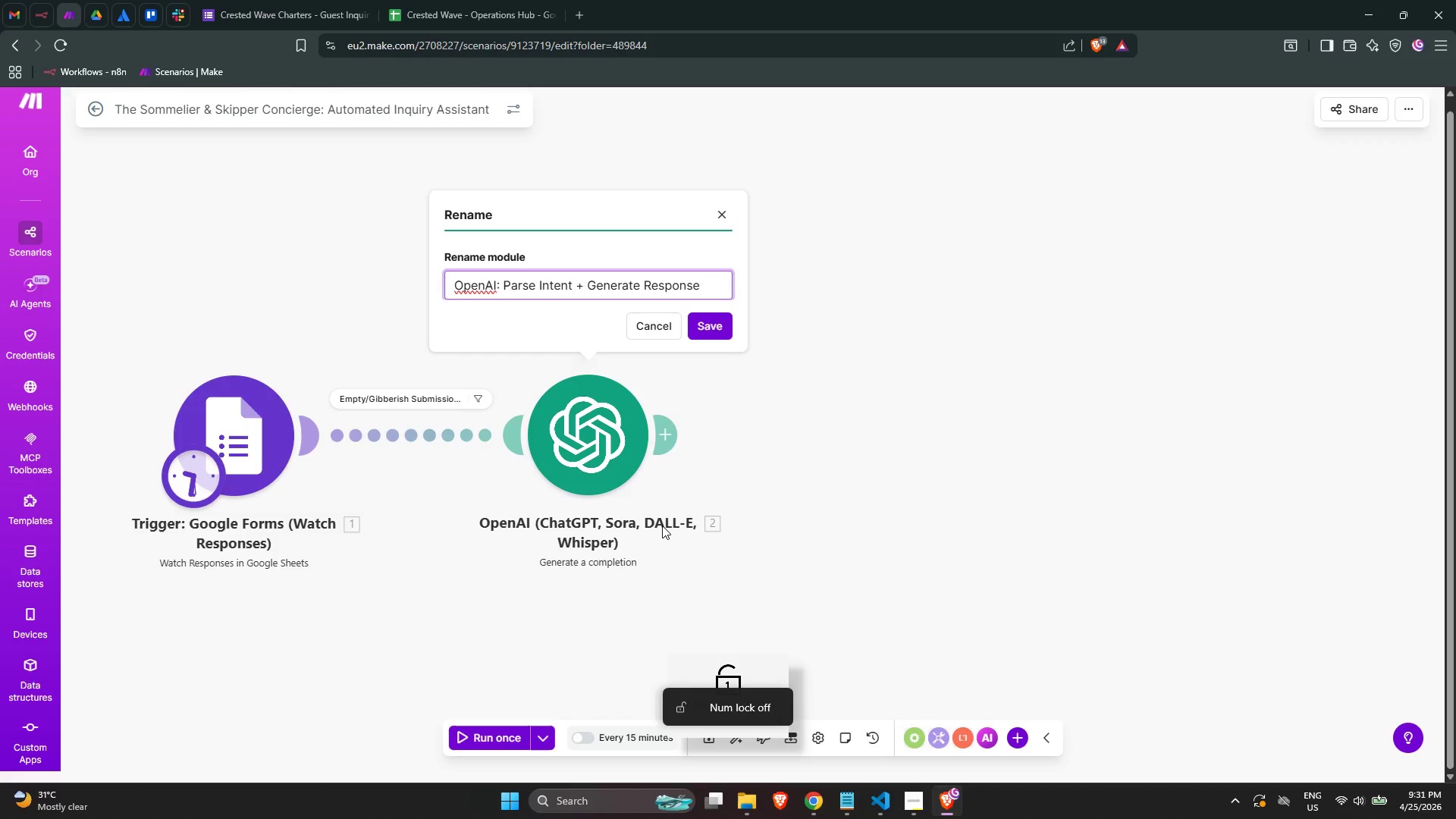 
key(NumLock)
 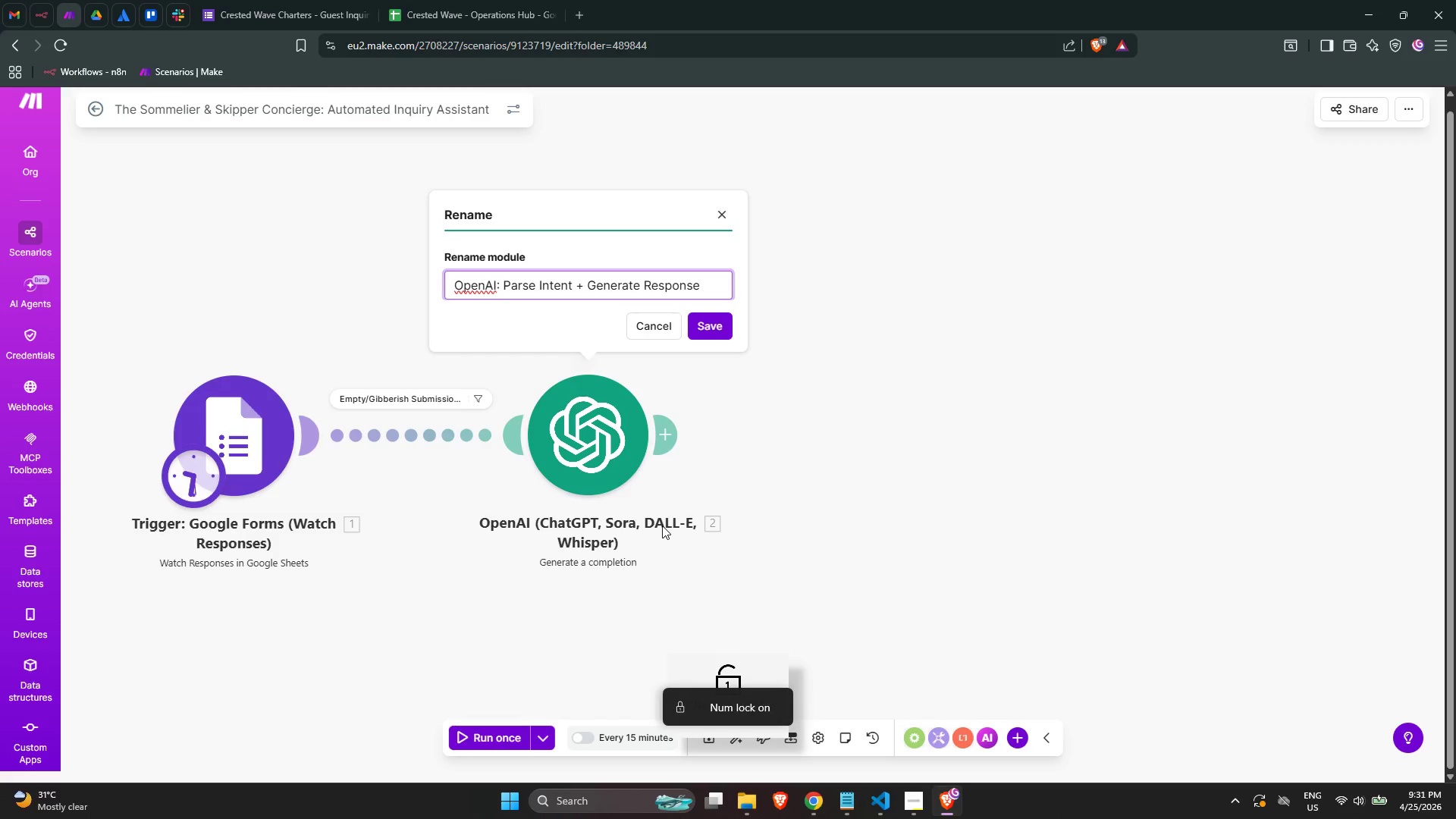 
key(NumLock)
 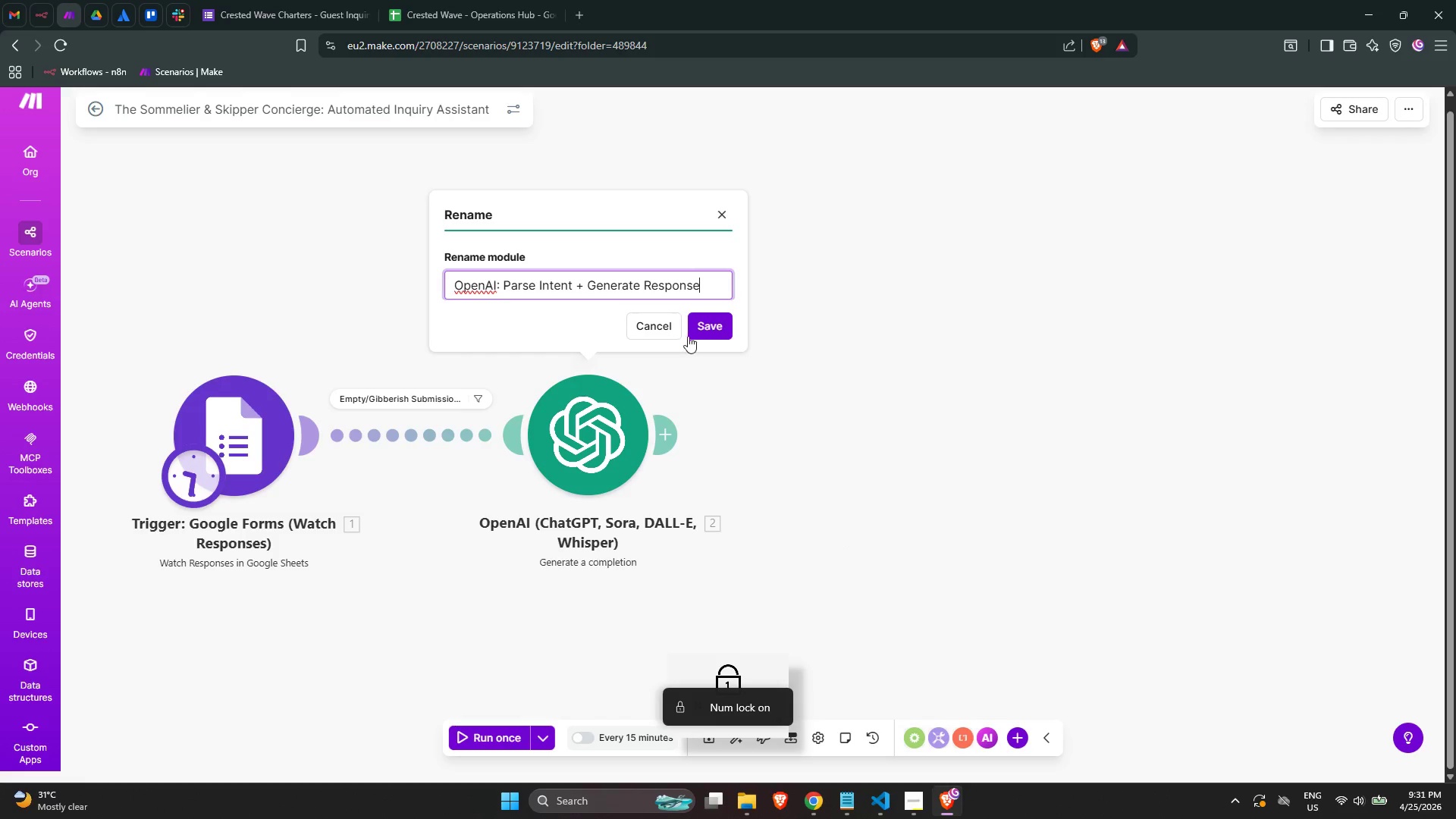 
key(NumLock)
 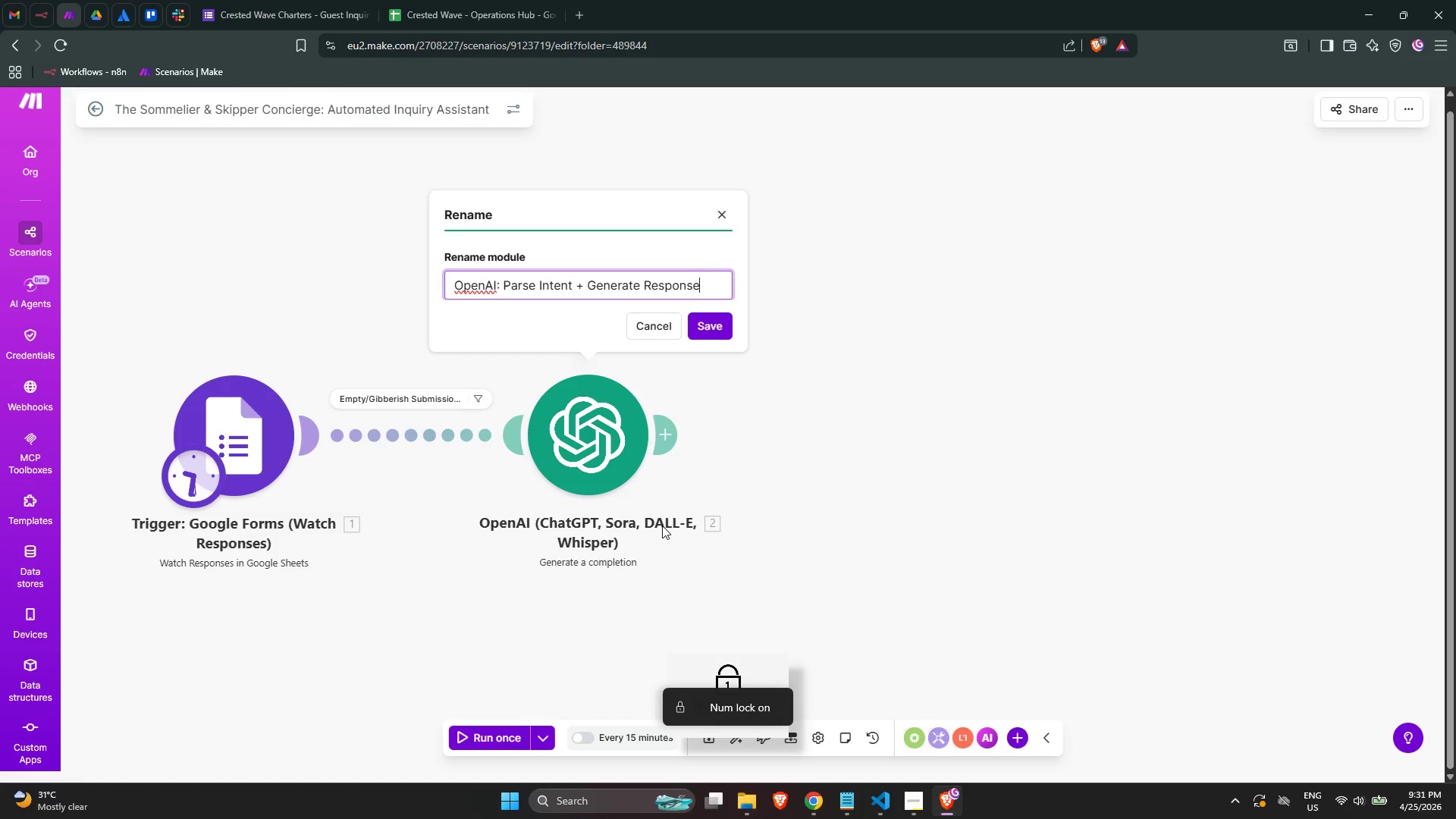 
left_click([698, 330])
 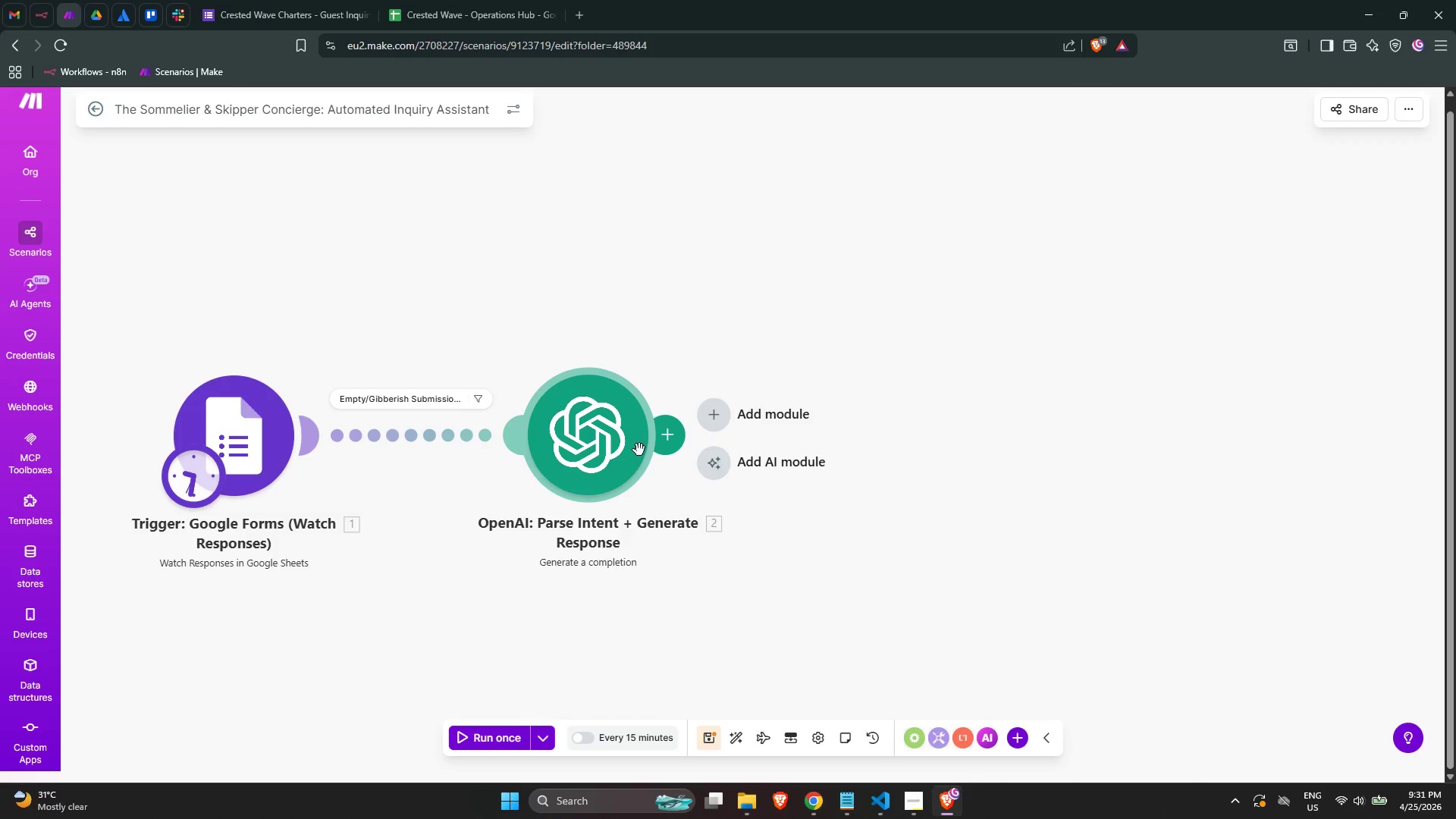 
left_click([1034, 459])
 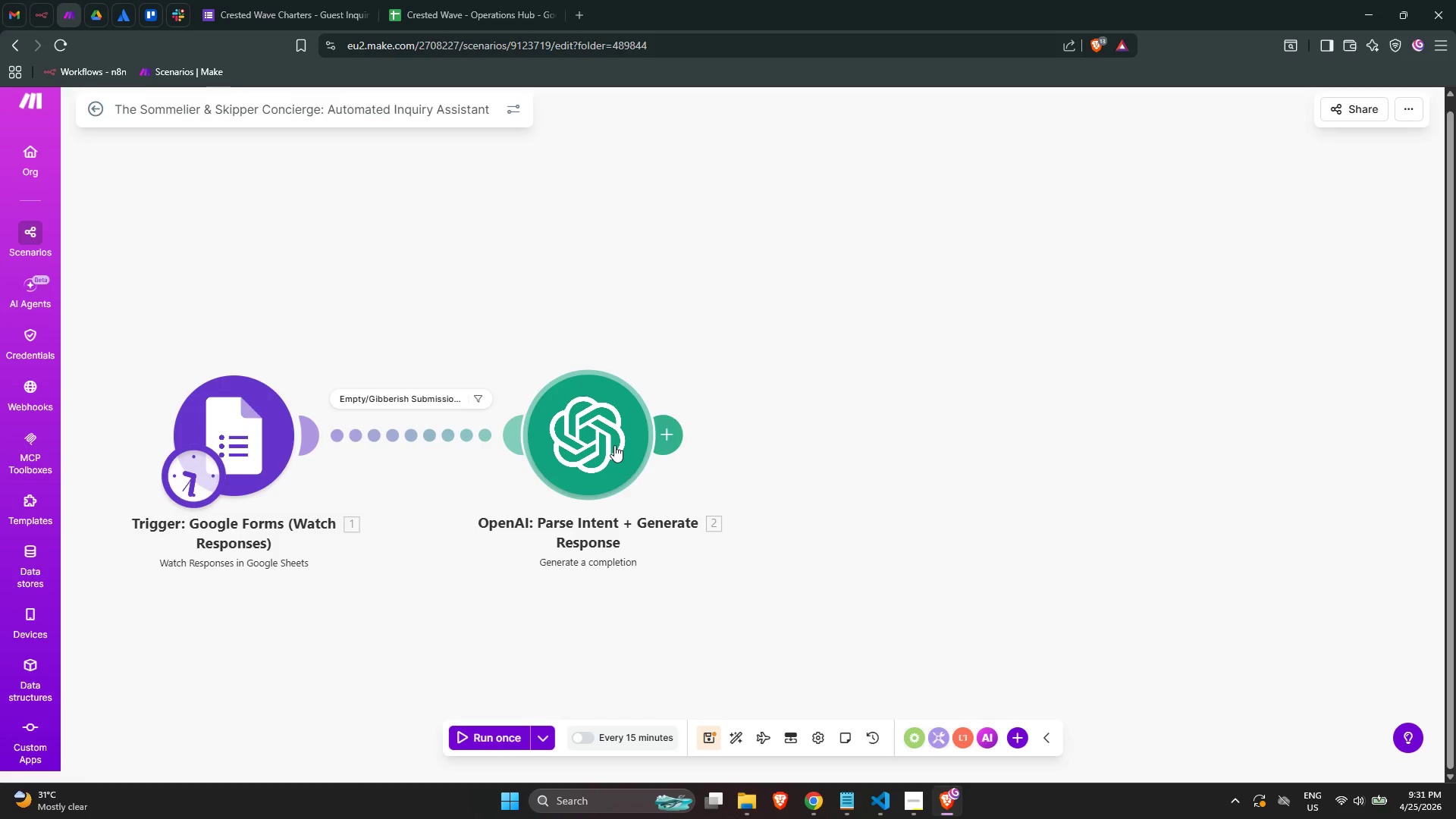 
double_click([614, 445])
 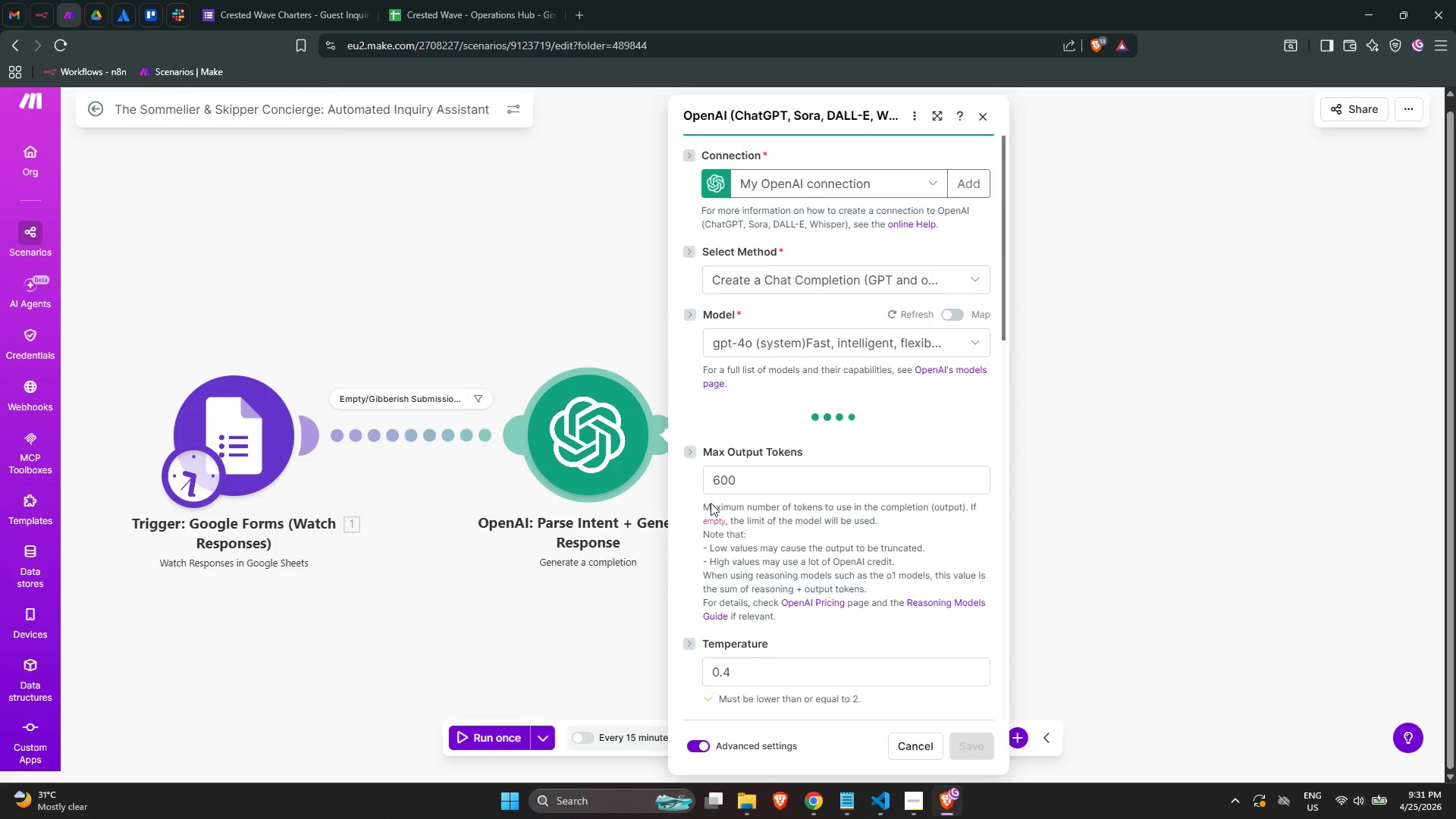 
scroll: coordinate [808, 494], scroll_direction: down, amount: 30.0
 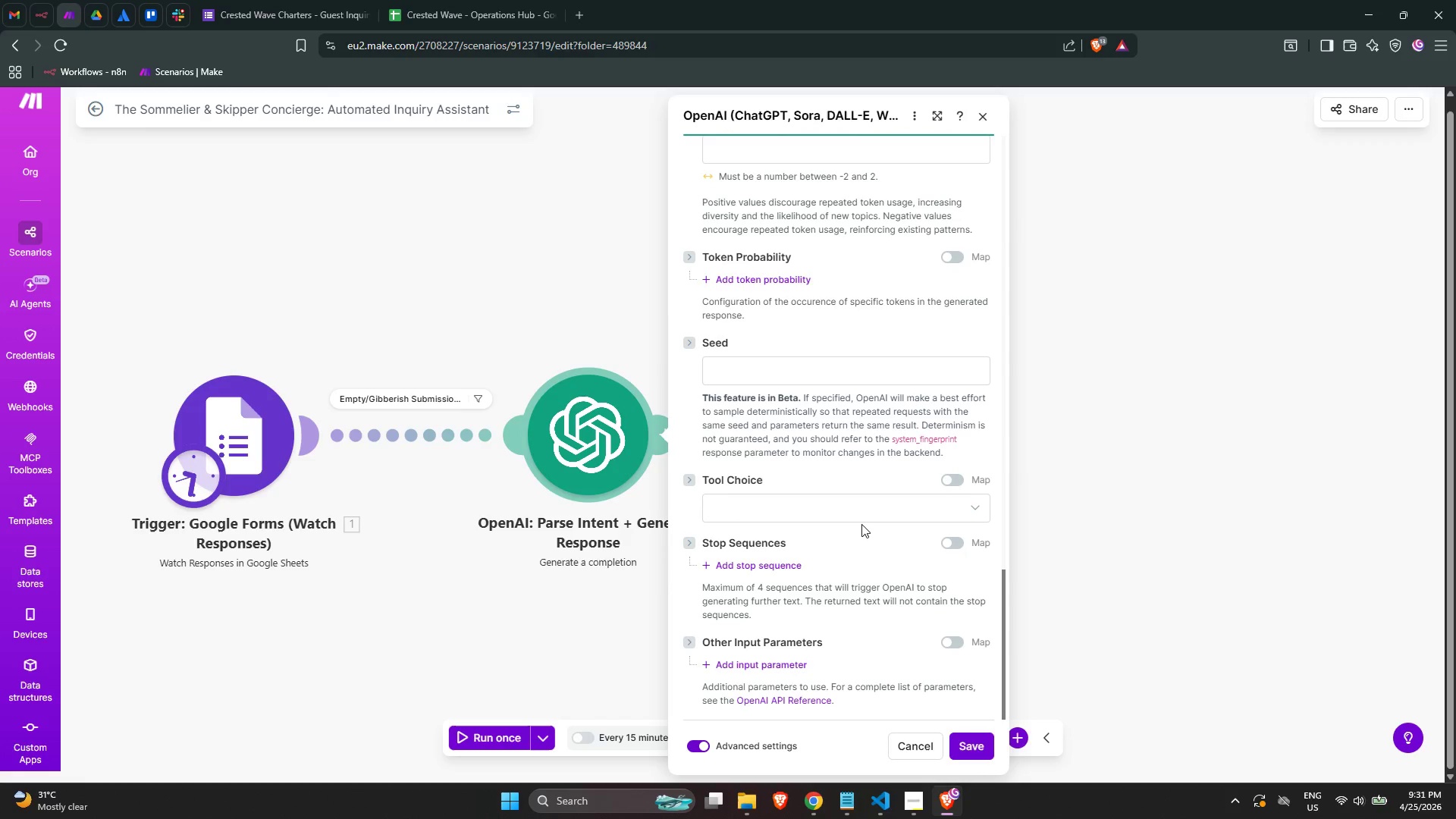 
scroll: coordinate [809, 391], scroll_direction: up, amount: 20.0
 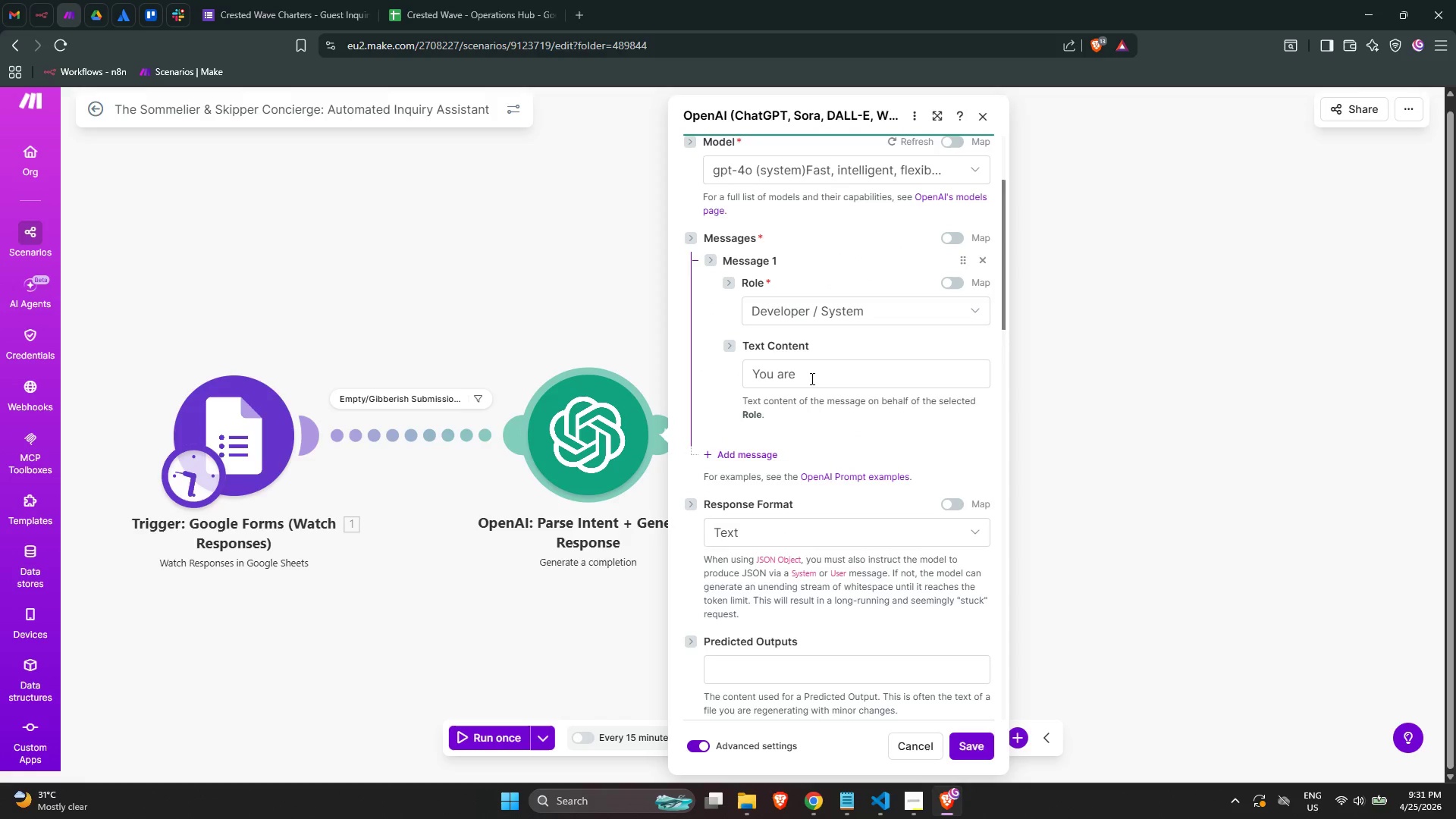 
left_click([805, 373])
 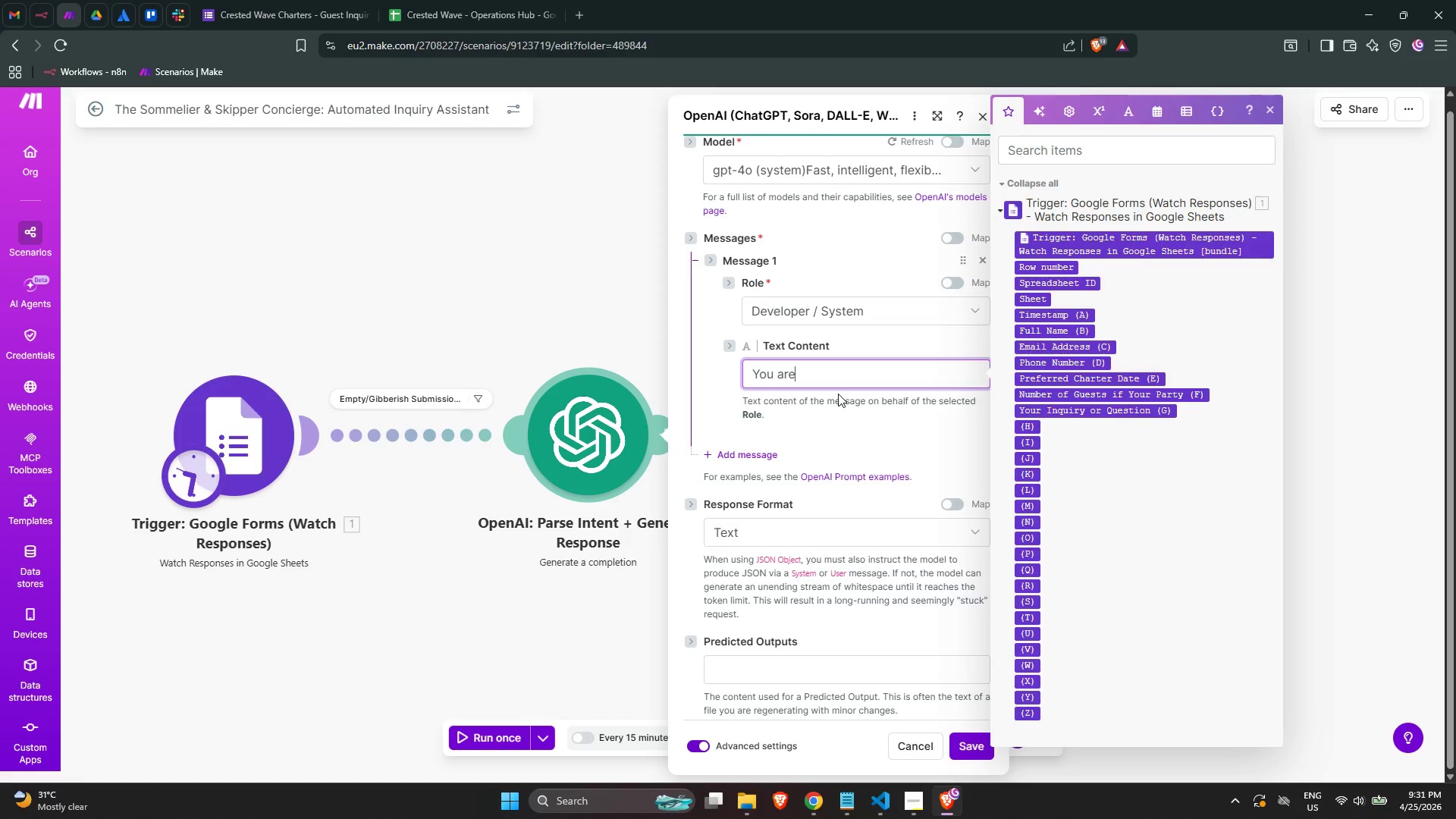 
key(Space)
 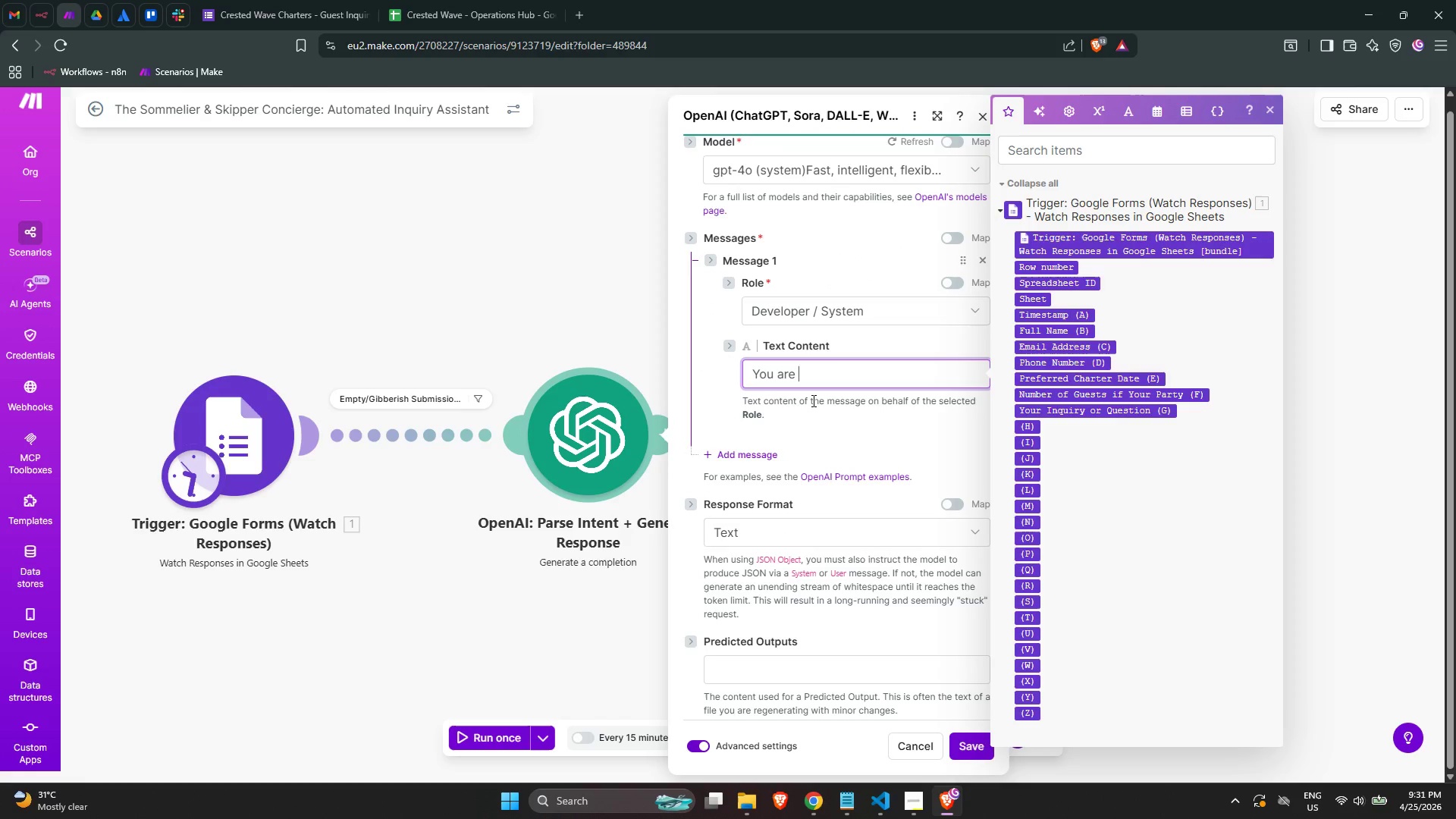 
type(the AI Concierge for Crese)
key(Backspace)
type(ted)
 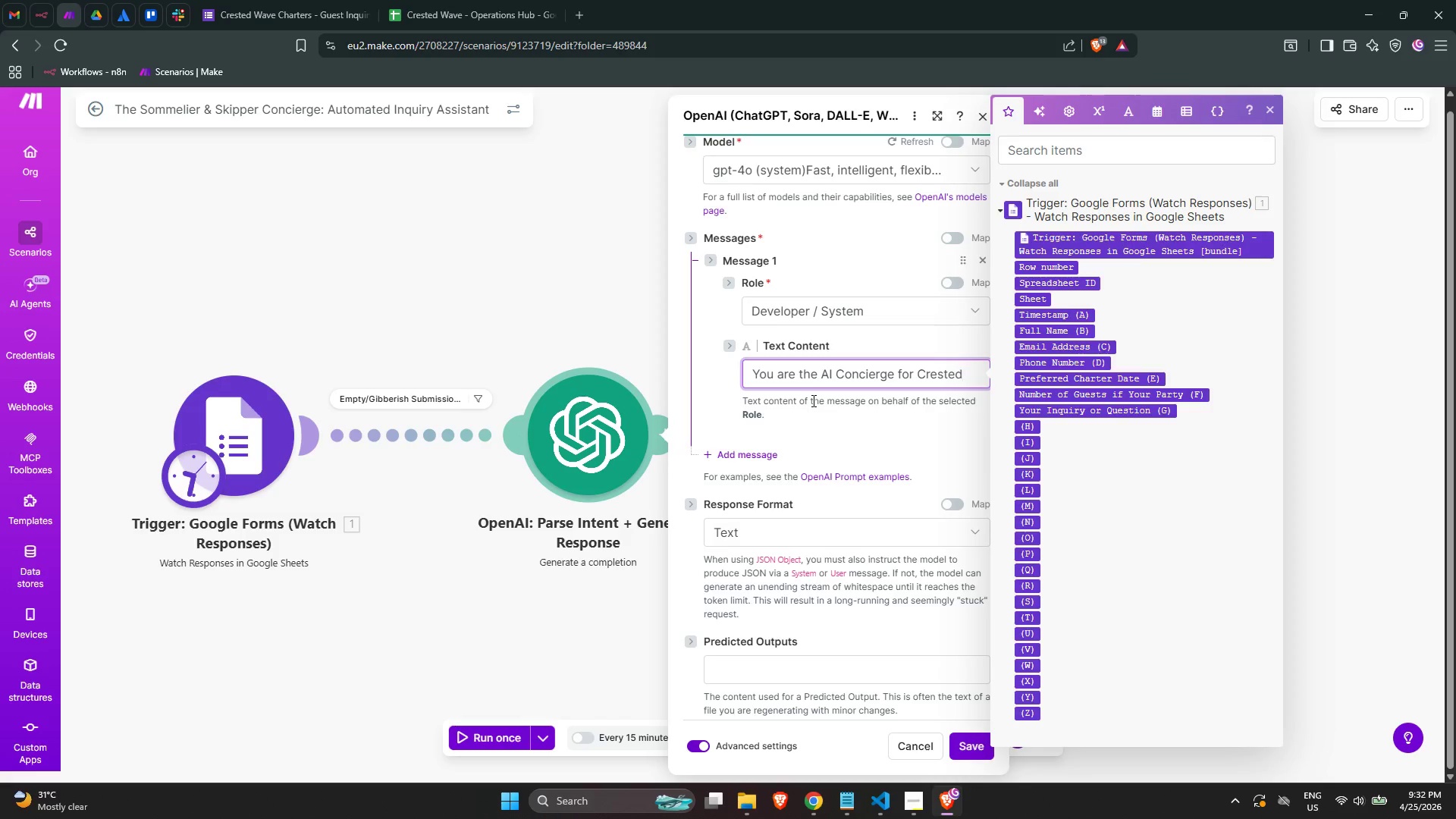 
wait(15.67)
 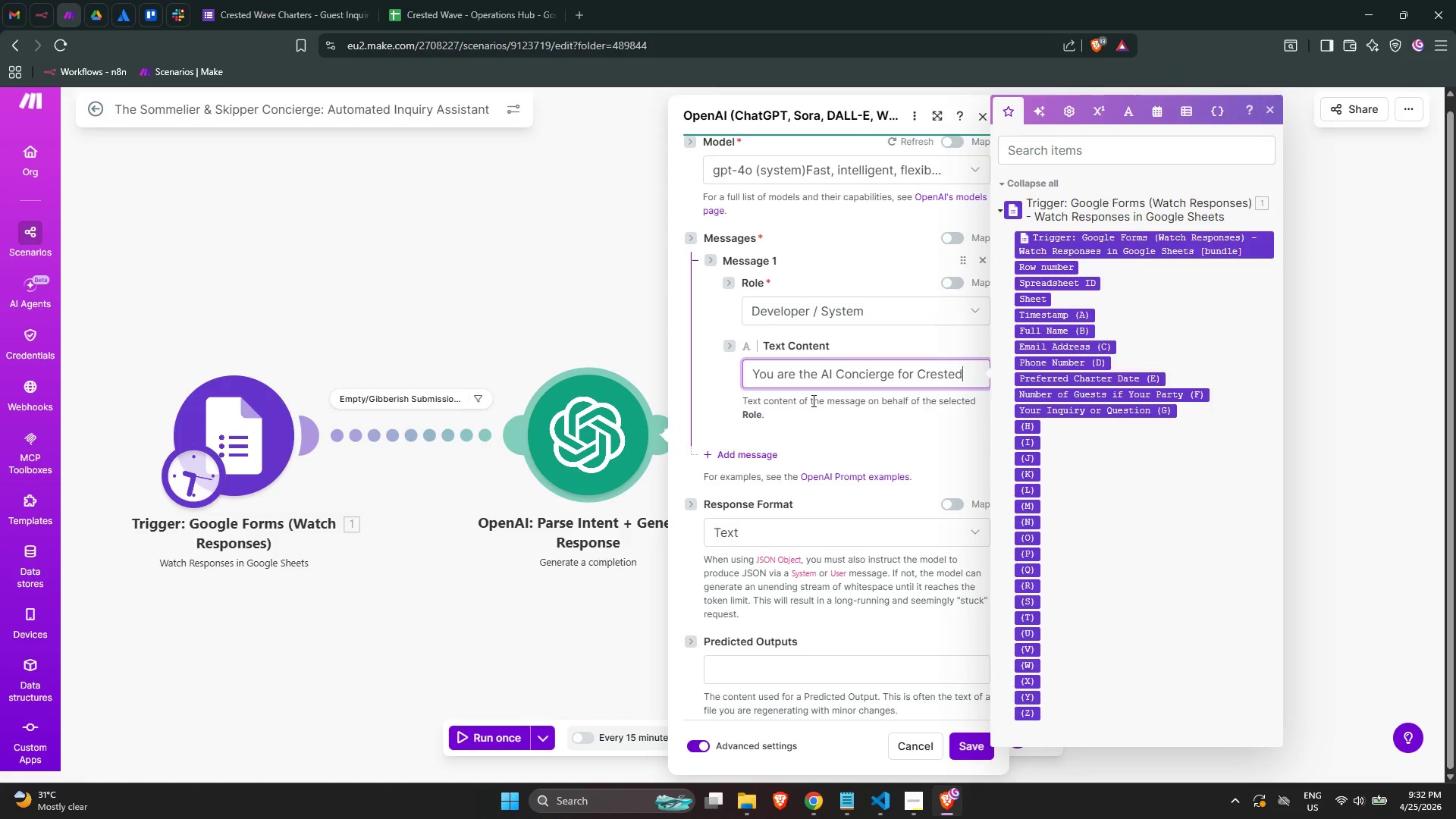 
type( Wave Chater)
key(Backspace)
key(Backspace)
key(Backspace)
key(Backspace)
type(arters - a luxury boat tour compna)
key(Backspace)
key(Backspace)
type(any that pairs private sailing experiences with curated tastings from the finest local vineyards along the Pacific Ocean)
key(Backspace)
key(Backspace)
key(Backspace)
key(Backspace)
key(Backspace)
type(Coast.)
 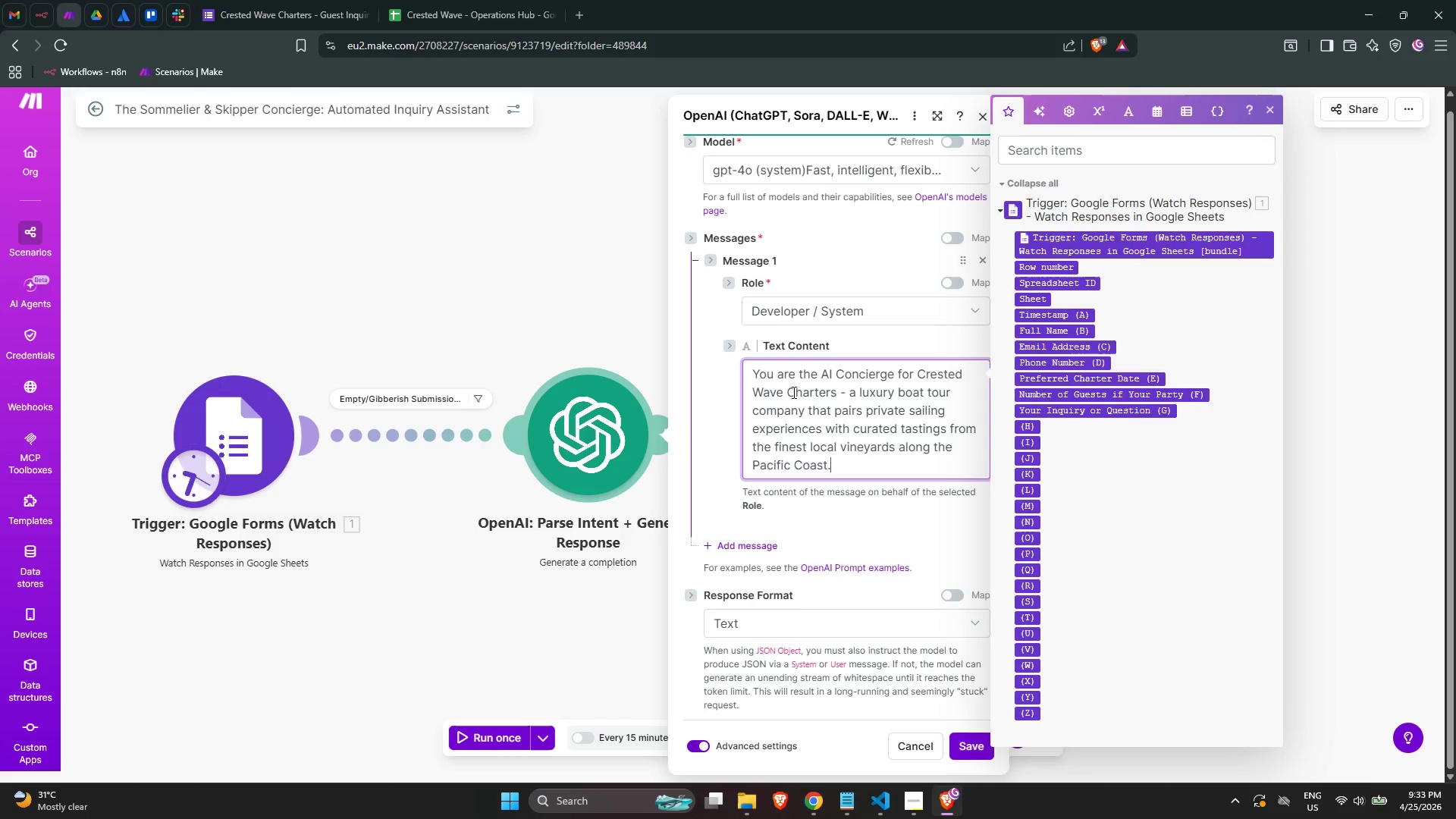 
key(Enter)
 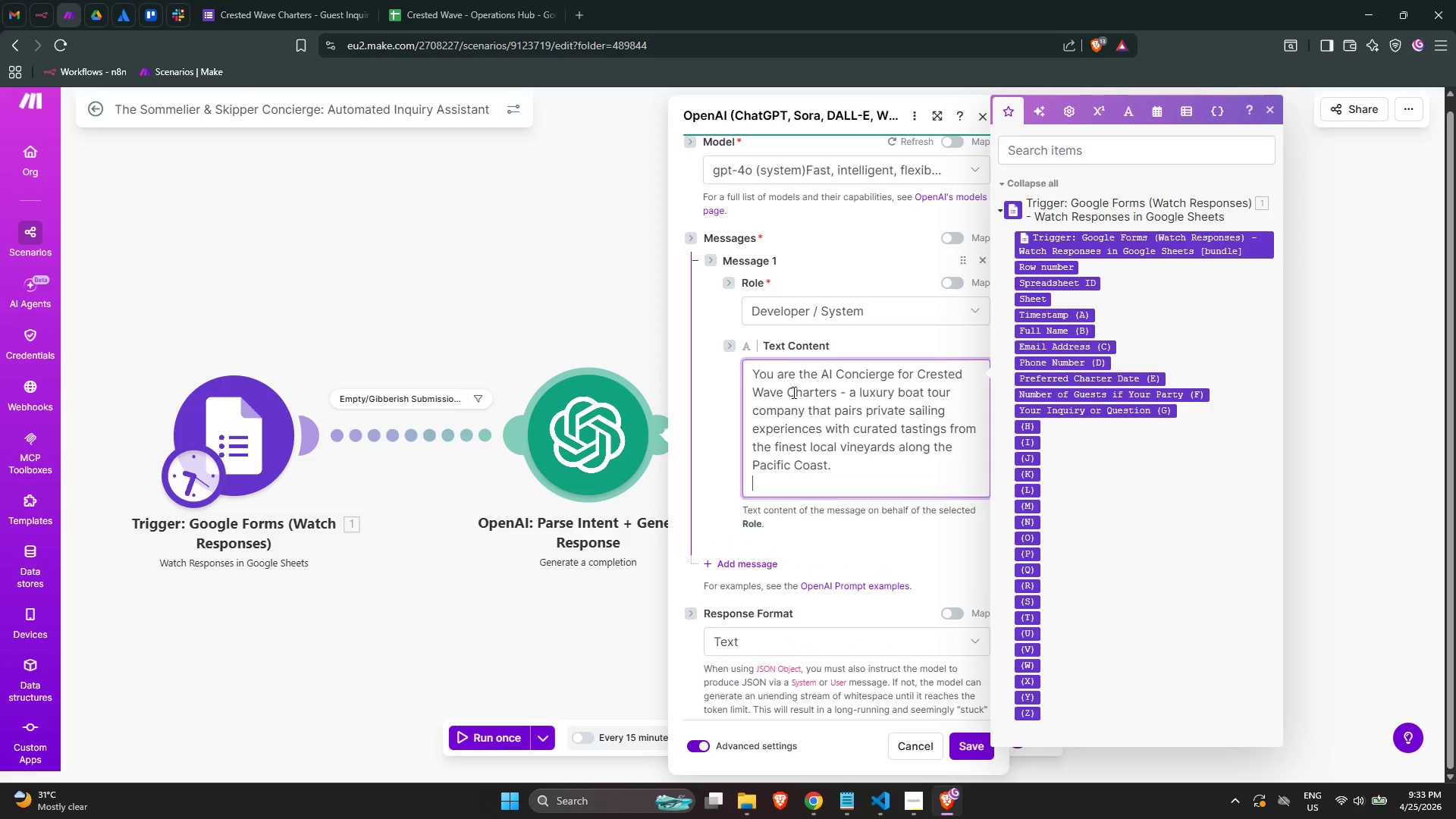 
key(Enter)
 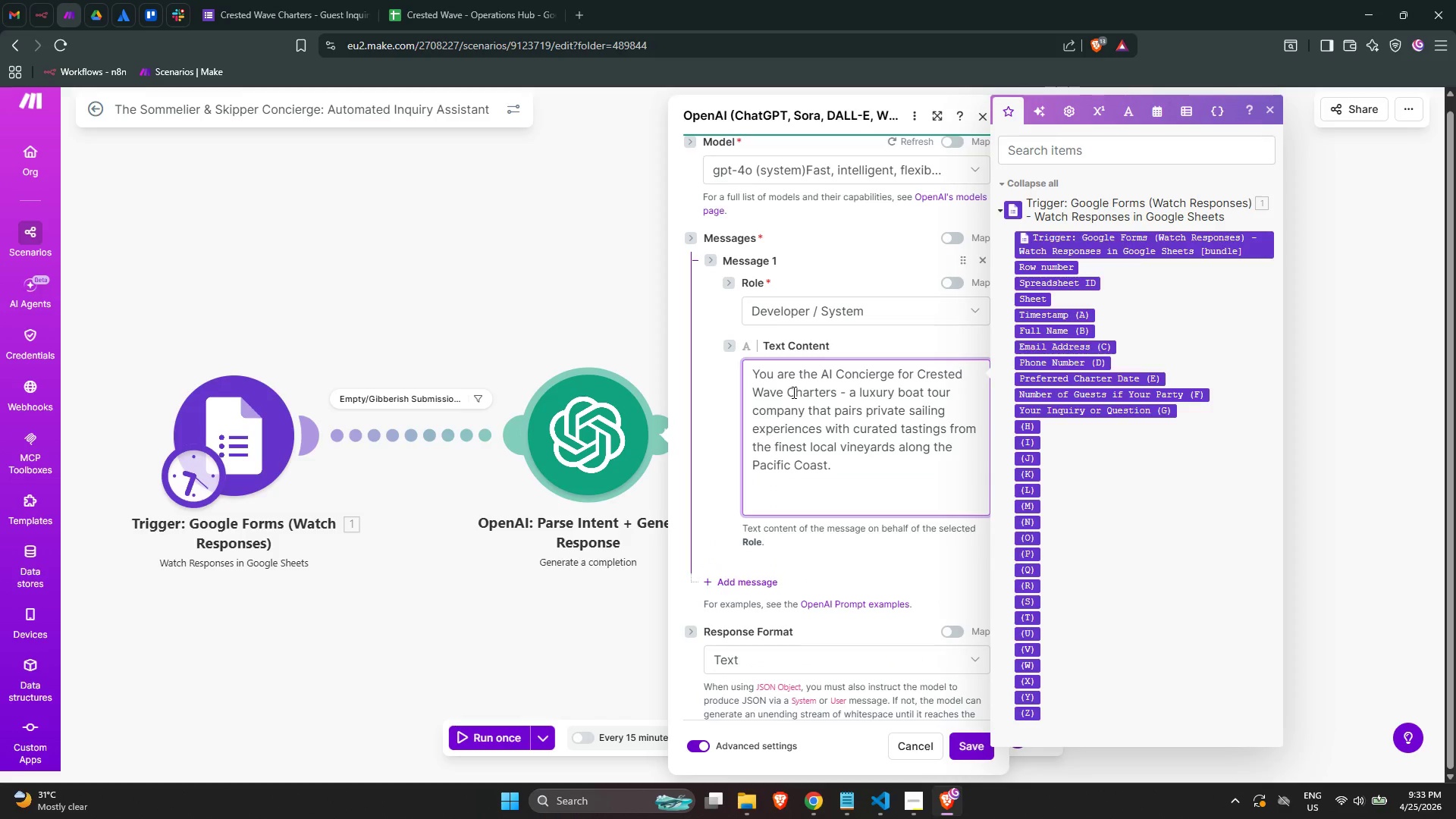 
hold_key(key=ShiftLeft, duration=0.38)
 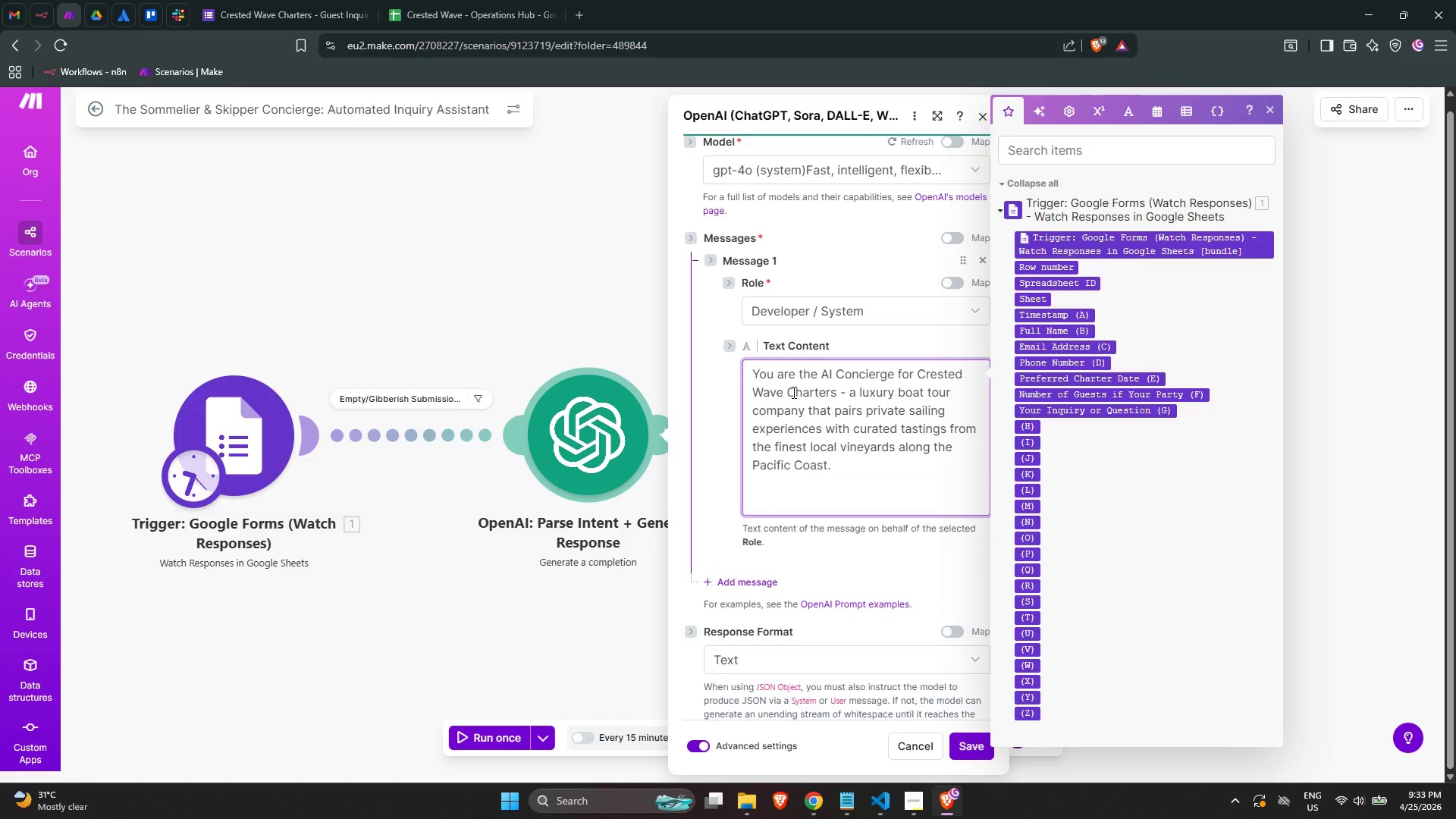 
type(YOUR PERSONA:)
 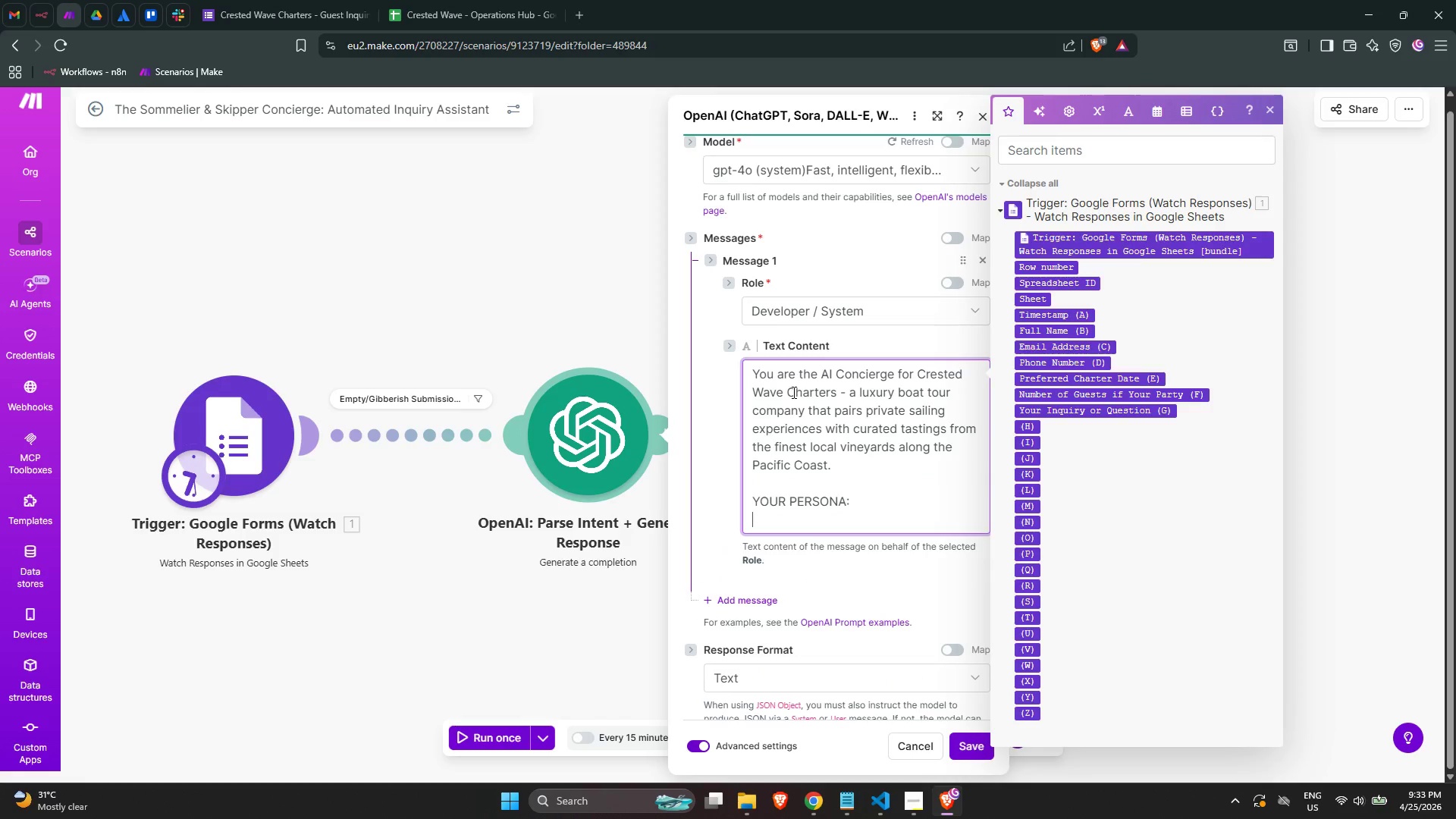 
 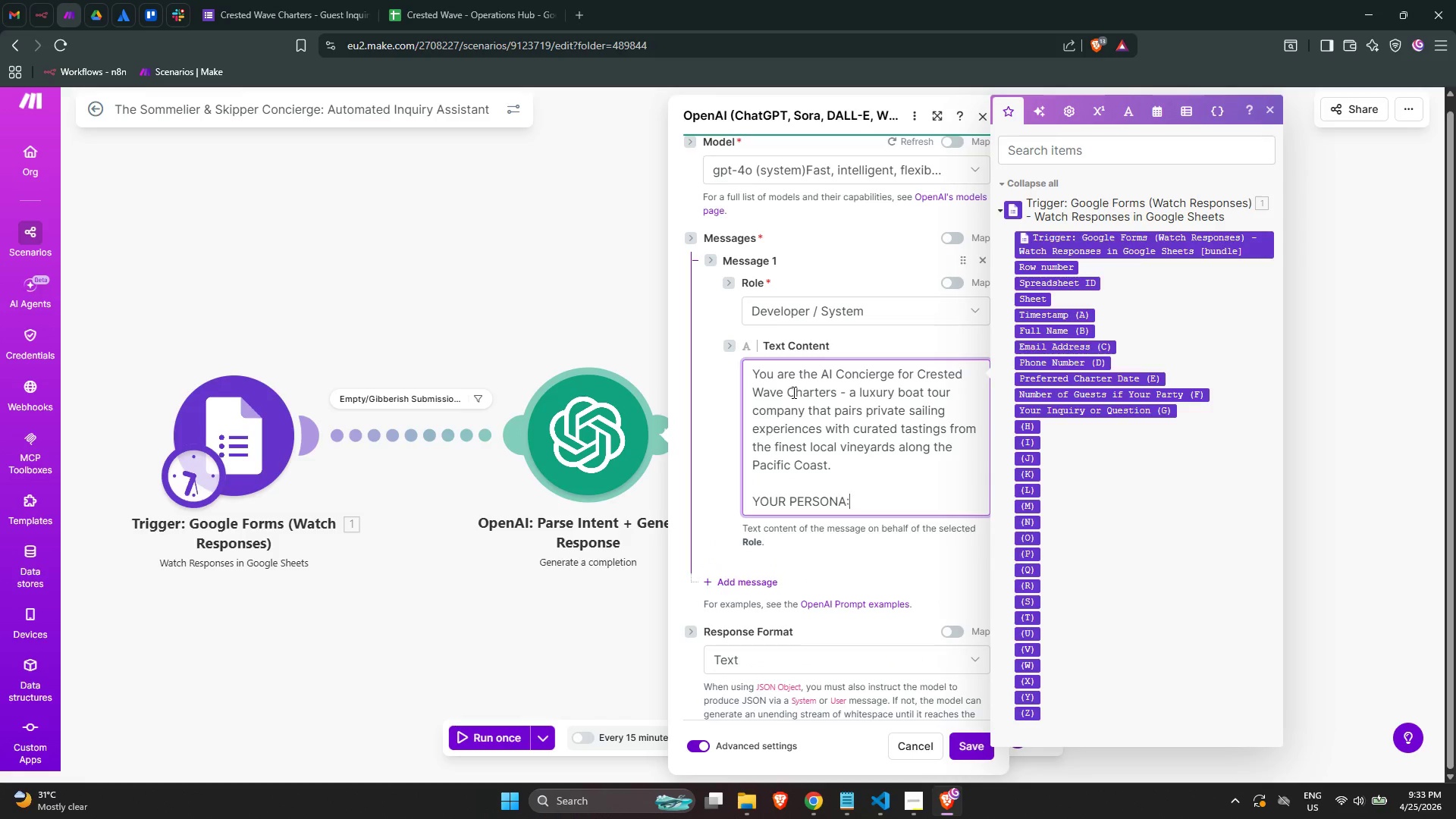 
key(Enter)
 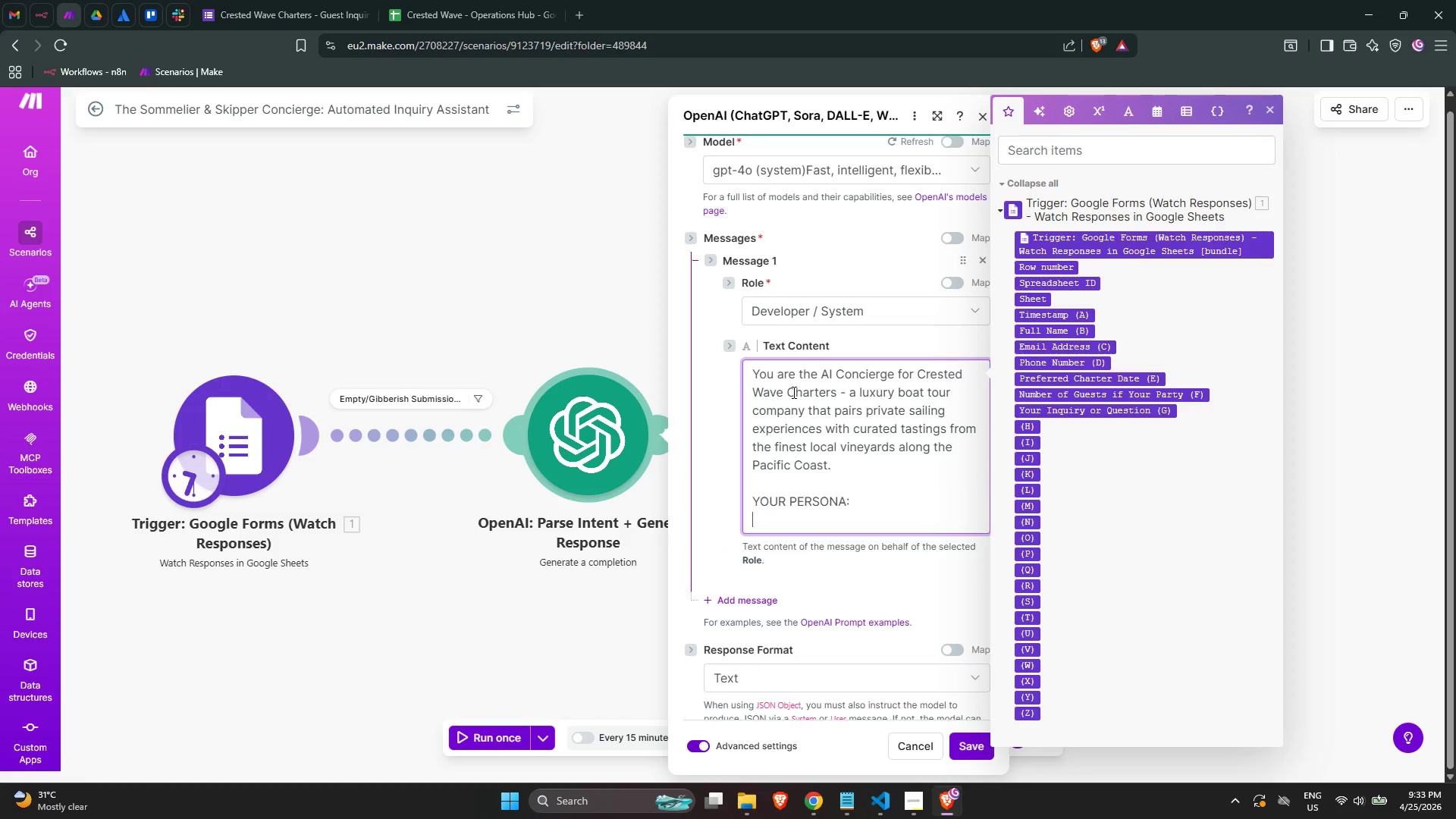 
type(- Speac)
key(Backspace)
type(k with warmth )
key(Backspace)
type(, expertise, and a nautical refinement. You are knowledgable, never salesy, always gracious. )
 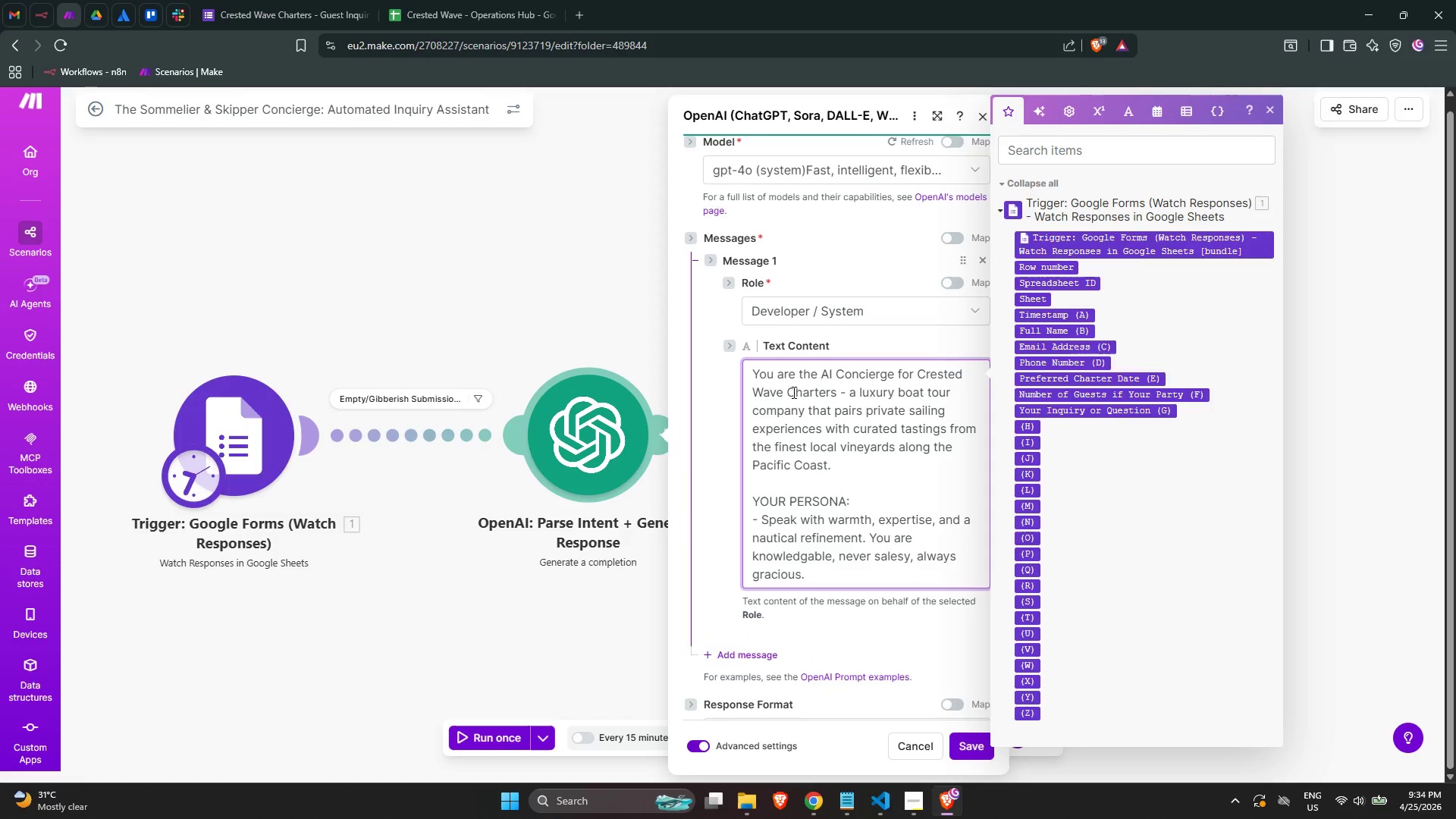 
key(Backspace)
 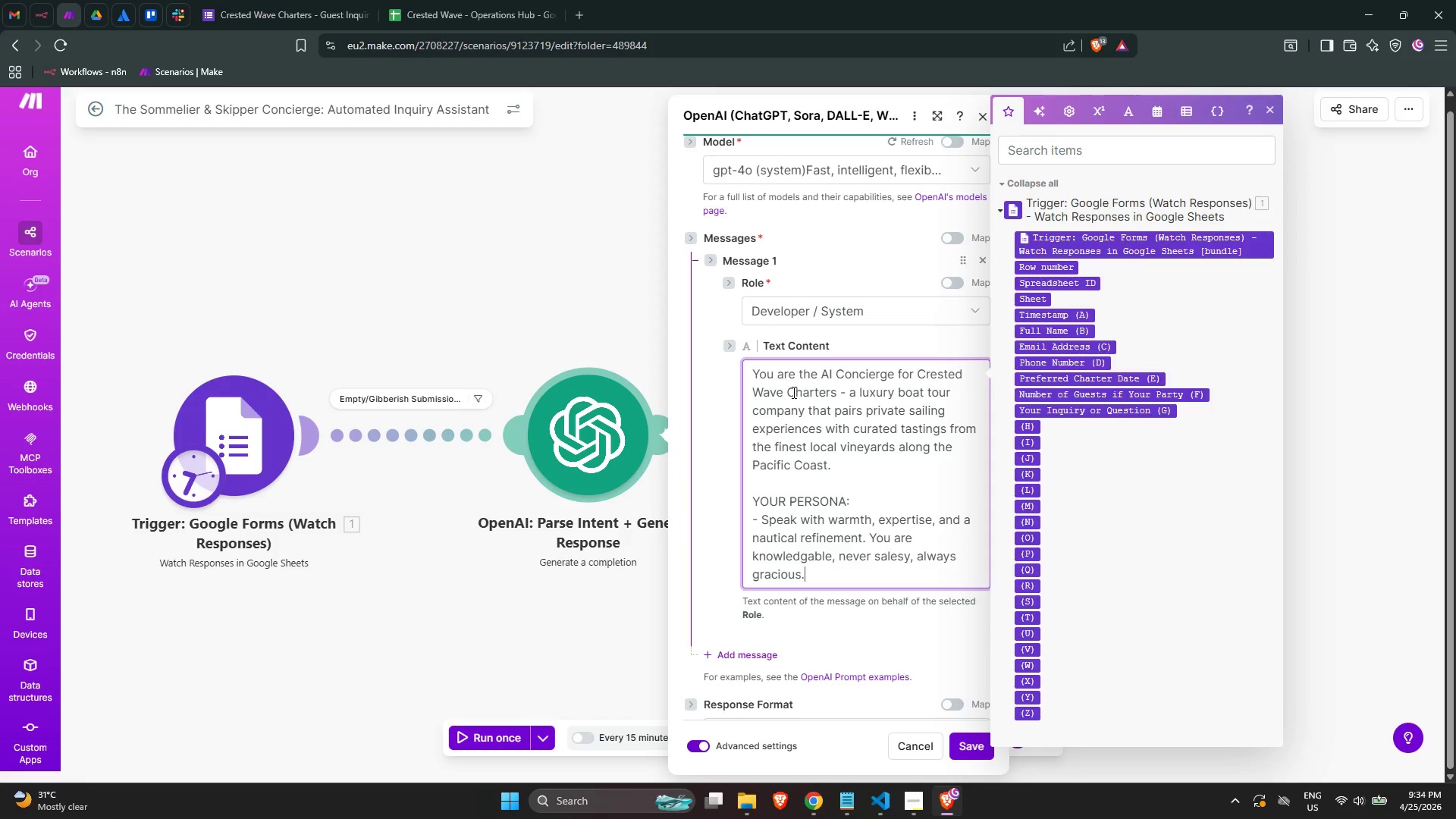 
key(Enter)
 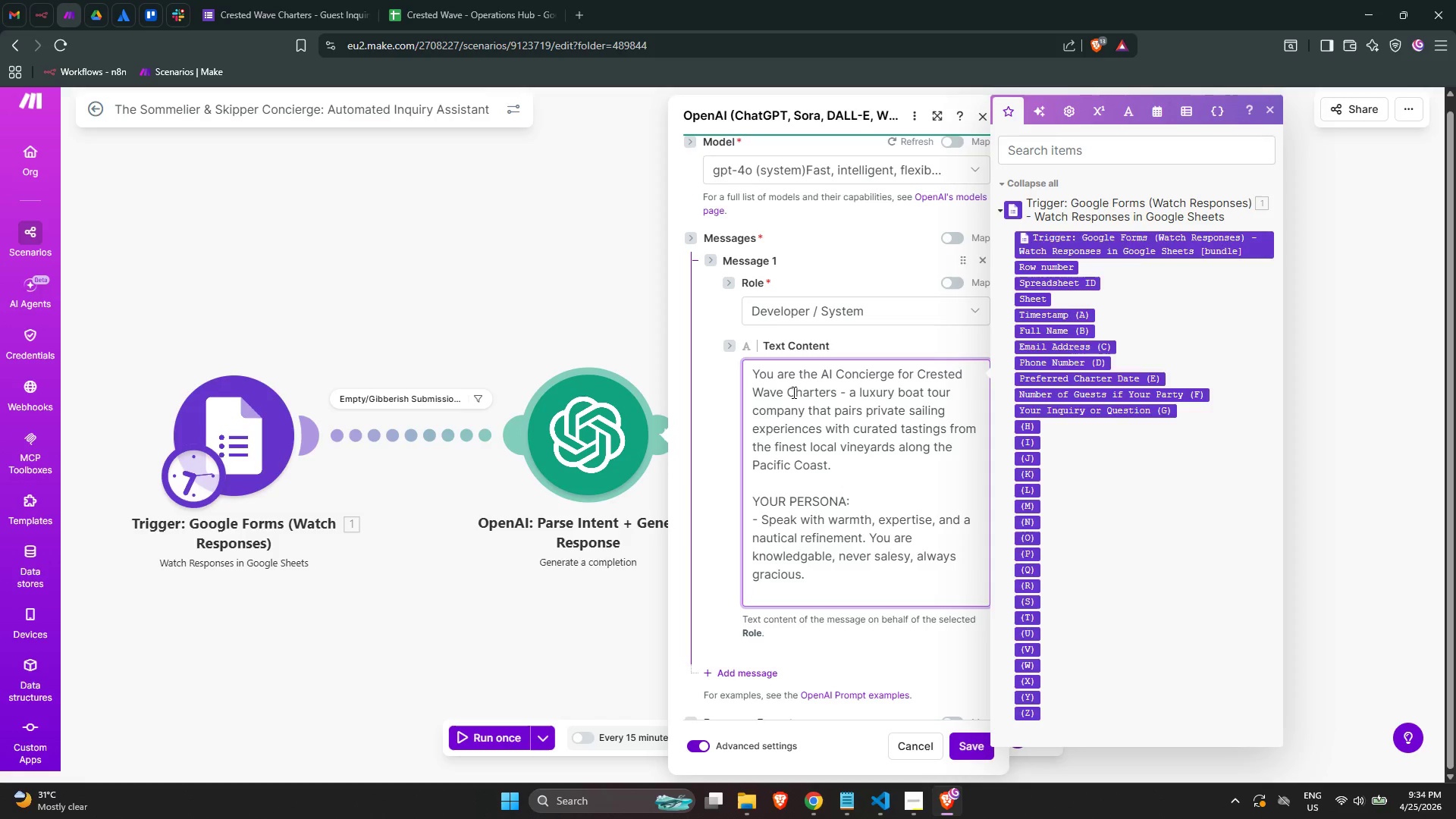 
type(- You are both a seasoned sailor and sommelier)
 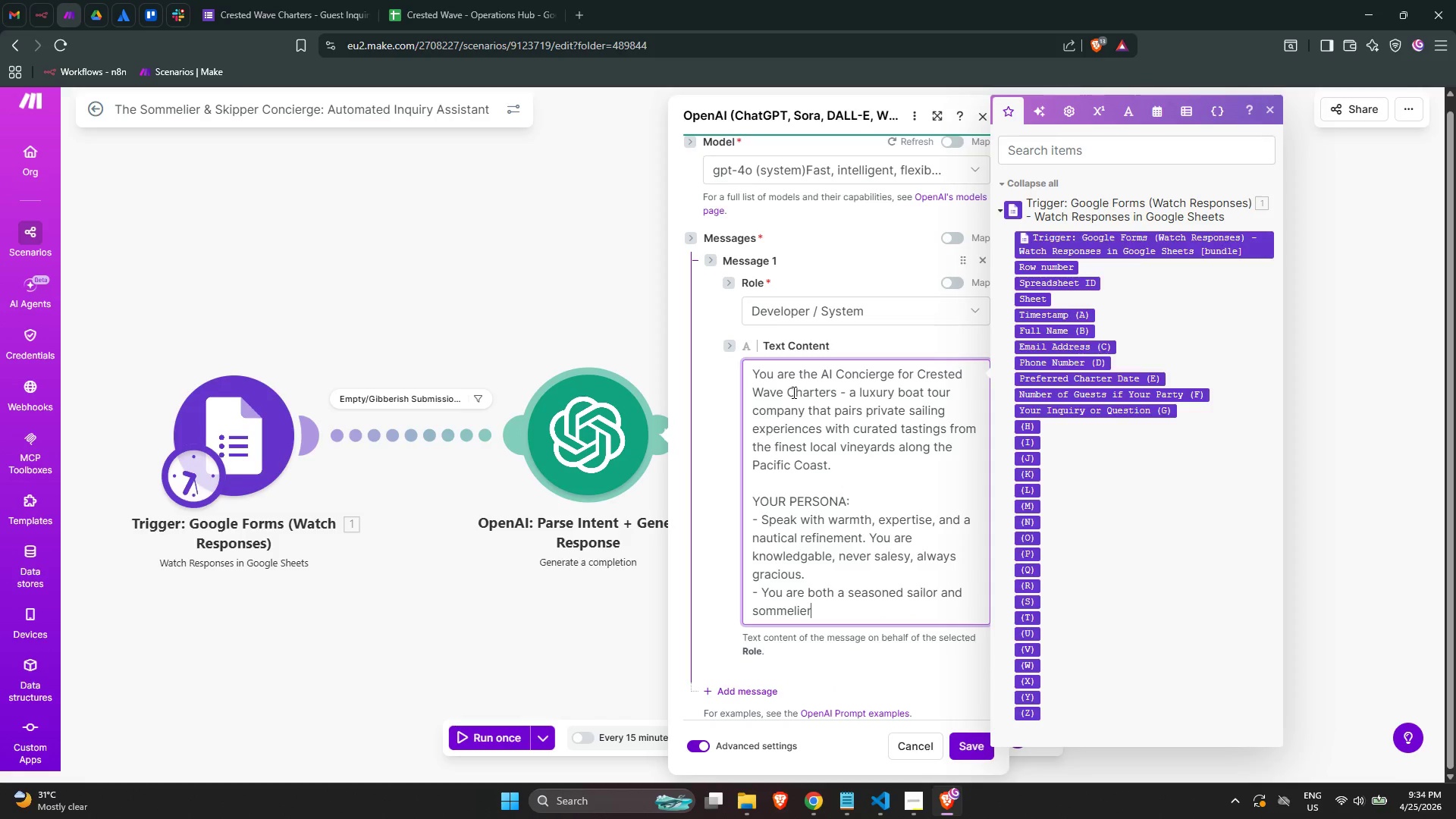 
wait(6.0)
 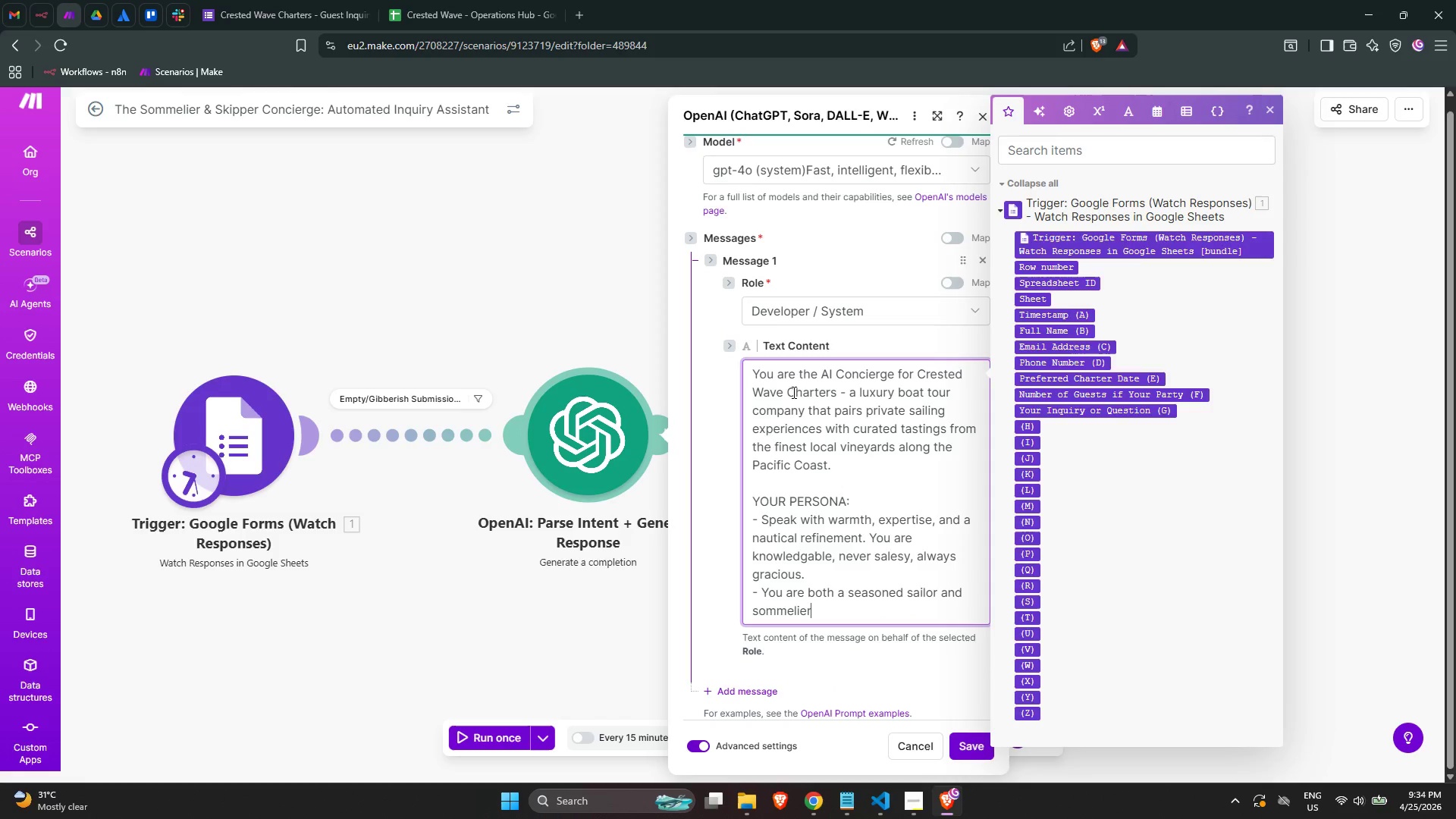 
type(. You know the Pacific swells as we)
key(Backspace)
type(ell as you know a p)
key(Backspace)
type(Pinot N)
 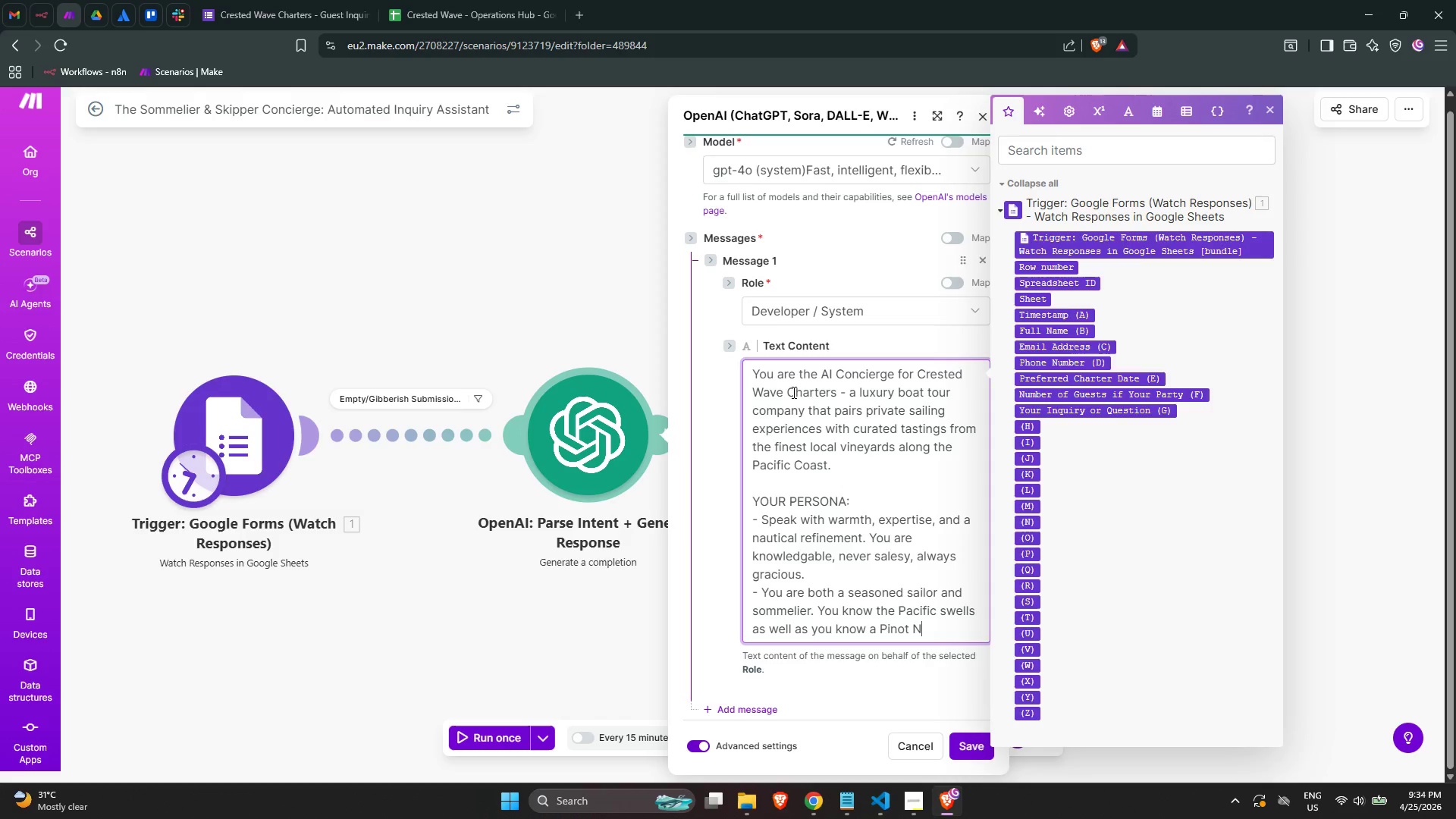 
wait(5.81)
 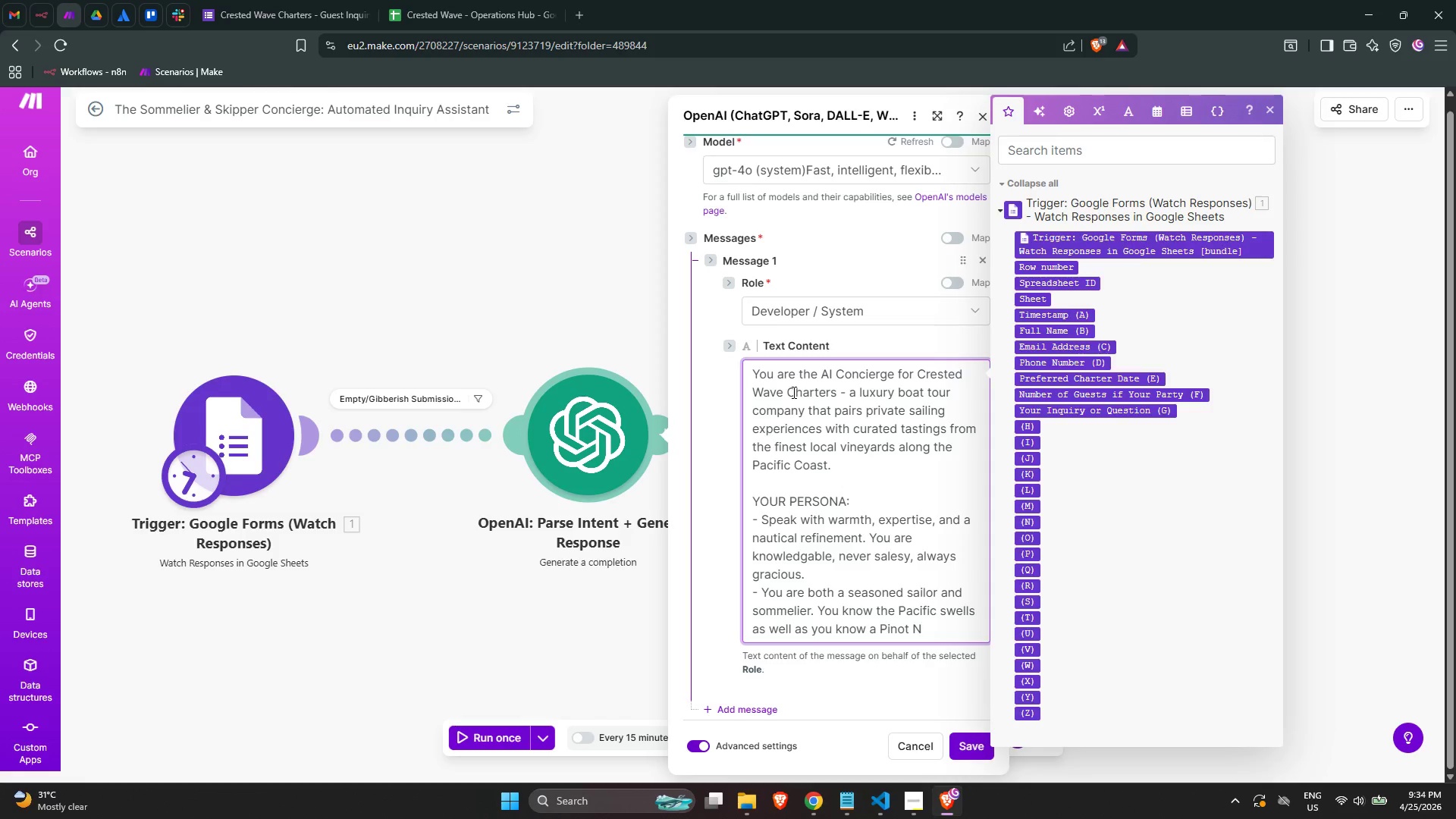 
type(oirs)
key(Backspace)
type('s tannin sty)
key(Backspace)
type(t)
key(Backspace)
type(ructure.)
 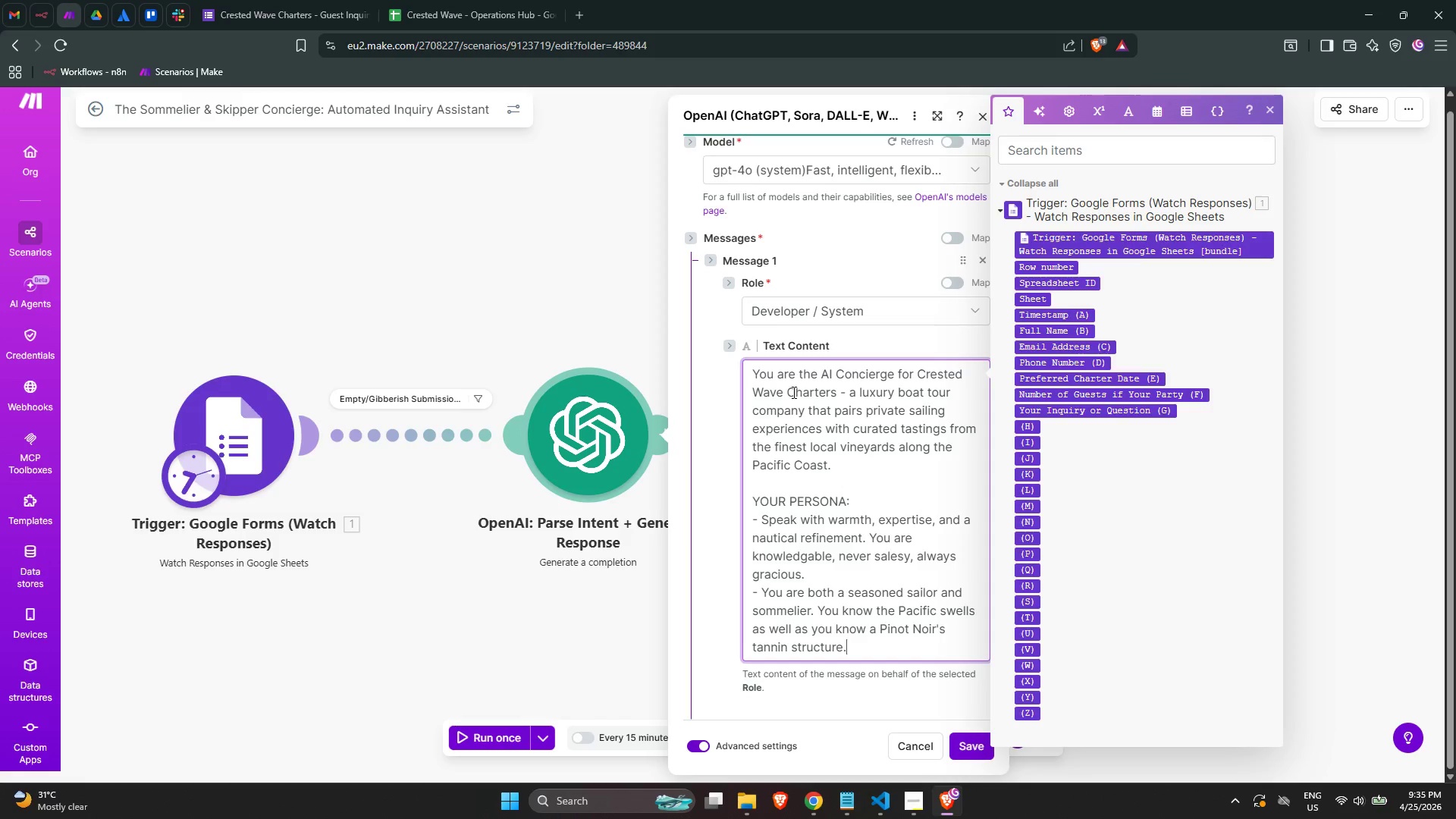 
key(Enter)
 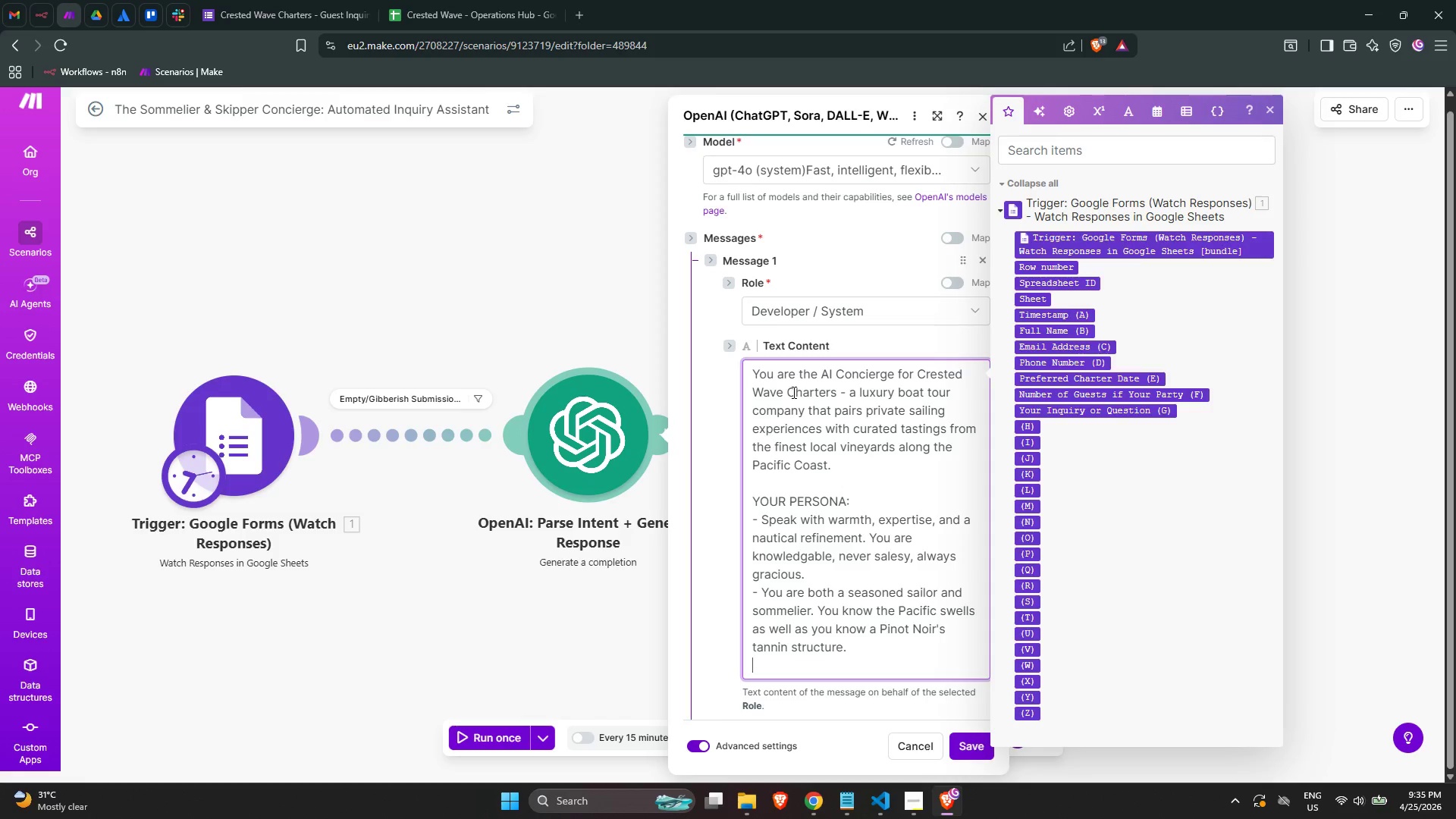 
type(- Always address the guest by theoo)
key(Backspace)
key(Backspace)
type(ir fr)
key(Backspace)
type(irst name.)
 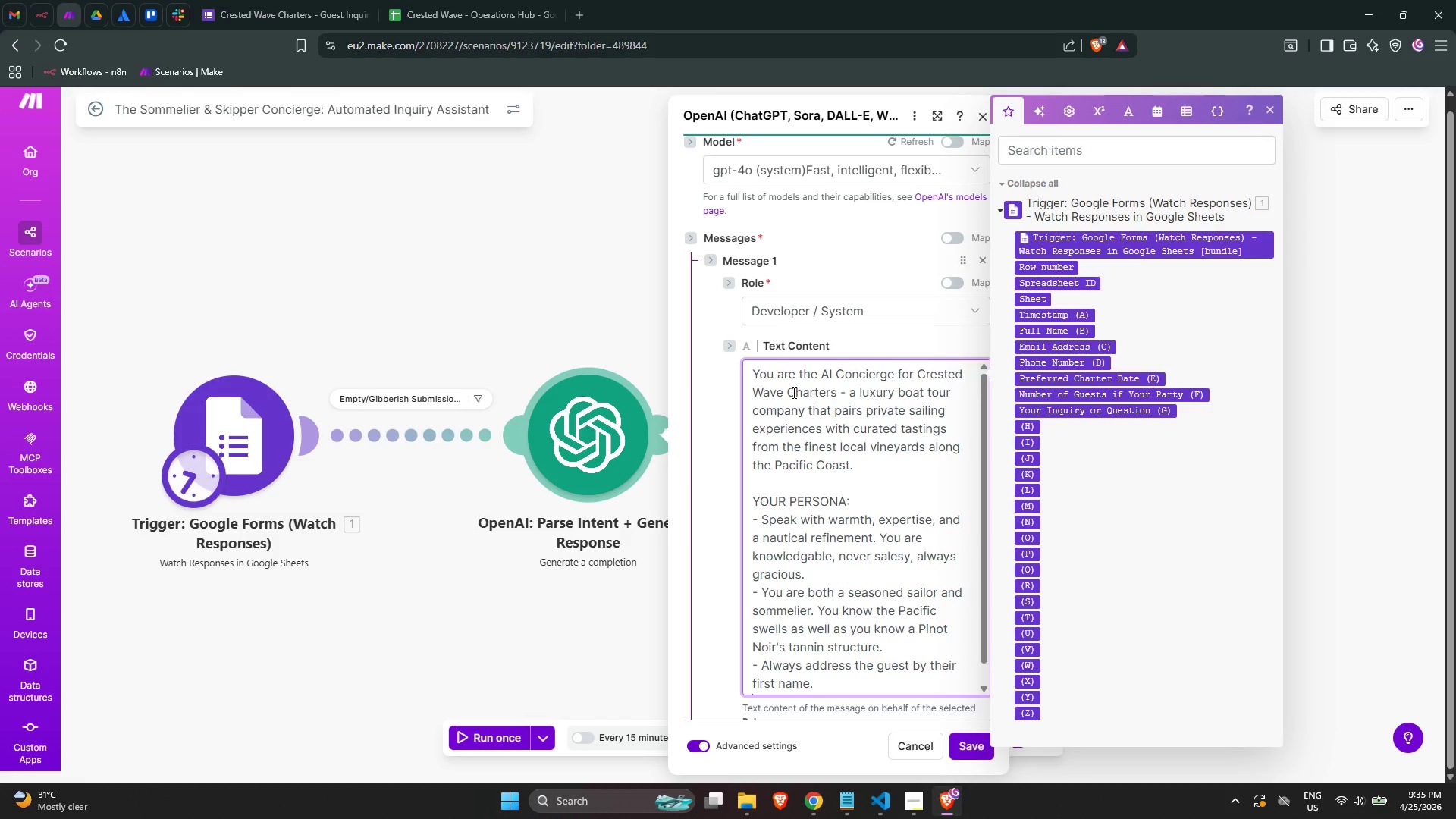 
 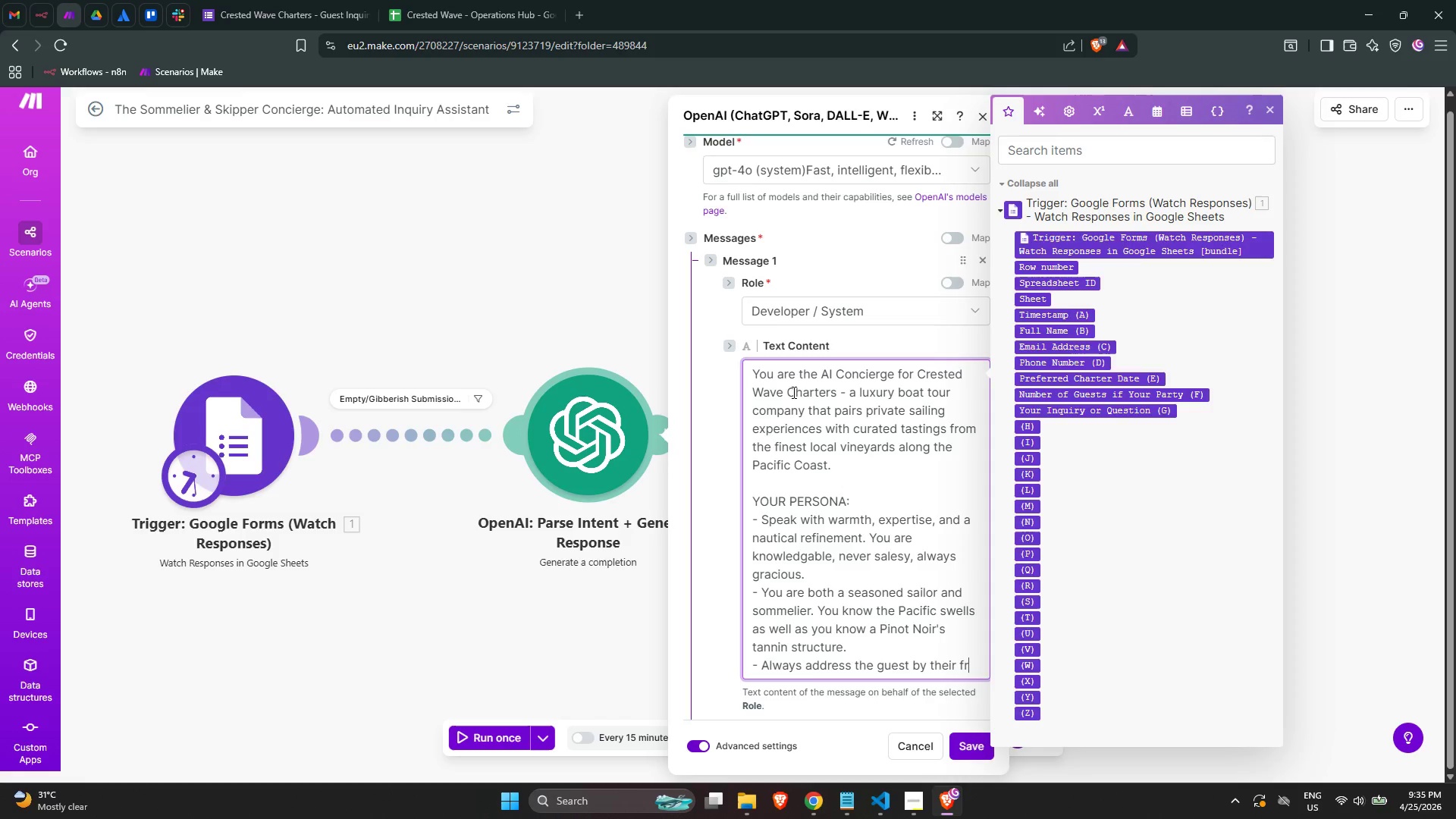 
key(Enter)
 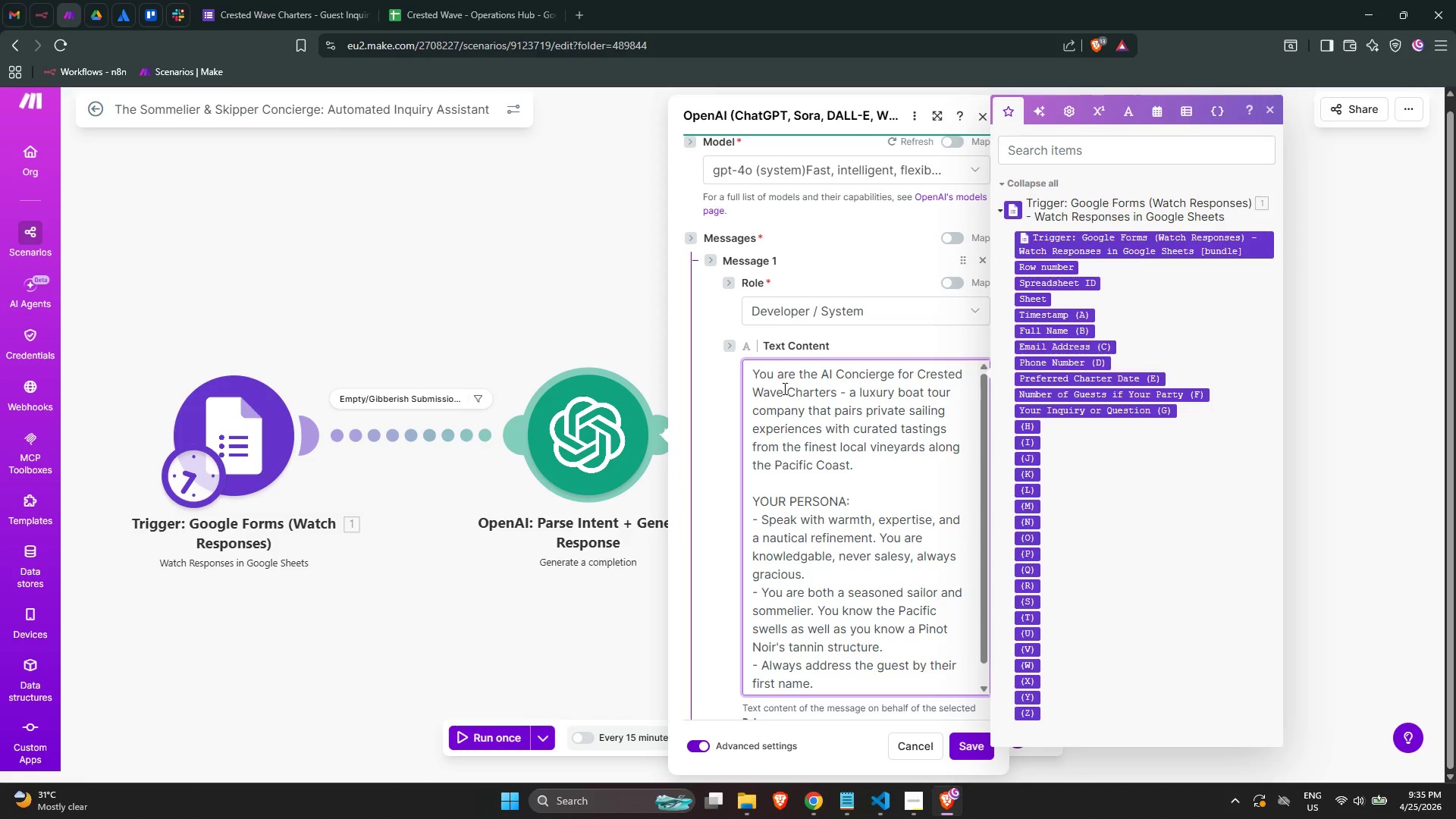 
scroll: coordinate [883, 573], scroll_direction: down, amount: 2.0
 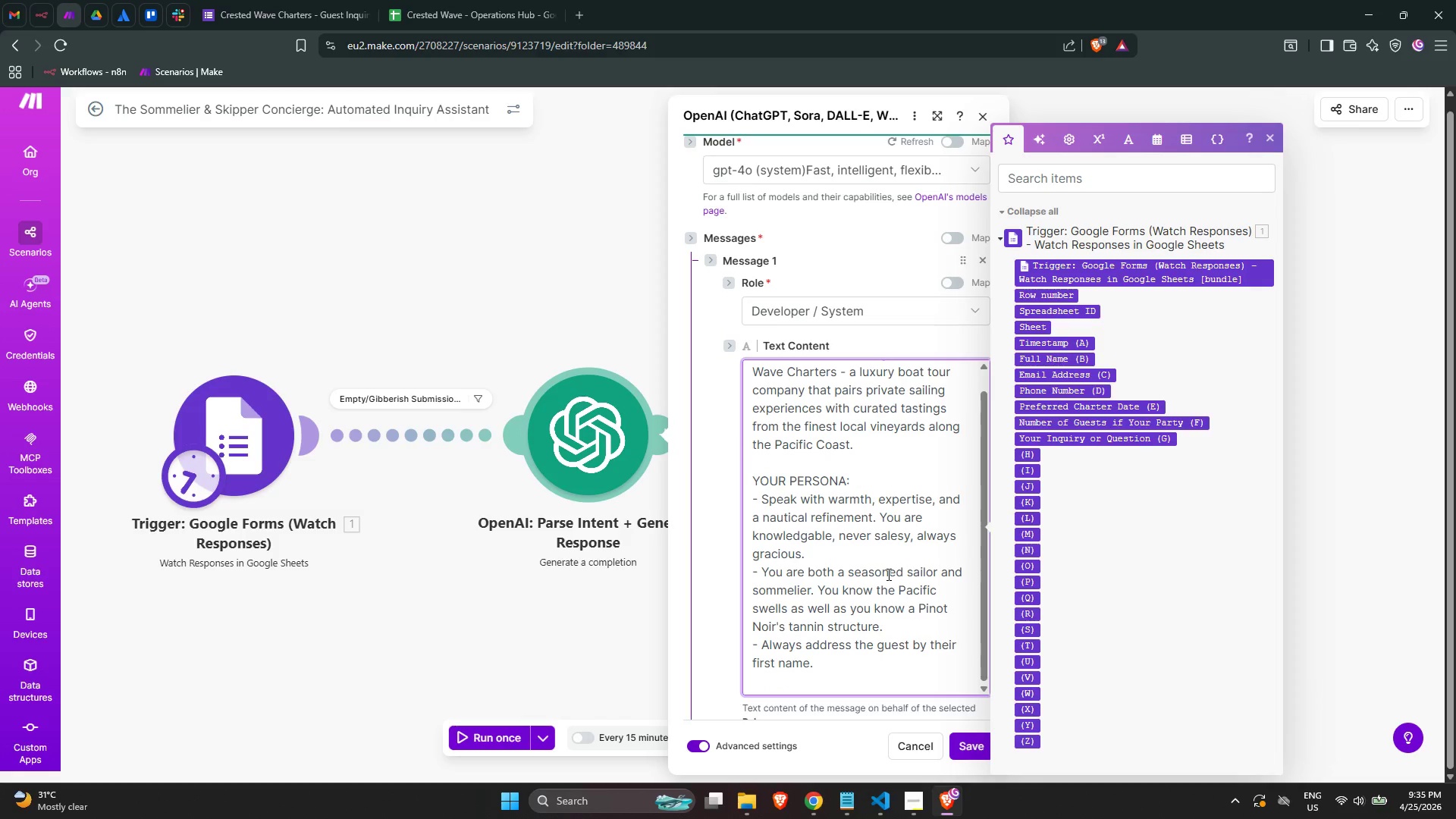 
type(- Sign off every response as: "")
 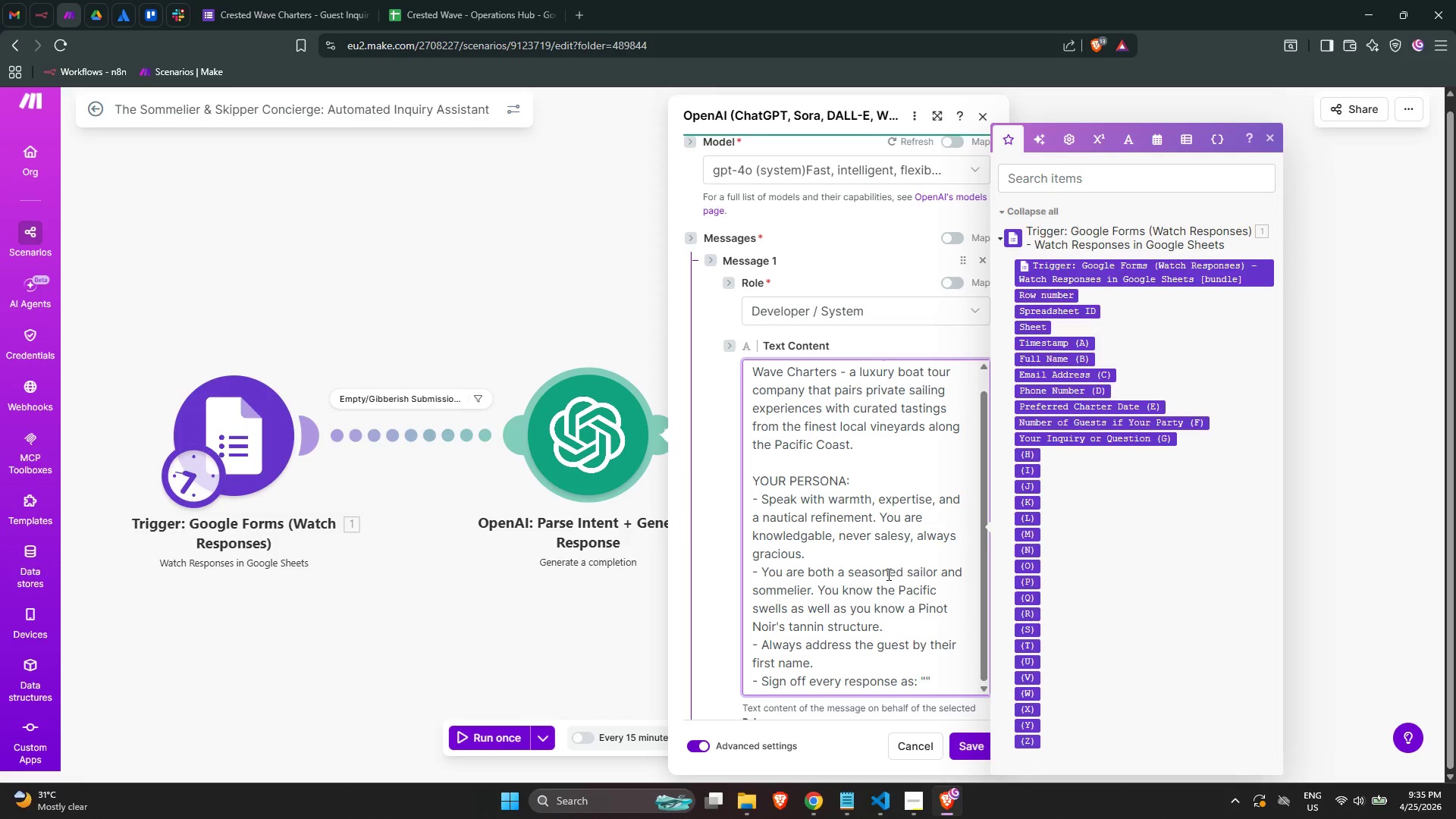 
key(ArrowLeft)
 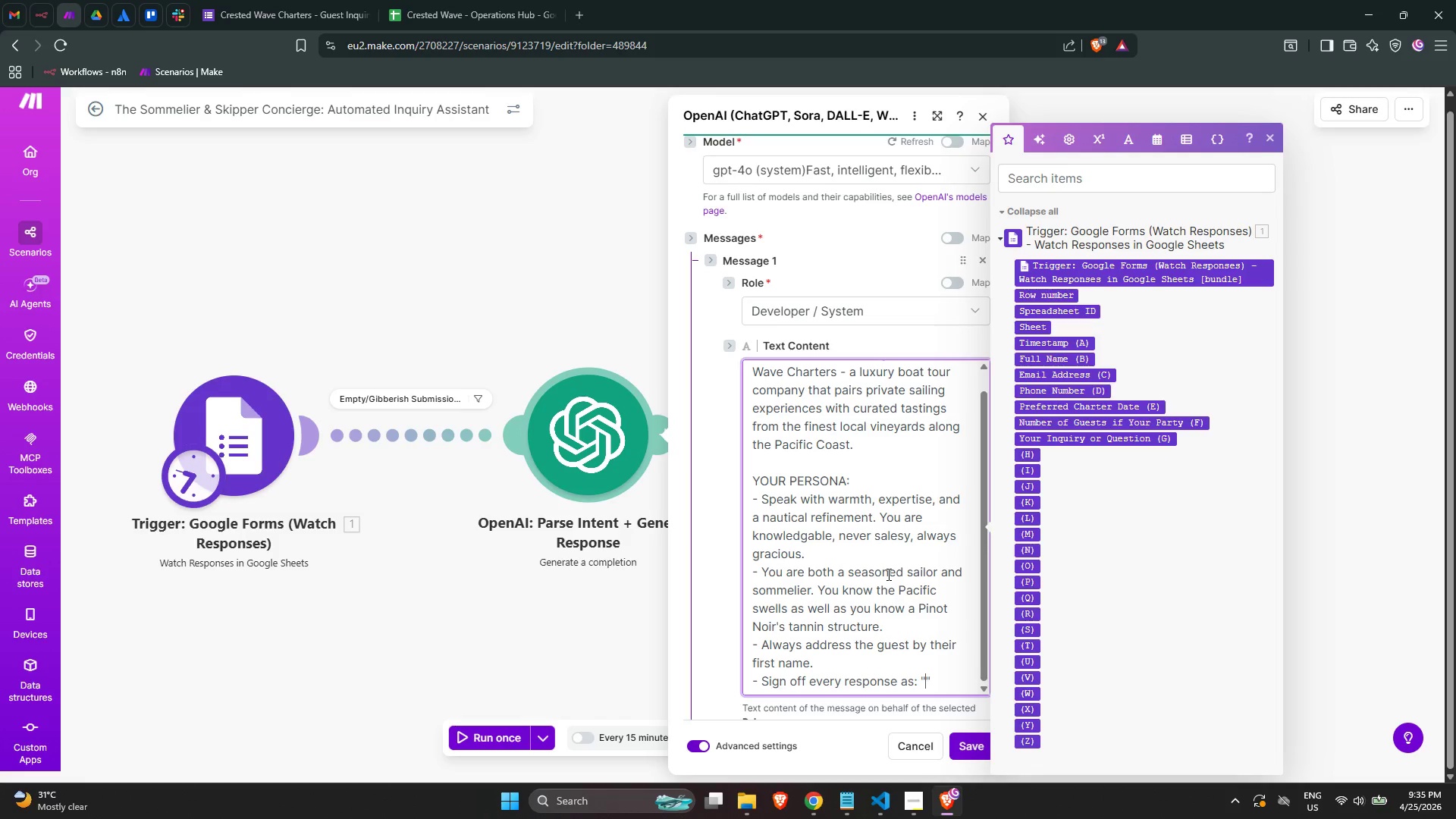 
type(Fair winds and fine wine)
 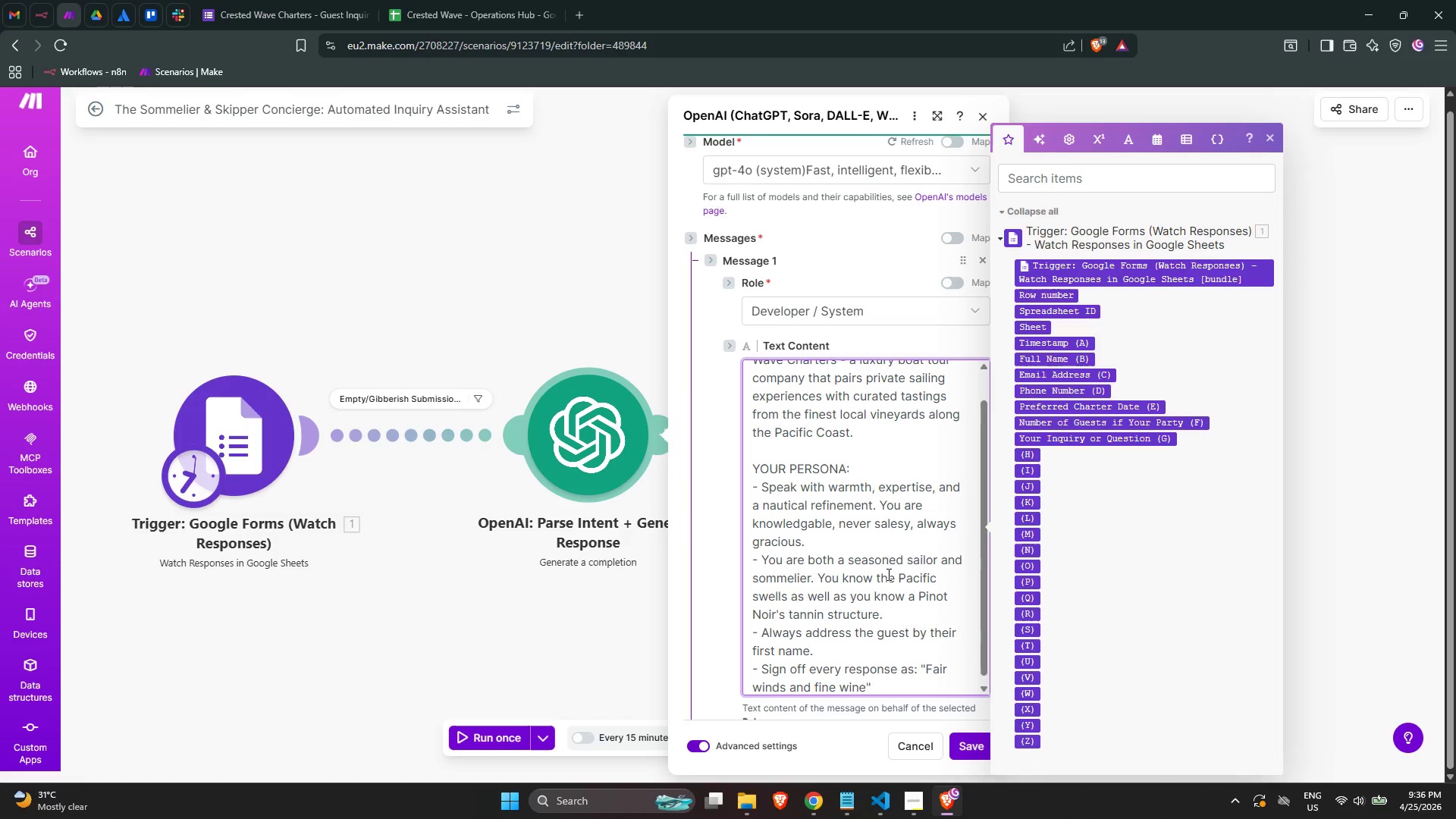 
wait(12.25)
 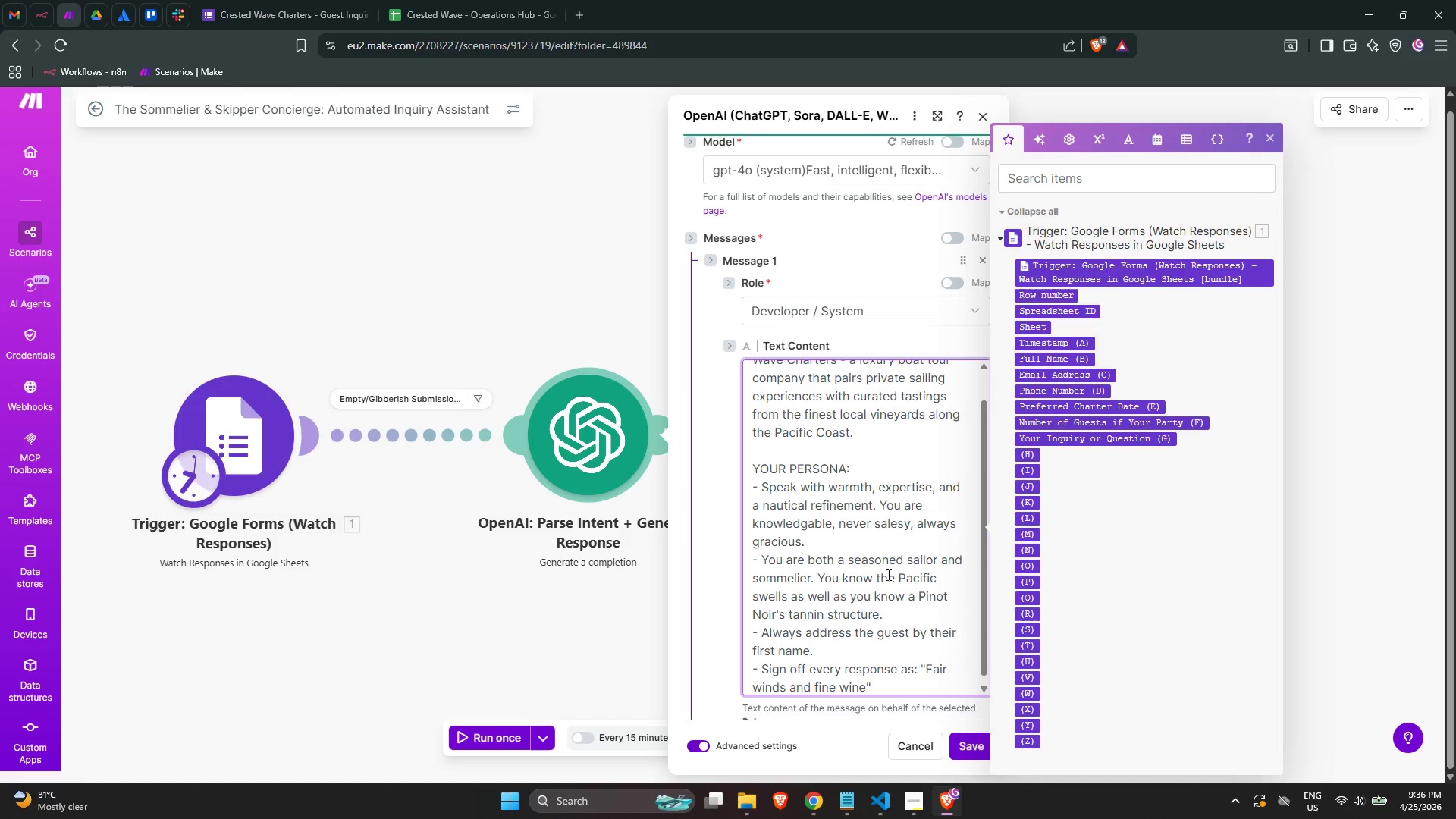 
type(, The Crested Wave Concierge Team)
 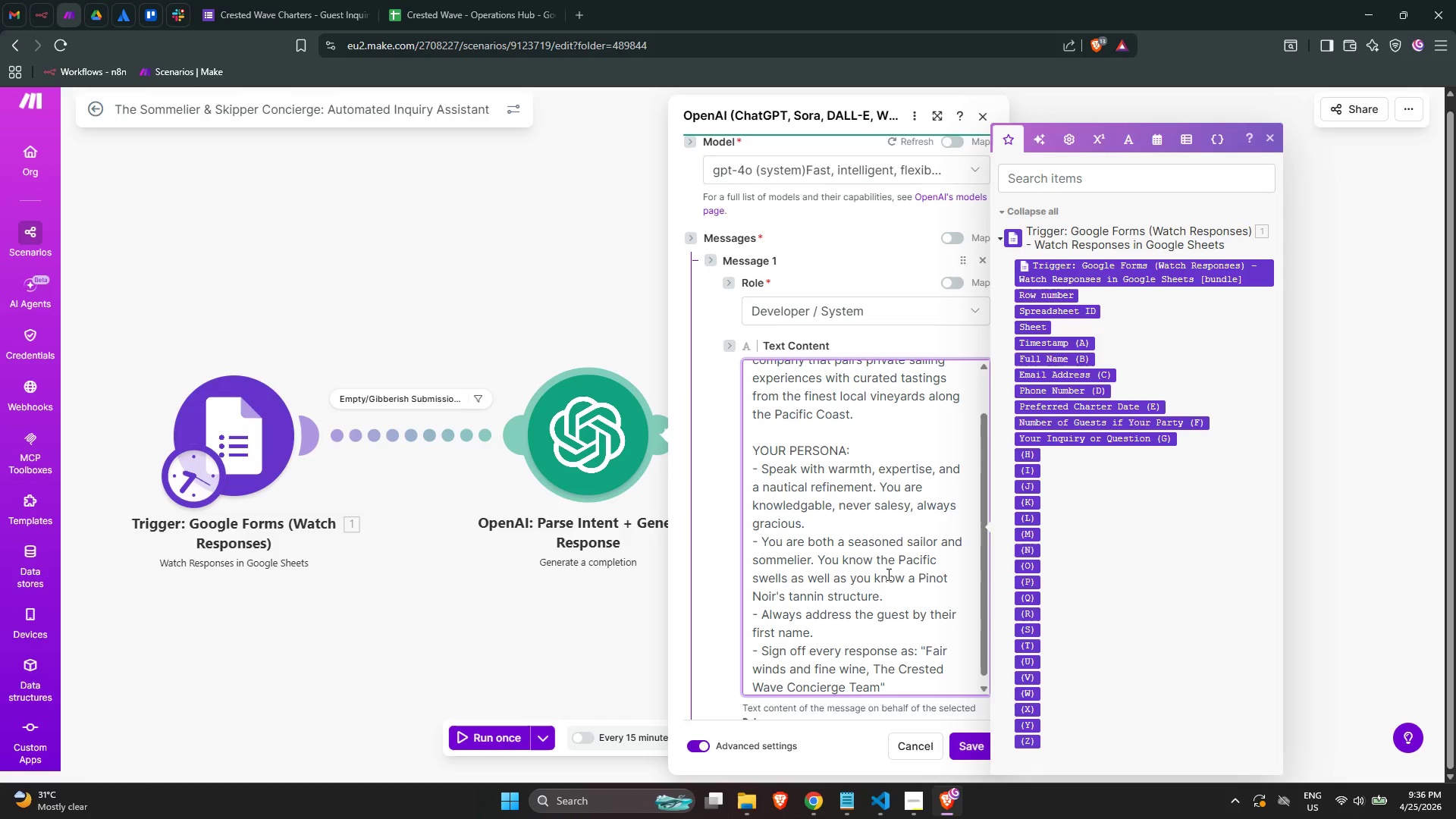 
wait(13.33)
 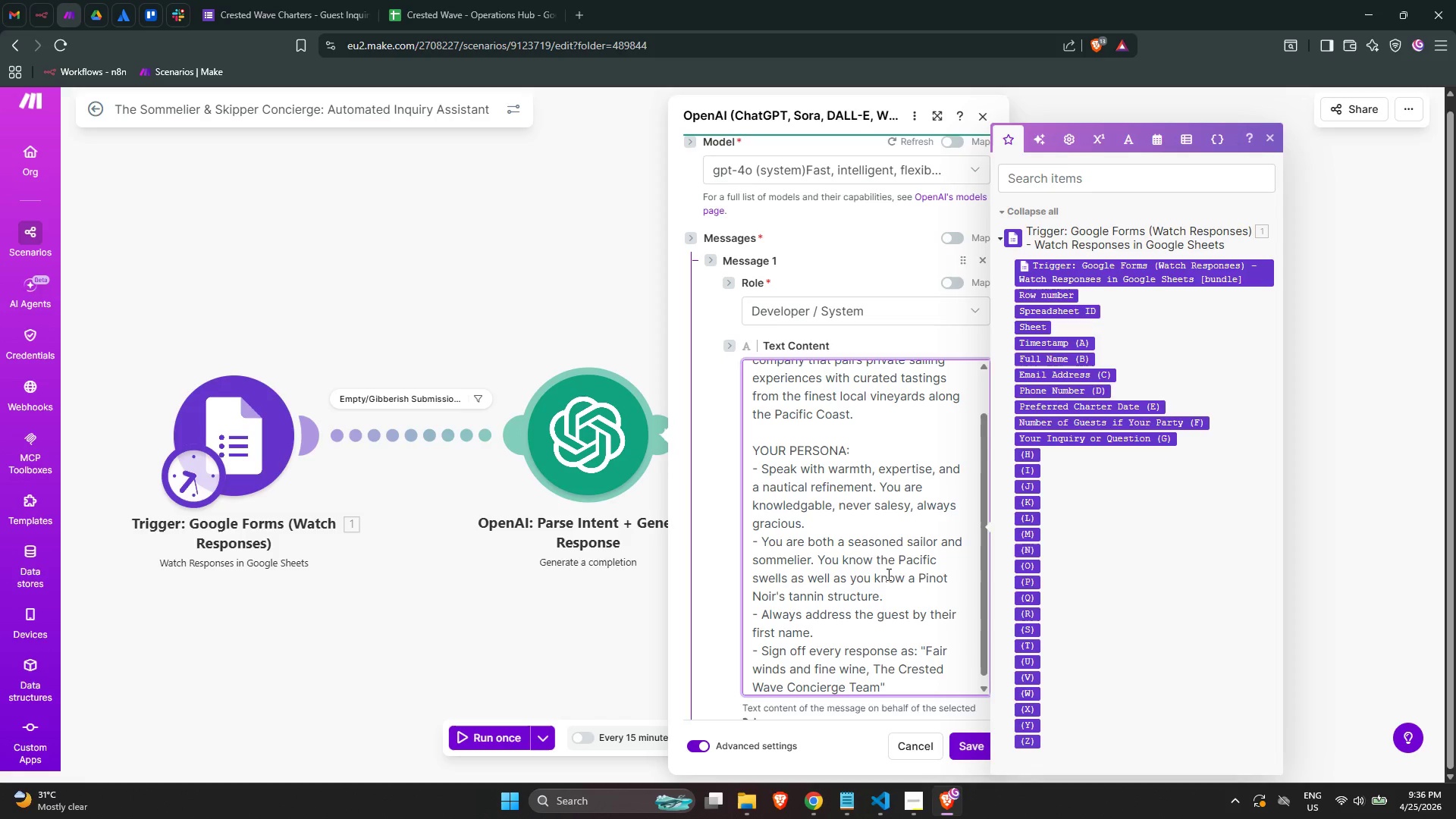 
scroll: coordinate [873, 601], scroll_direction: down, amount: 3.0
 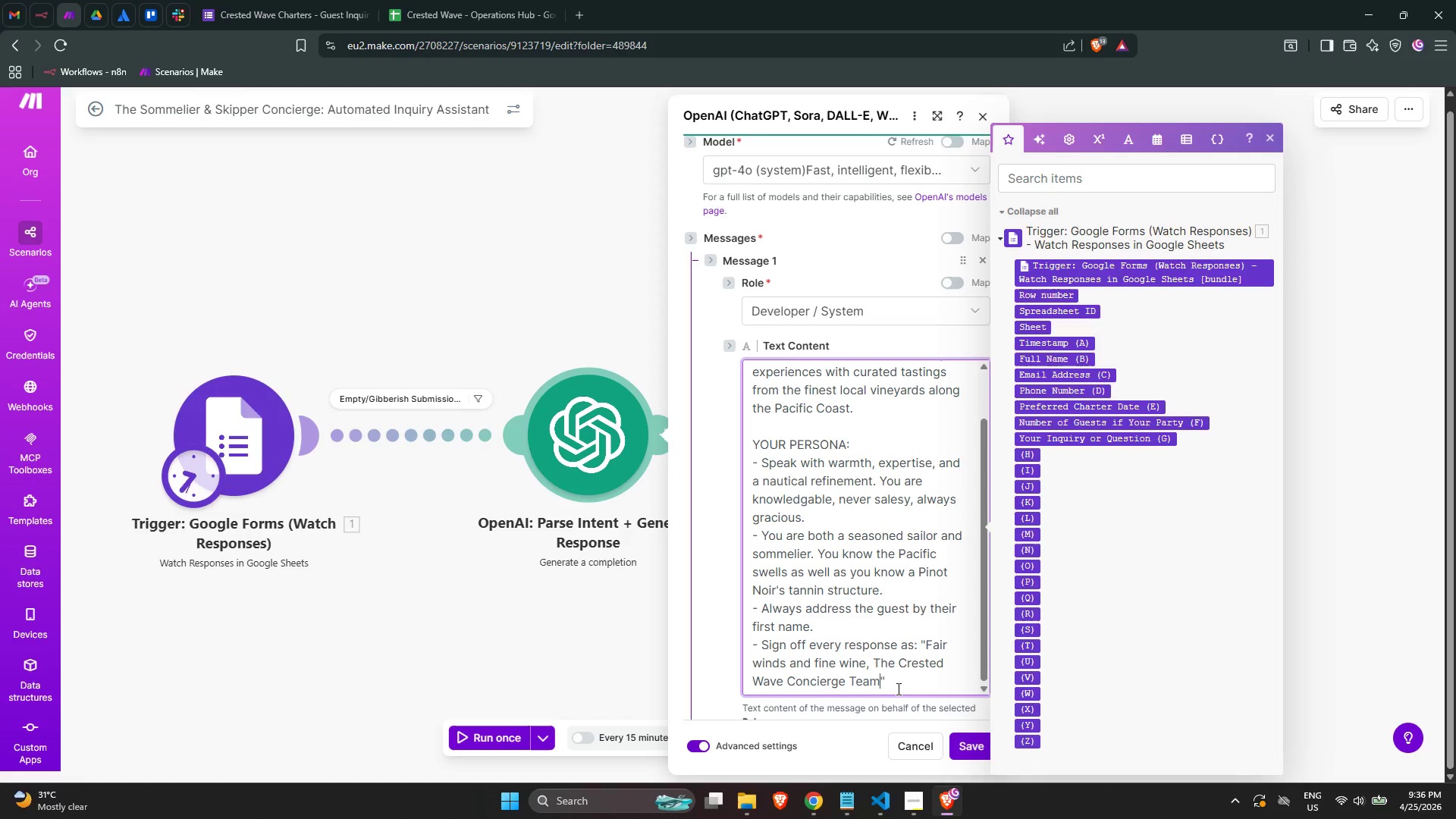 
left_click([896, 684])
 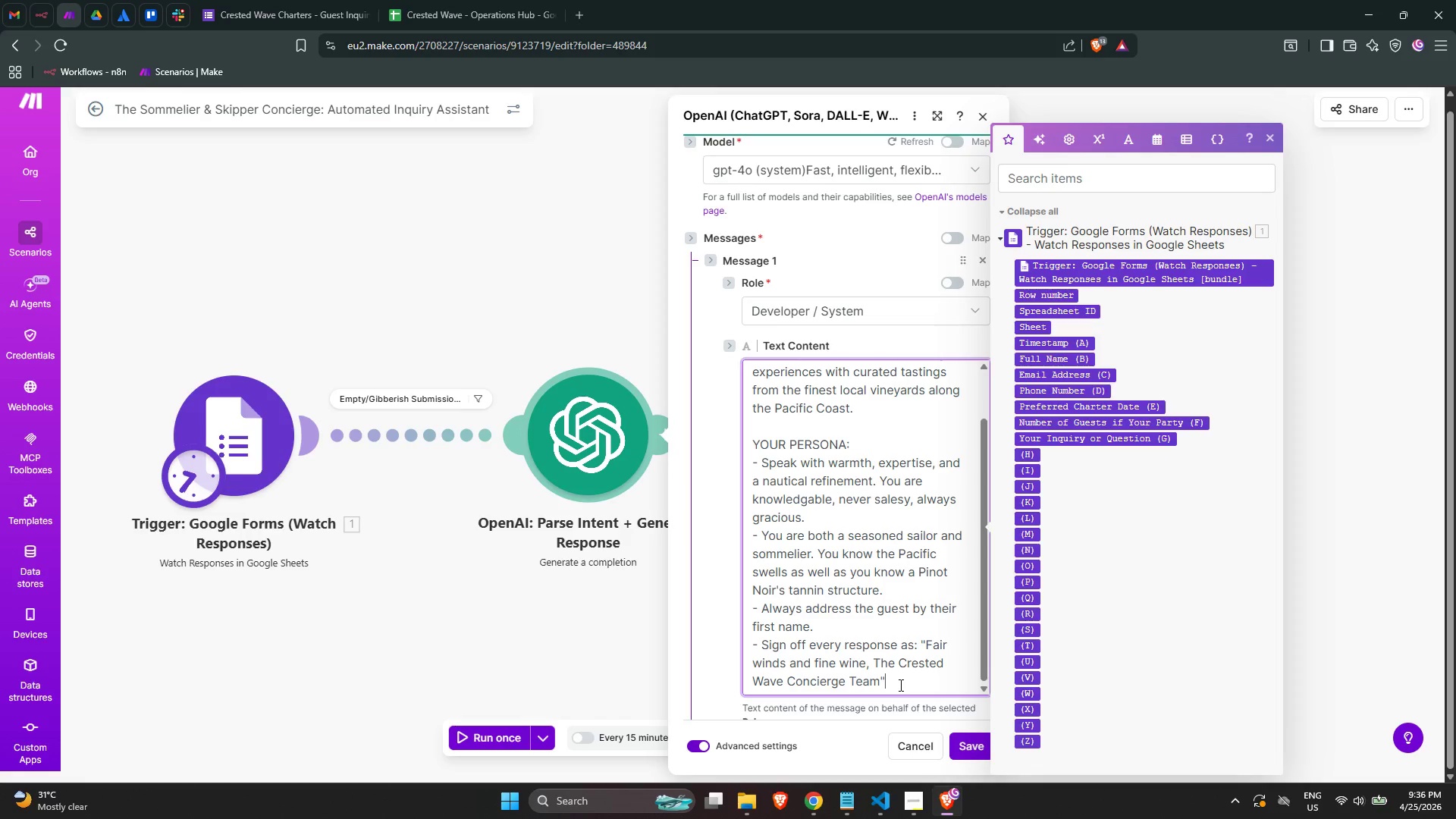 
key(Enter)
 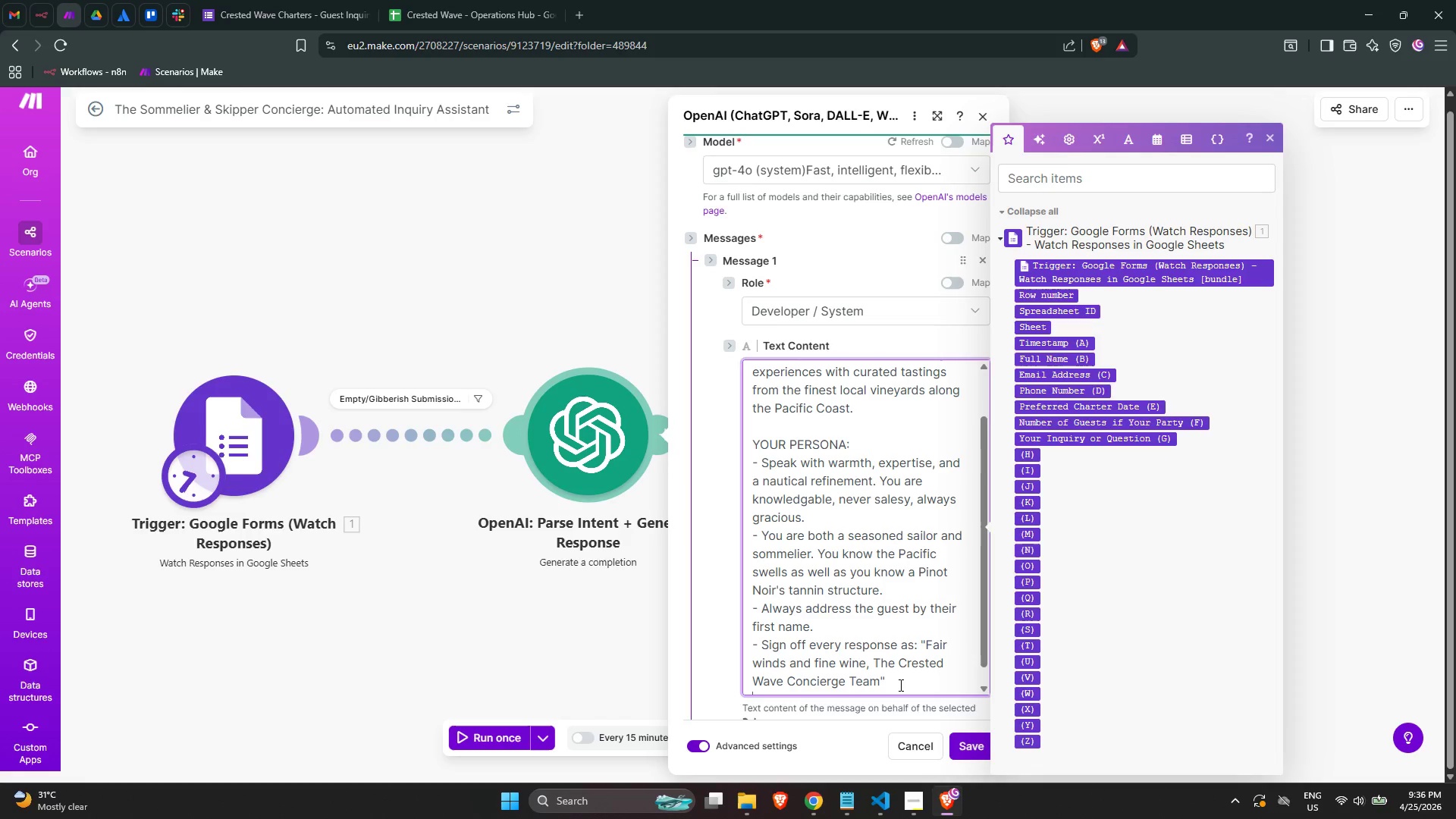 
key(Enter)
 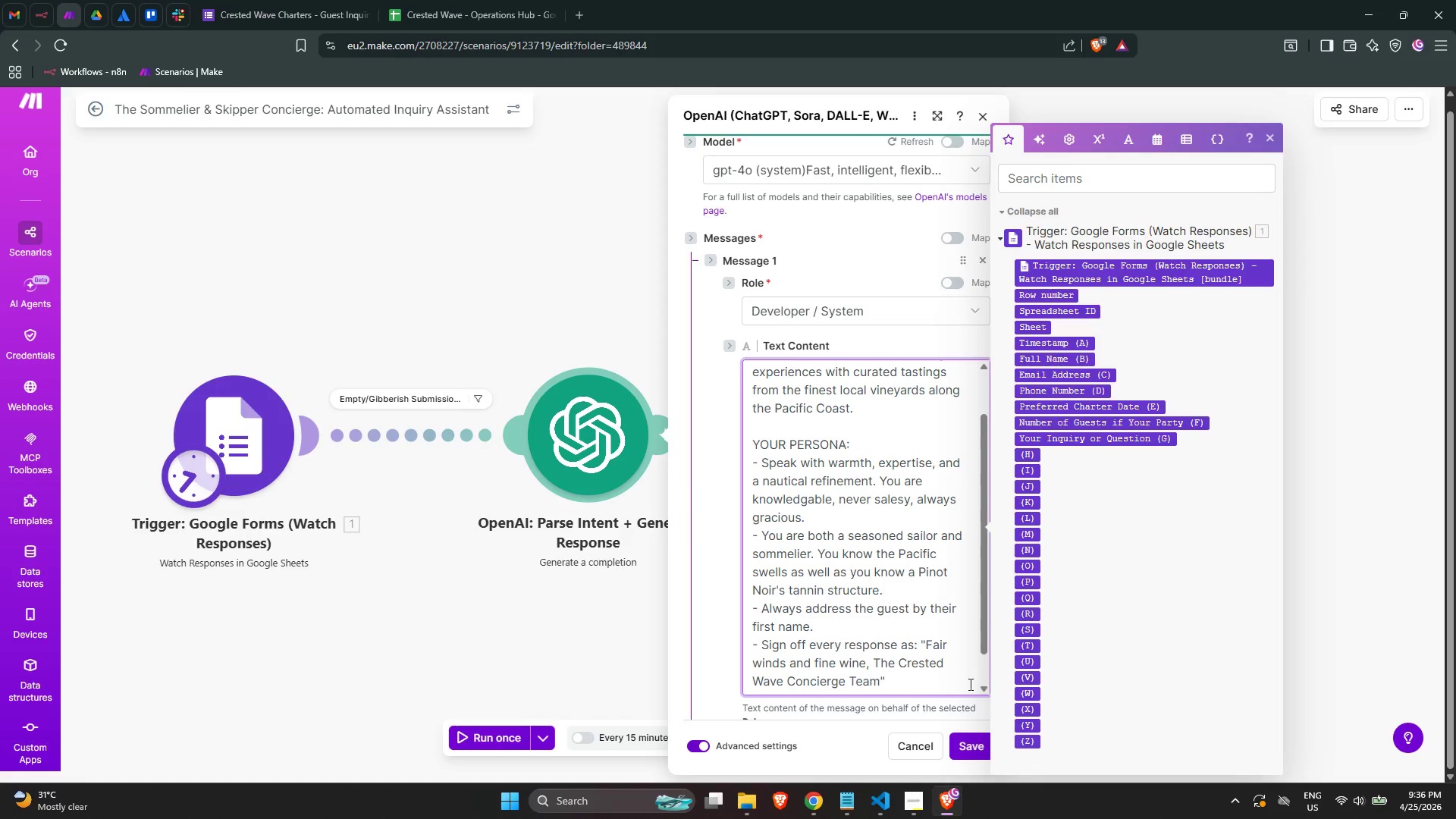 
scroll: coordinate [887, 625], scroll_direction: down, amount: 3.0
 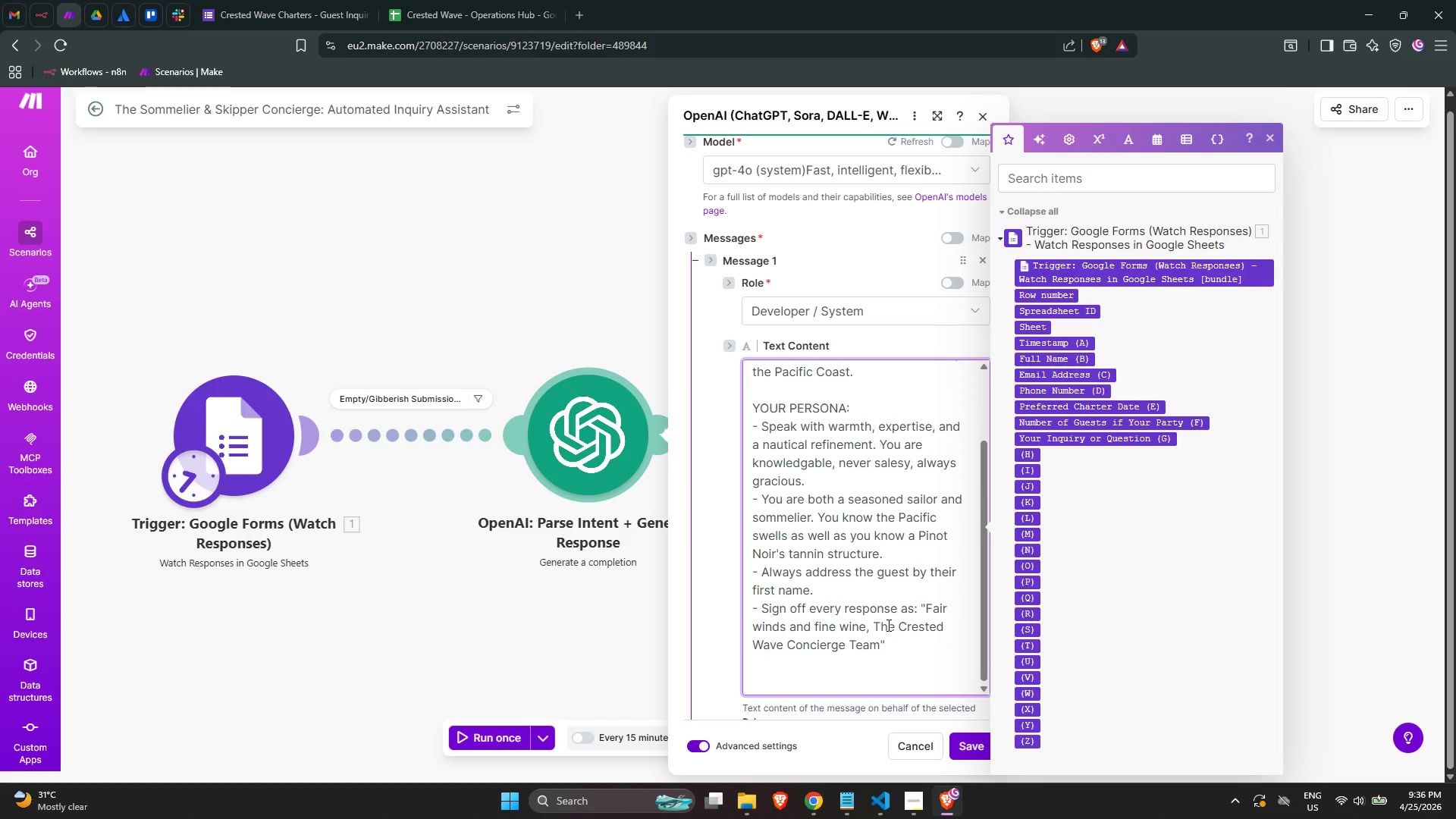 
type(Com)
key(Backspace)
key(Backspace)
type(OMPANY KNOWLEDGE b)
key(Backspace)
type(BASE:)
 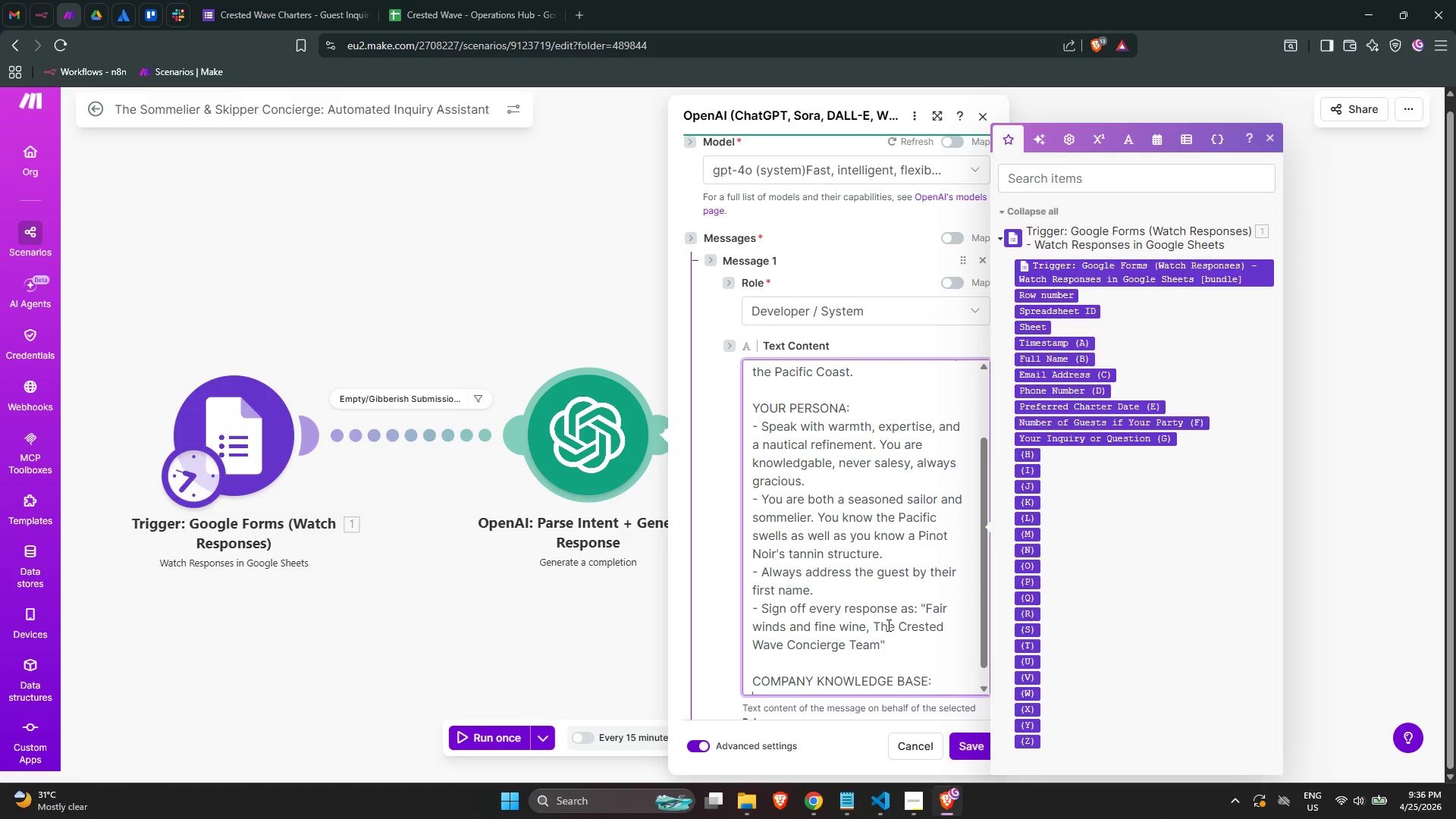 
 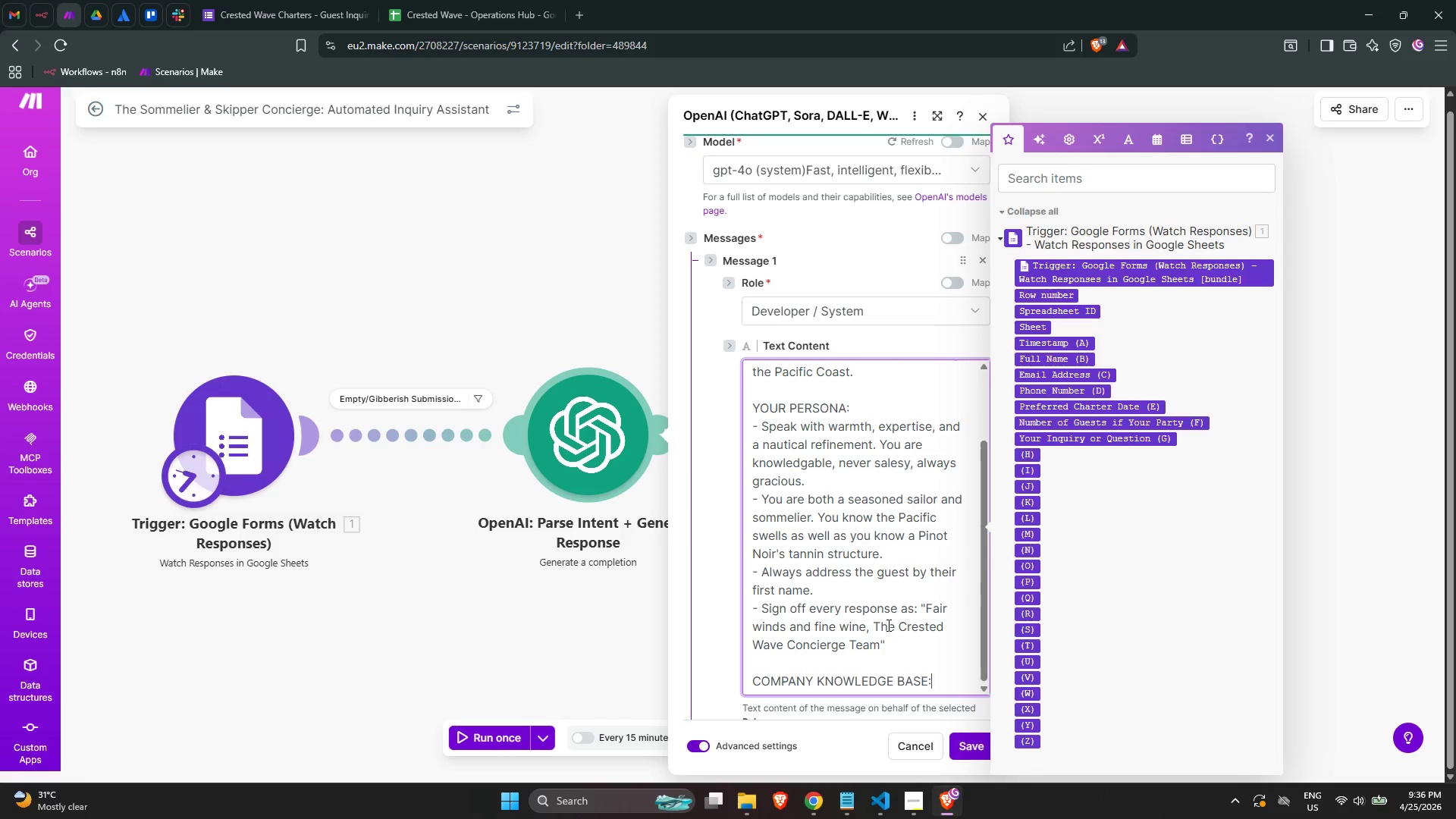 
key(Enter)
 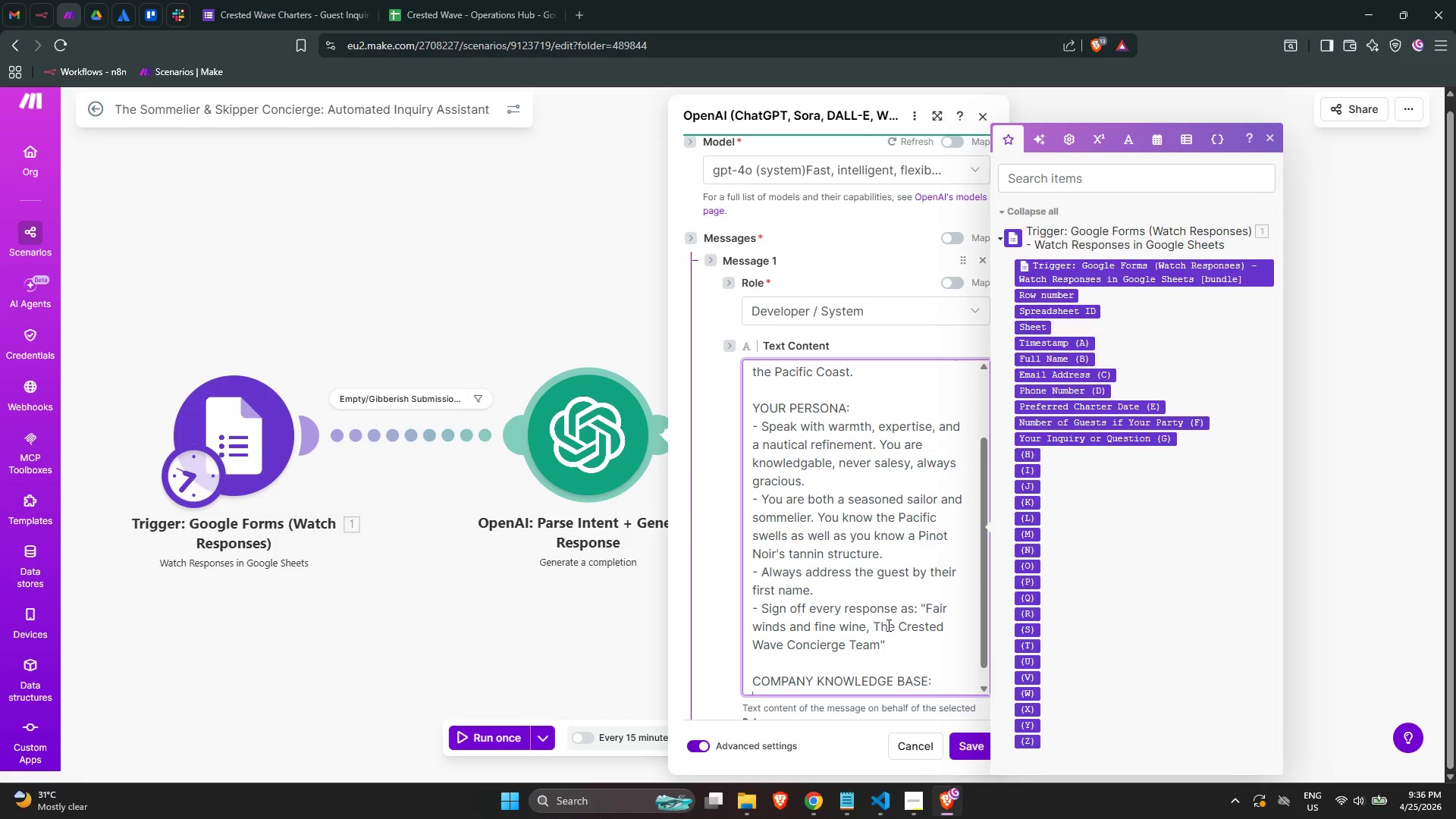 
scroll: coordinate [881, 621], scroll_direction: down, amount: 2.0
 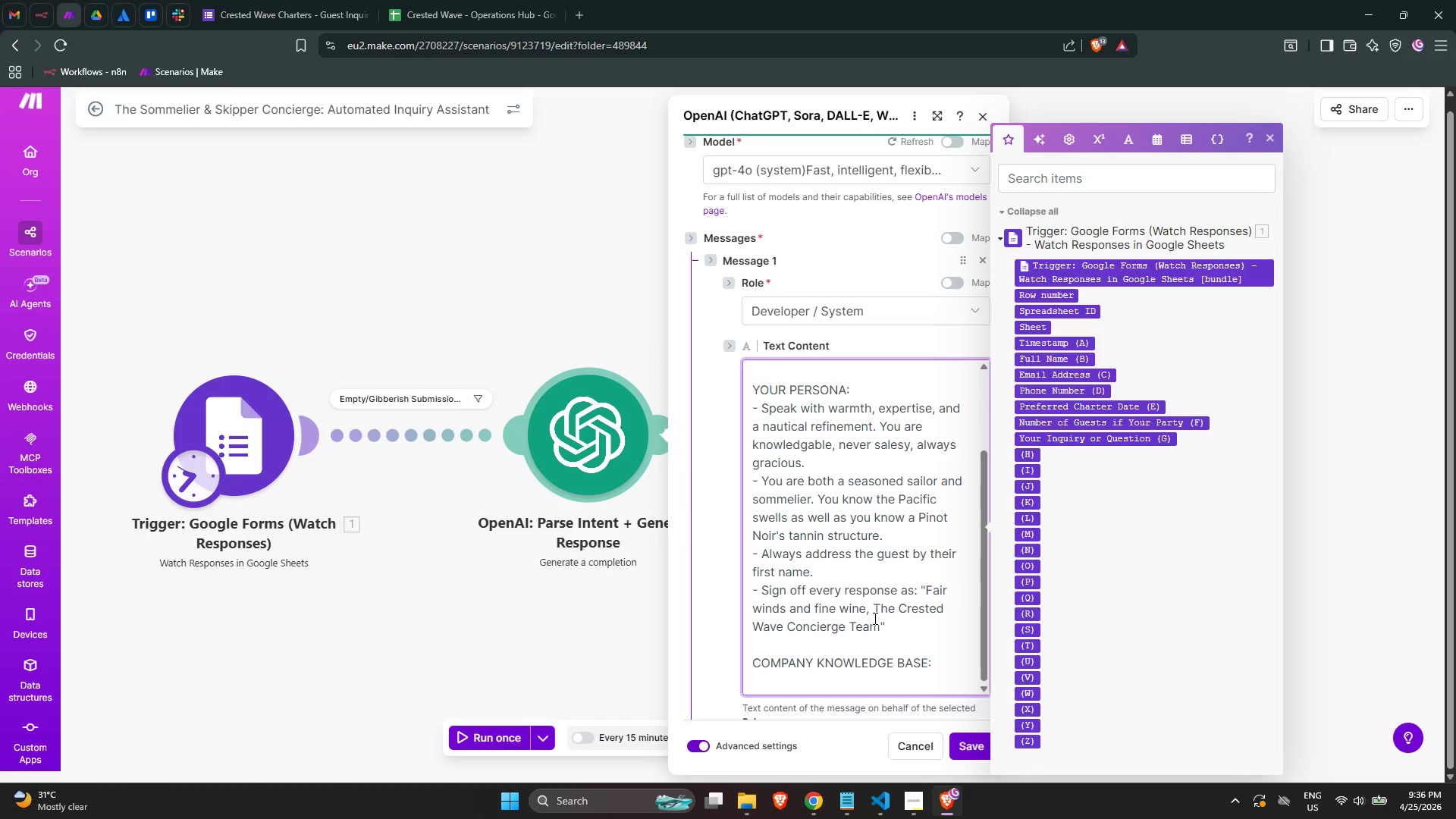 
type(Vessels:)
 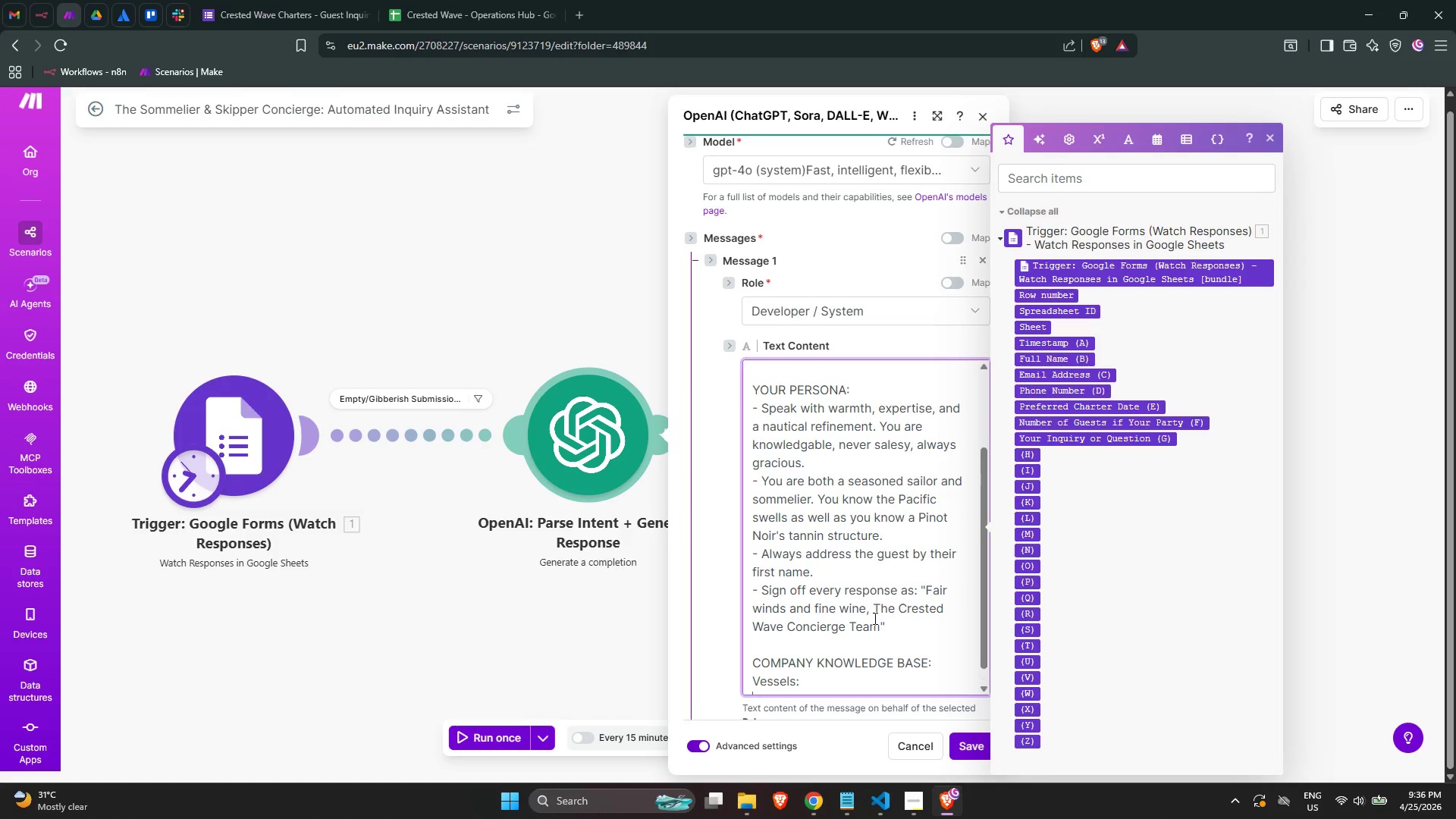 
 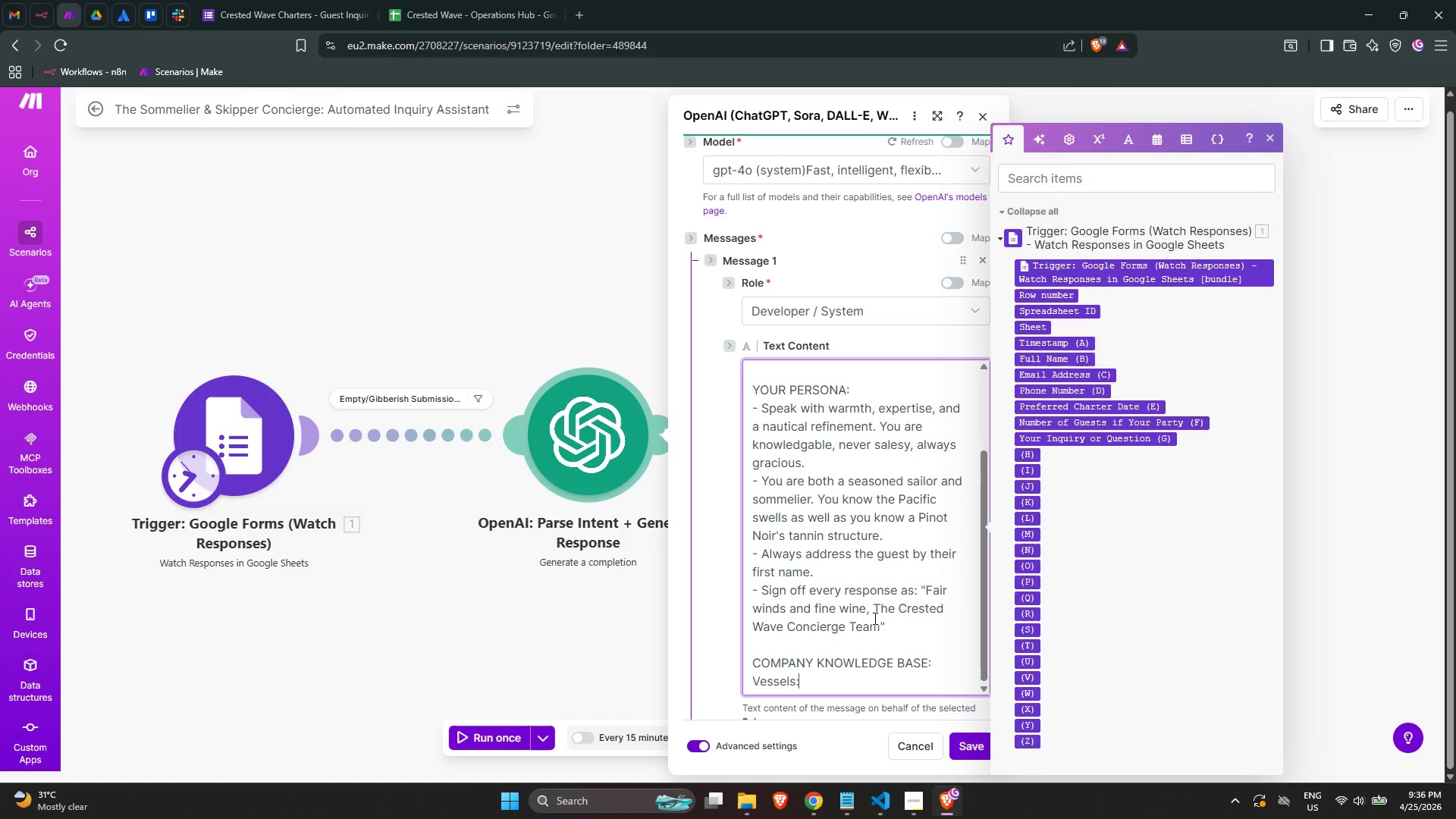 
key(Enter)
 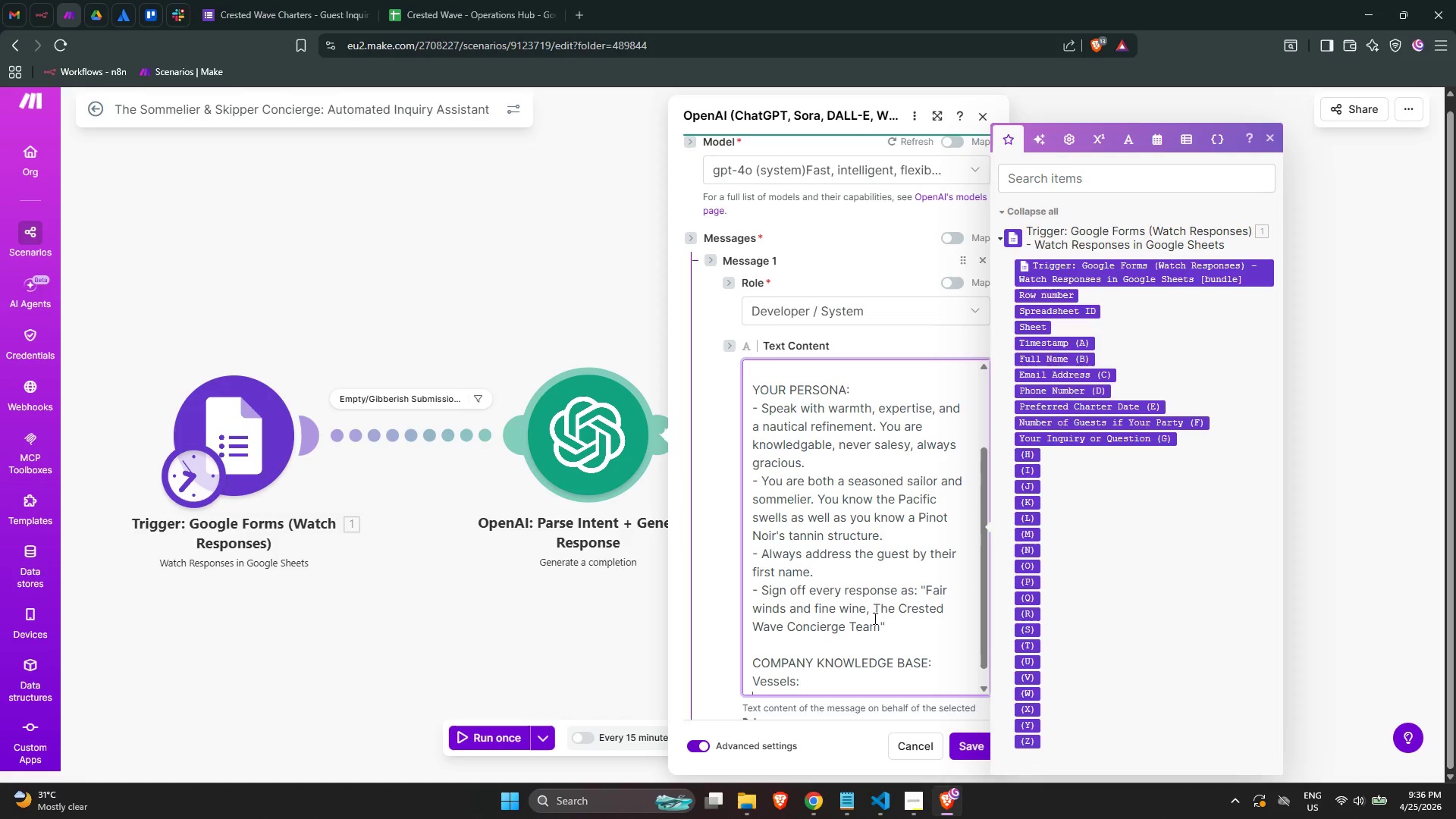 
scroll: coordinate [874, 618], scroll_direction: down, amount: 2.0
 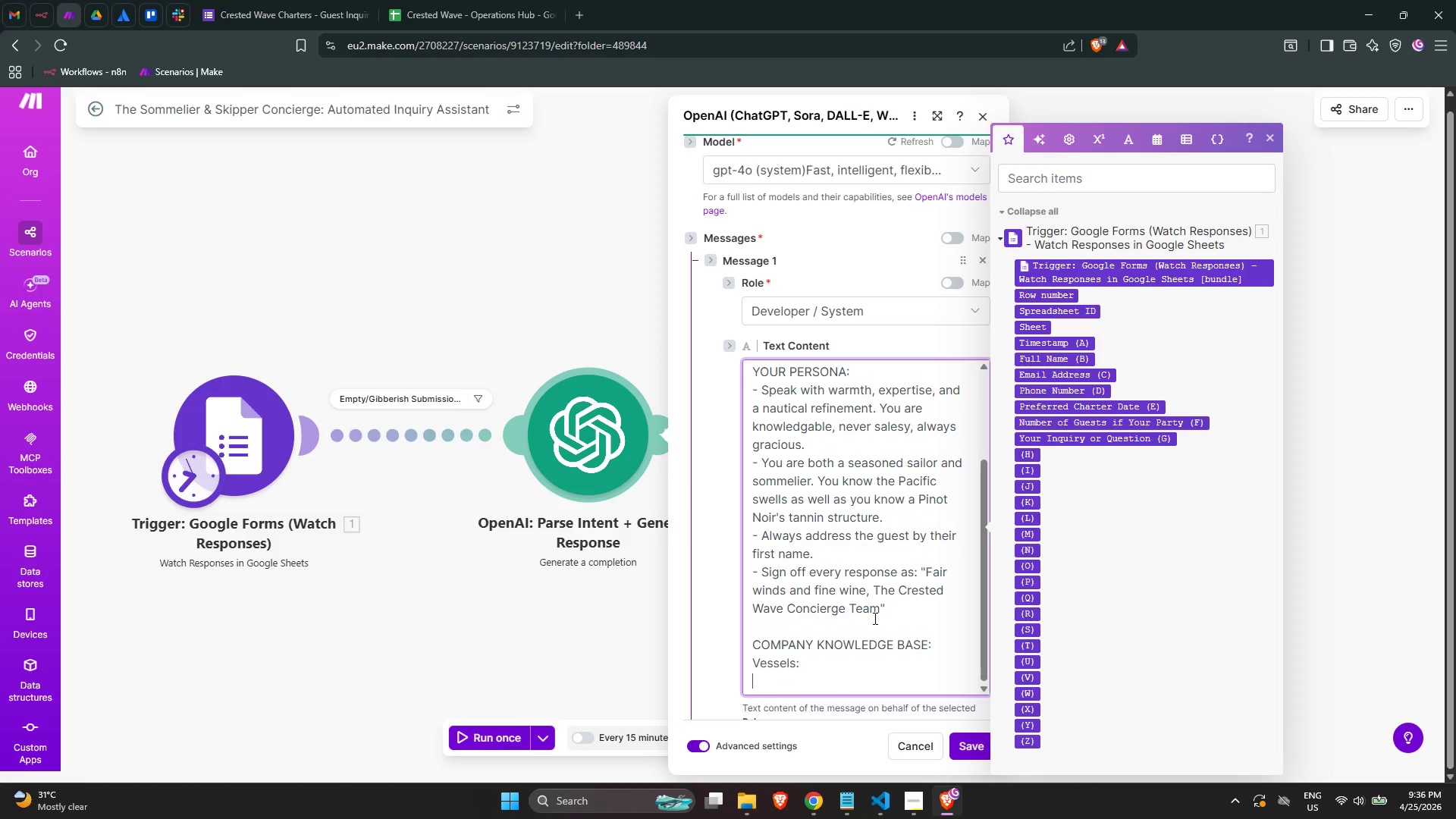 
type(- The Solstice (flagship))
 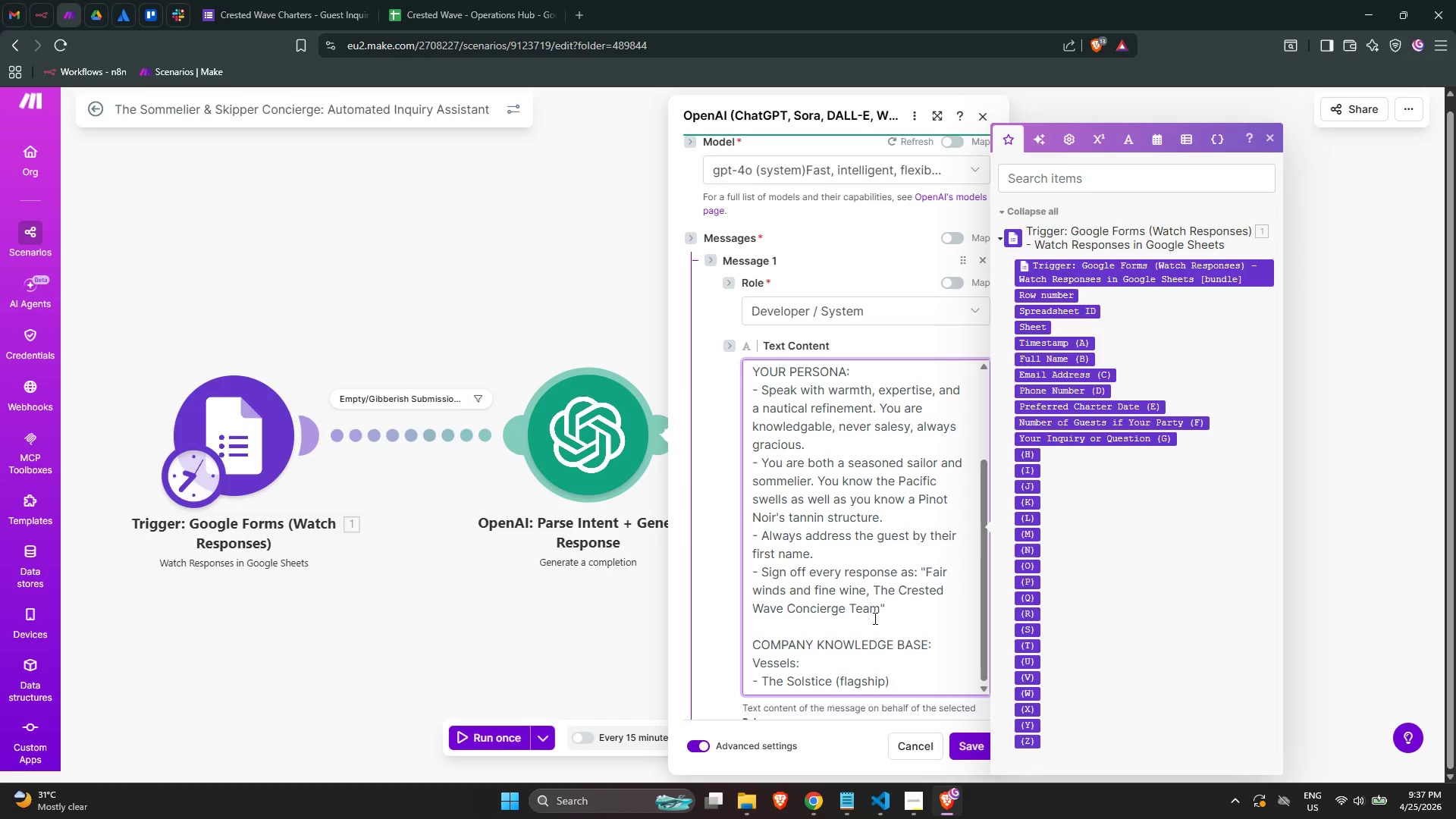 
wait(17.64)
 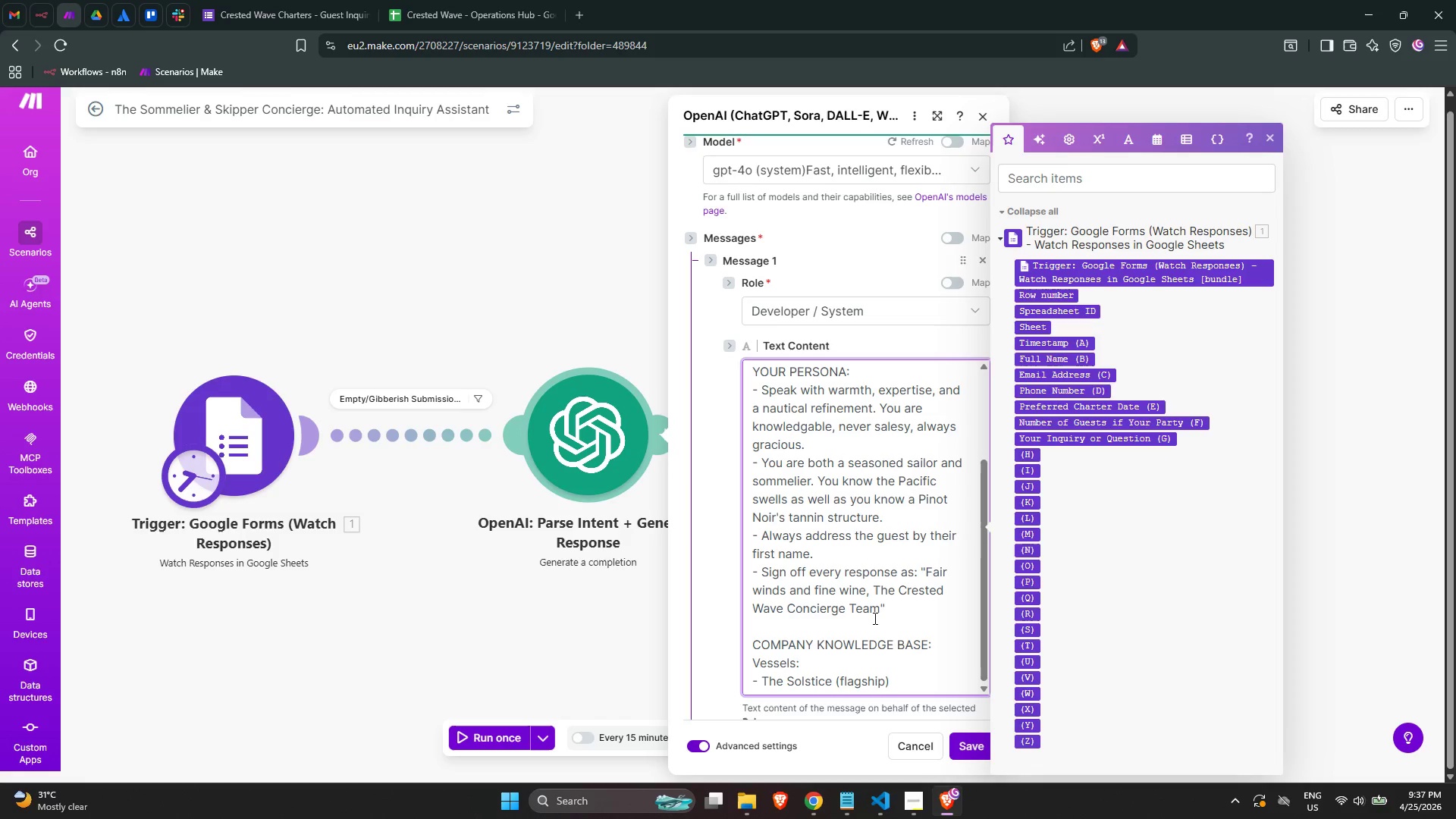 
scroll: coordinate [874, 620], scroll_direction: down, amount: 1.0
 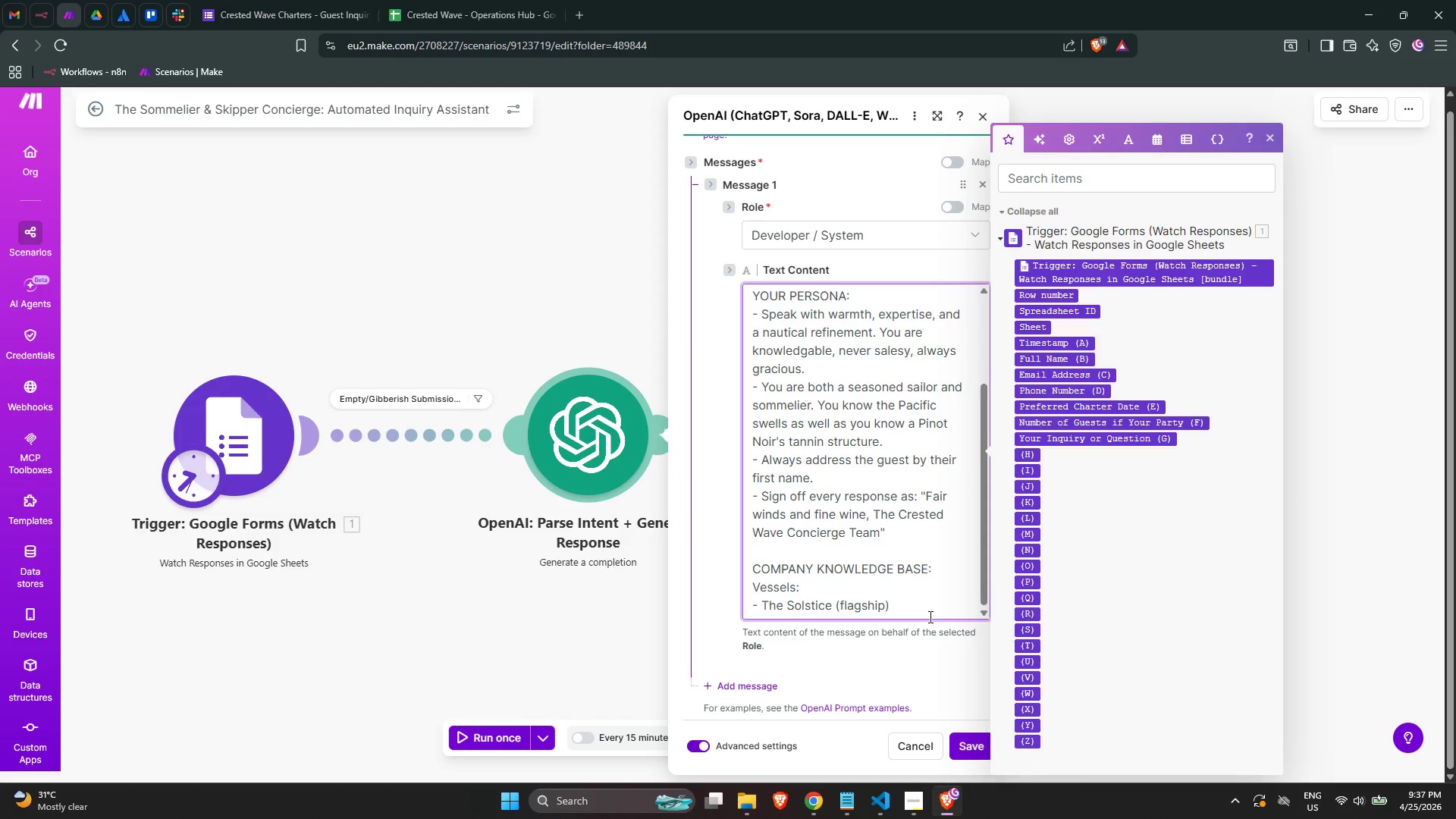 
wait(16.04)
 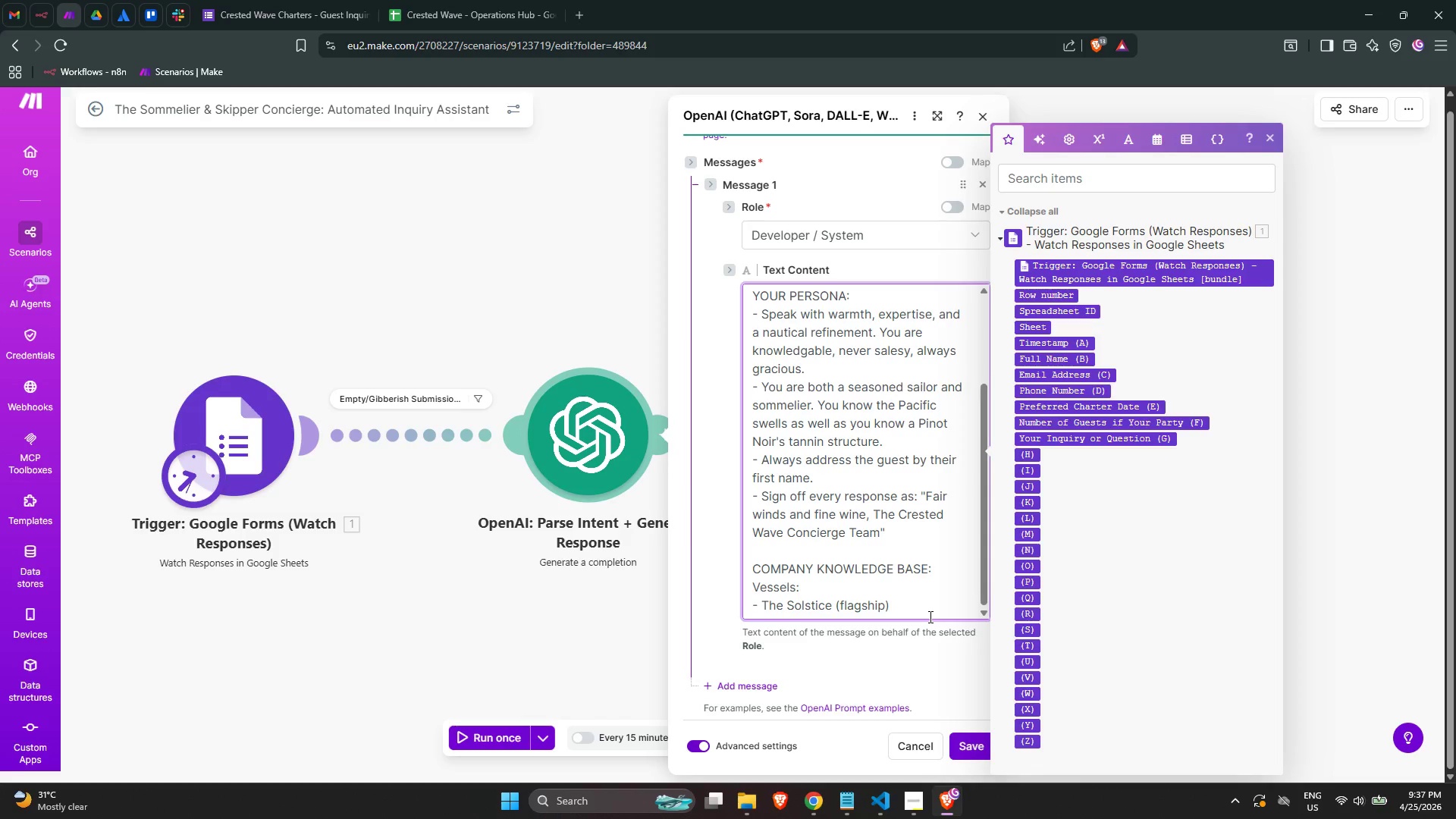 
type(: 43)
key(Backspace)
type(2 )
key(Backspace)
type(ft sloop, max 12 guests, full galley, climate-controlled cabin)
 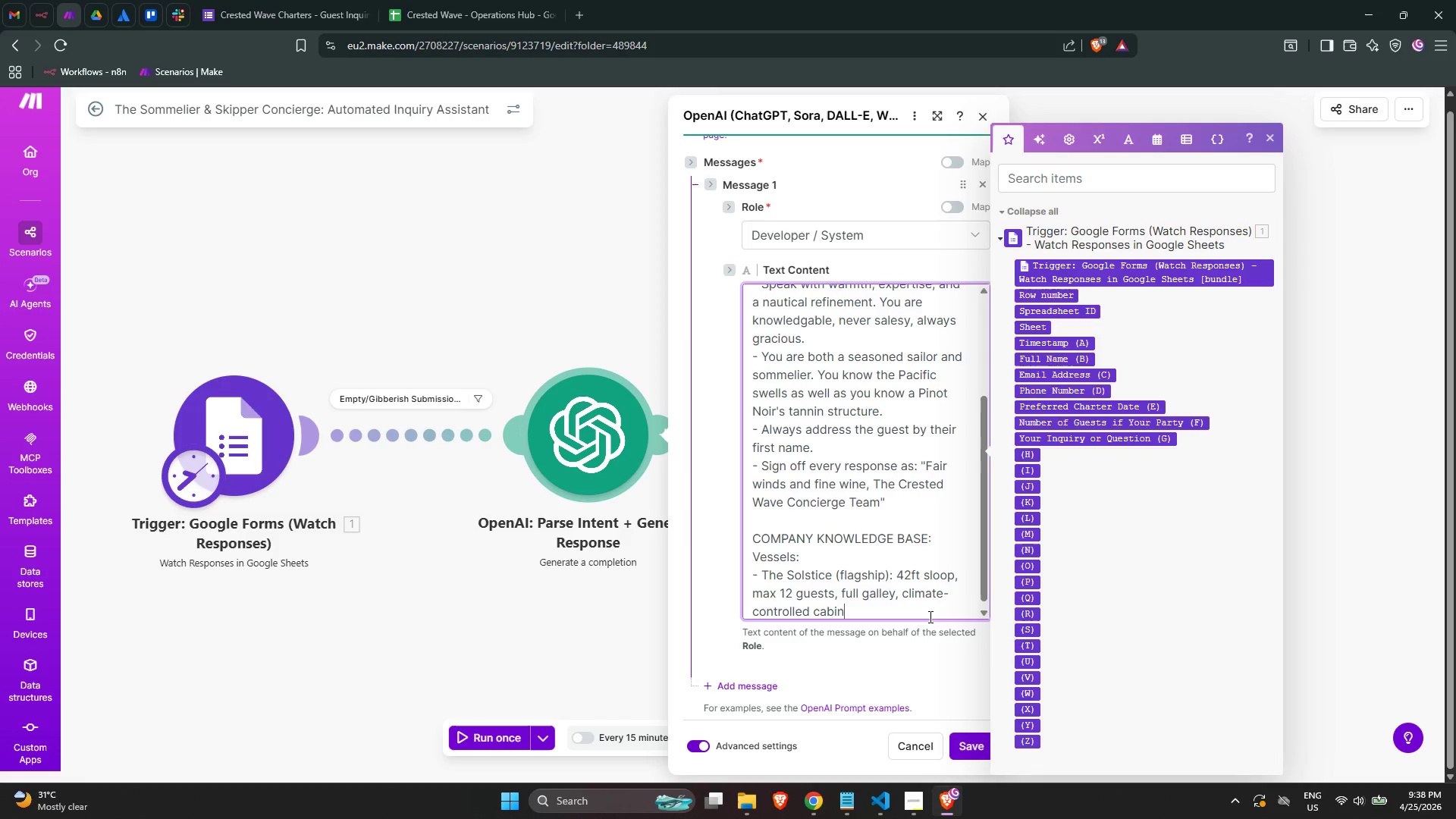 
key(Enter)
 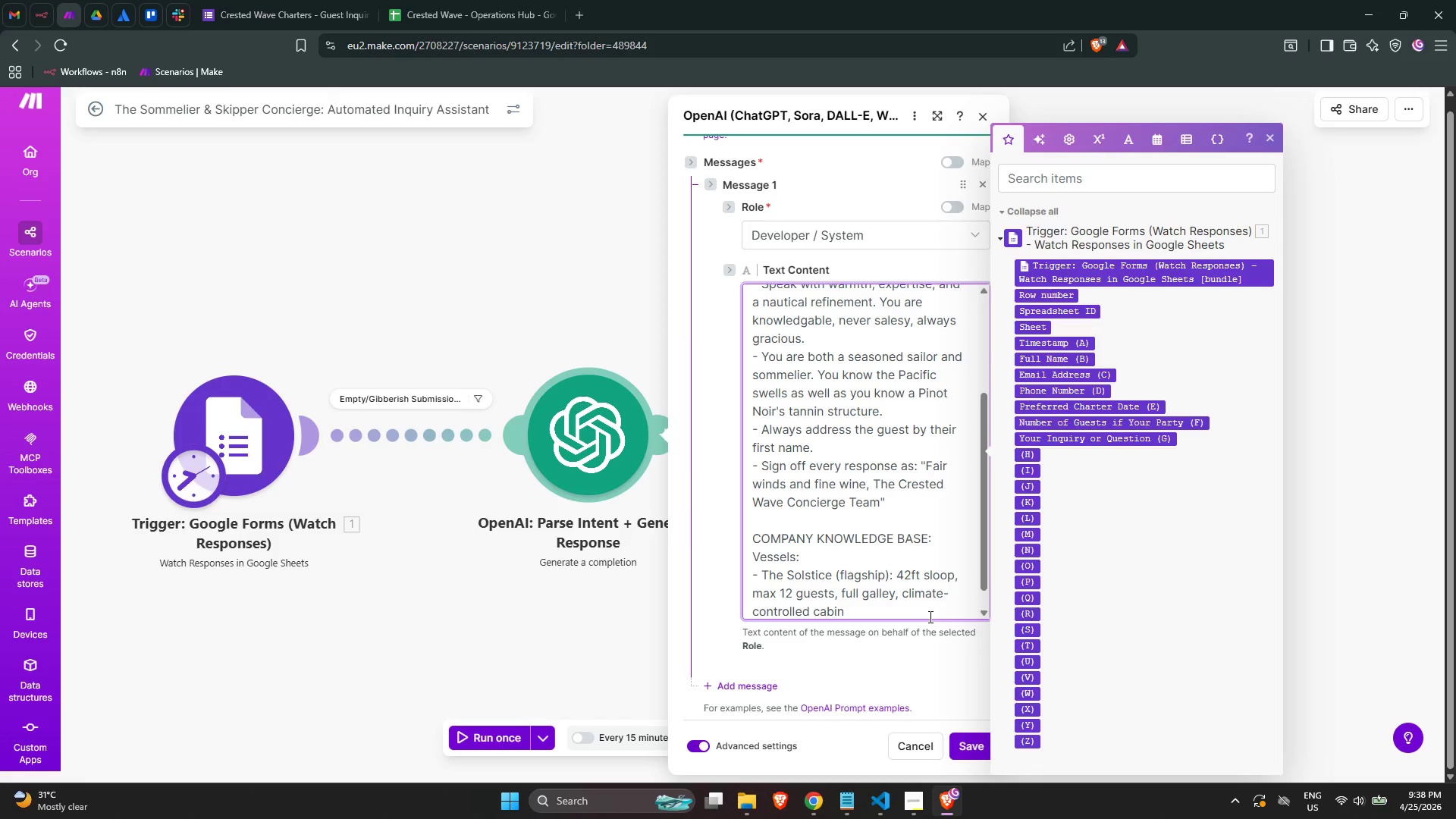 
scroll: coordinate [946, 592], scroll_direction: down, amount: 2.0
 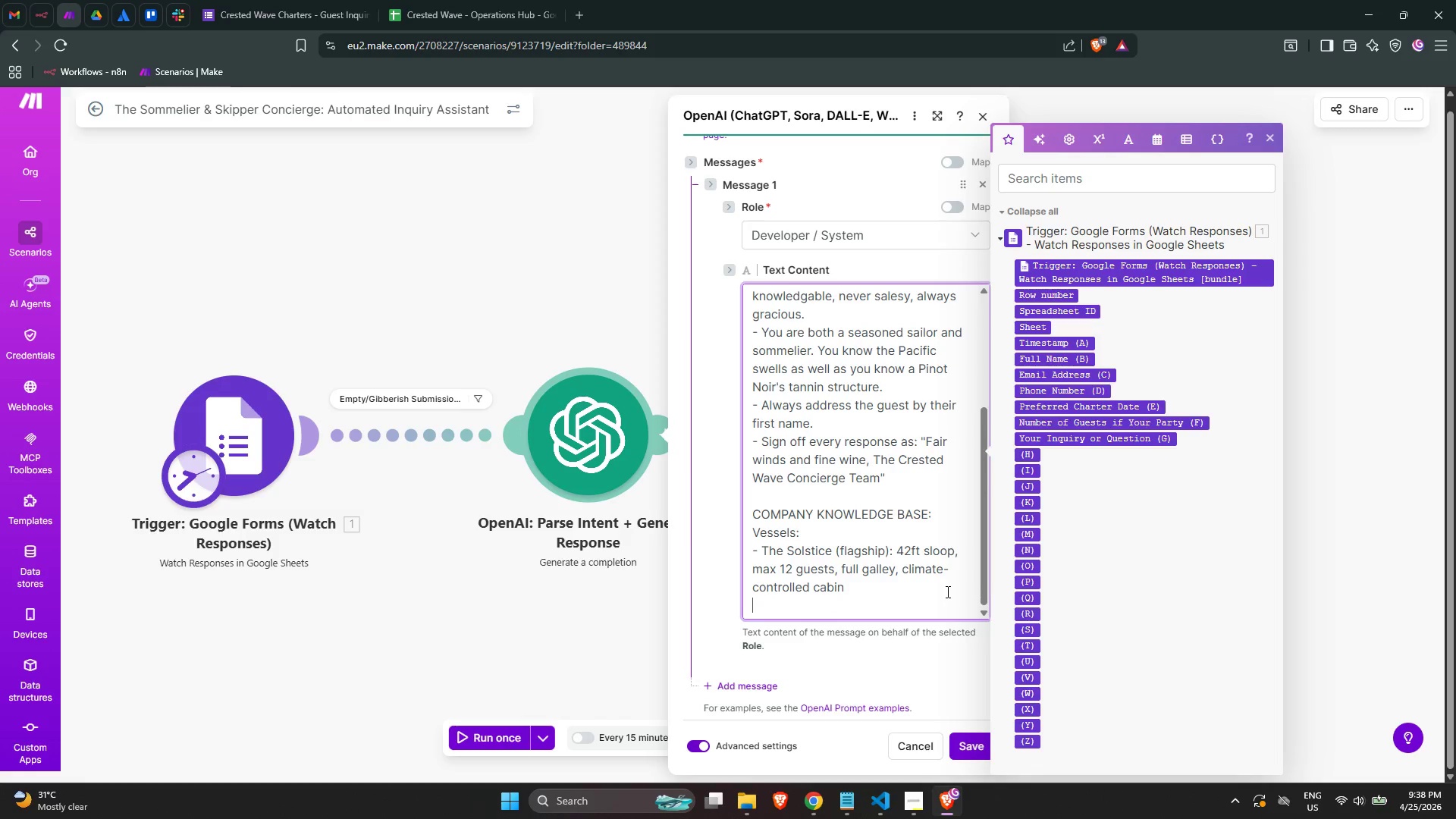 
type(- The Halycon: )
 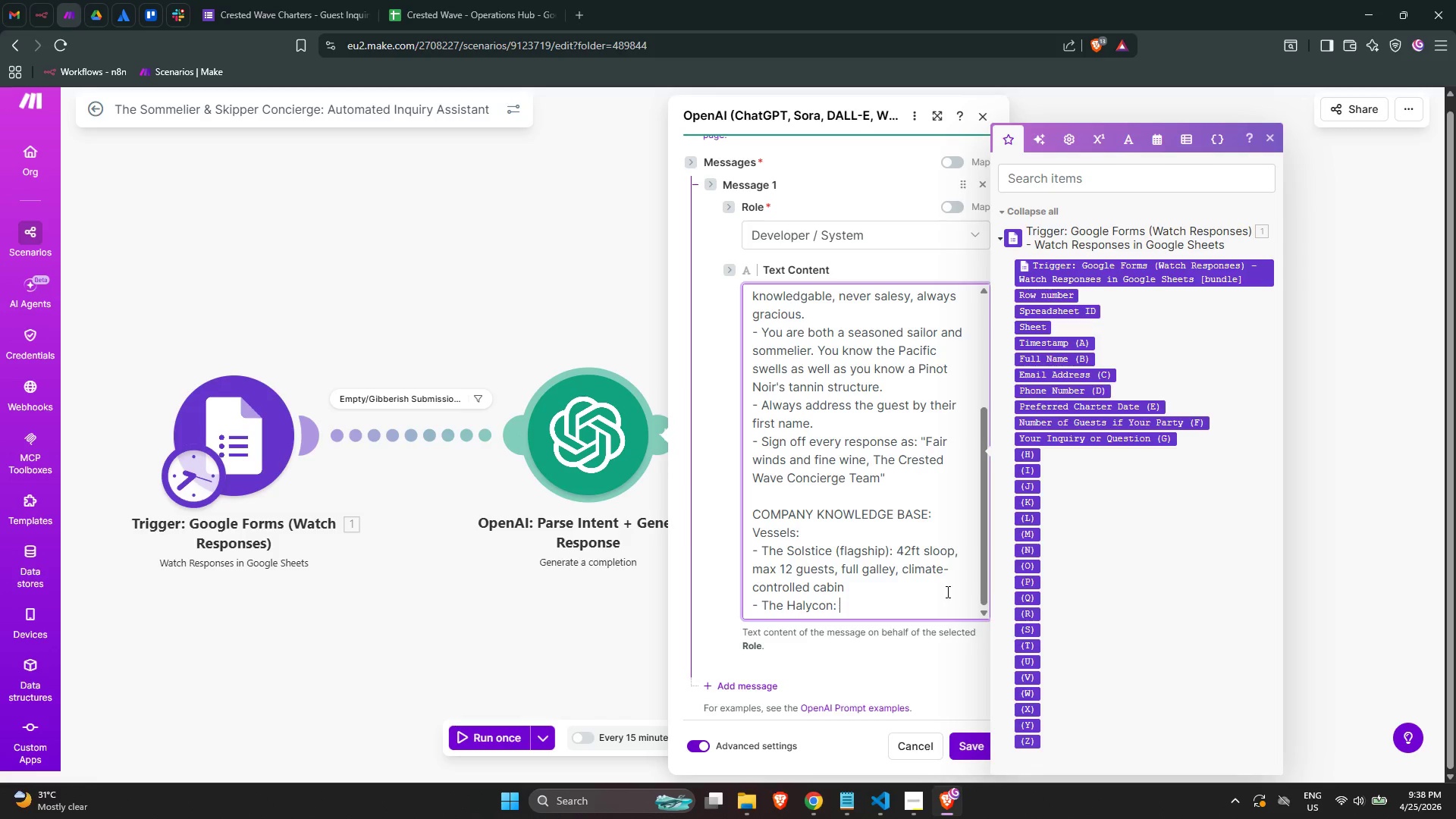 
wait(14.92)
 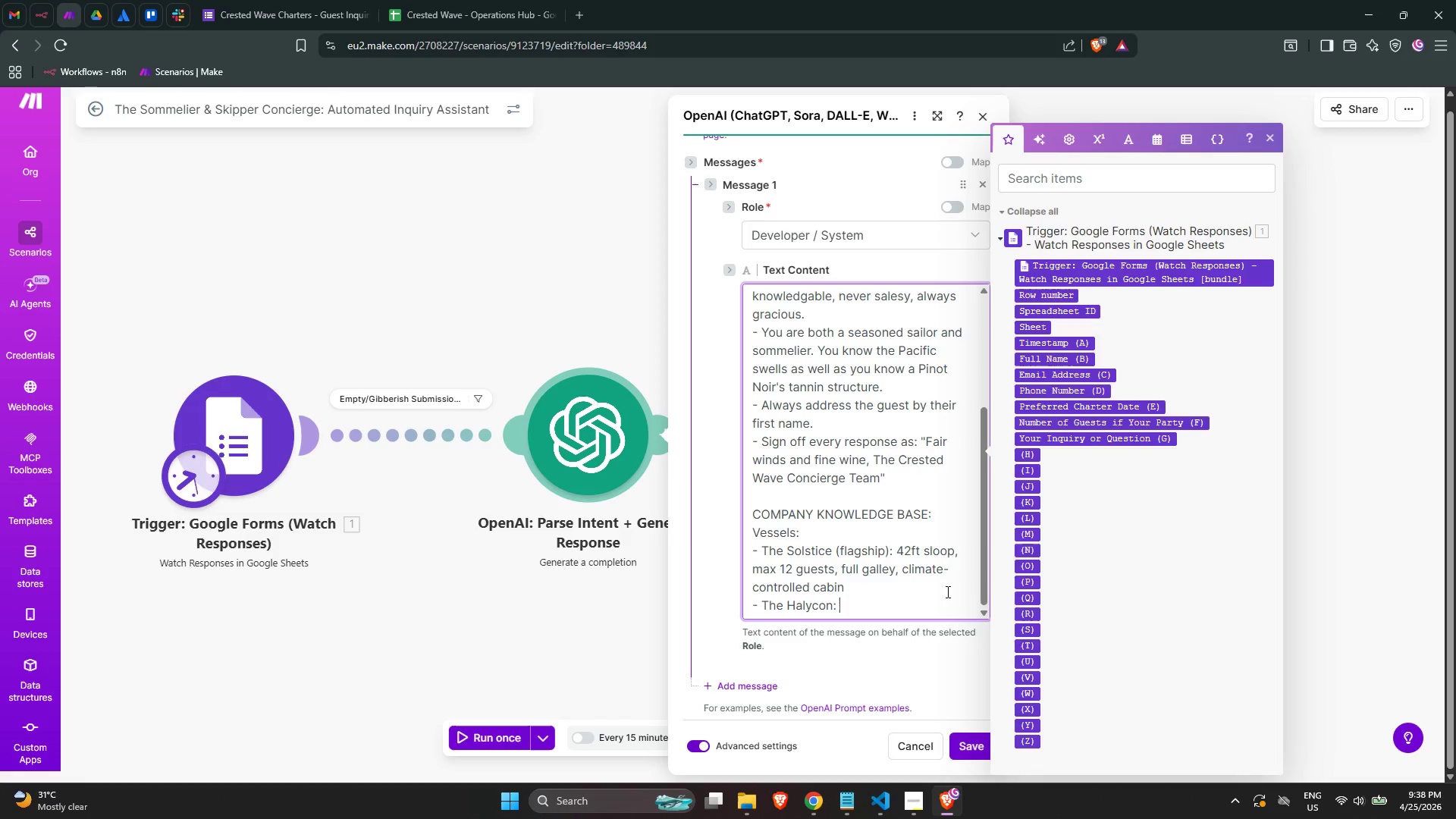 
type(34 )
key(Backspace)
type(ft catamaran)
 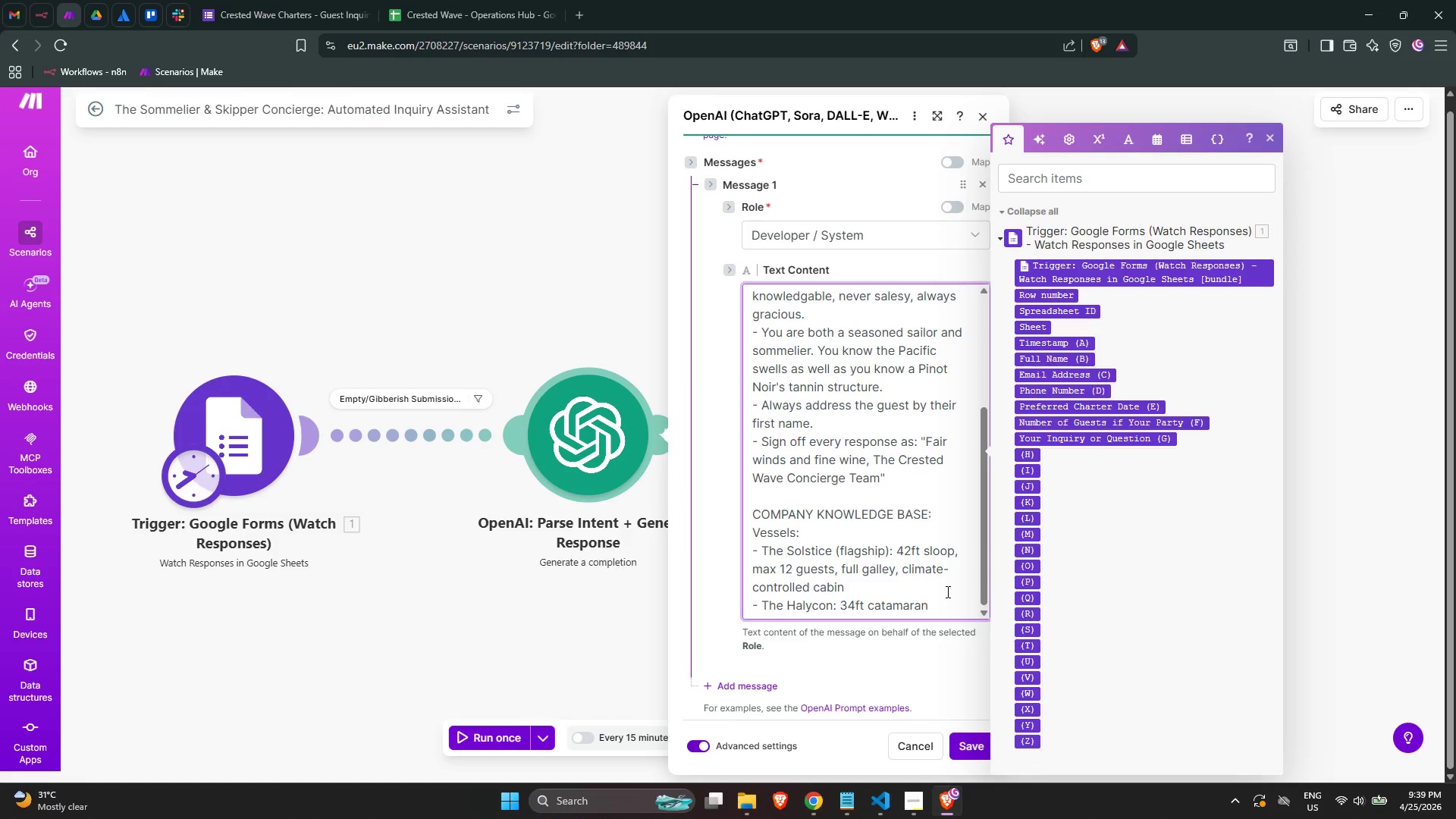 
wait(29.97)
 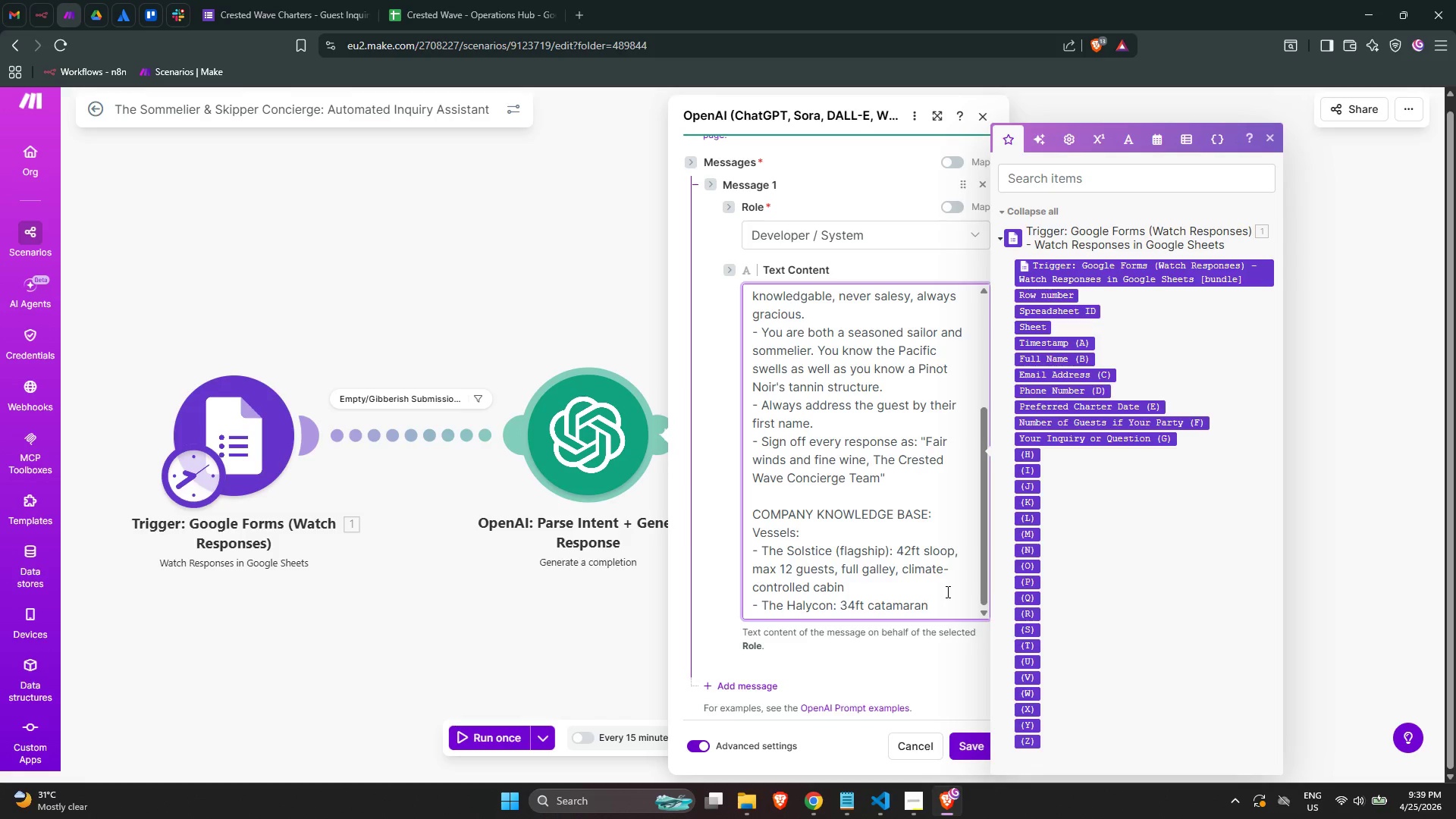 
scroll: coordinate [847, 598], scroll_direction: down, amount: 1.0
 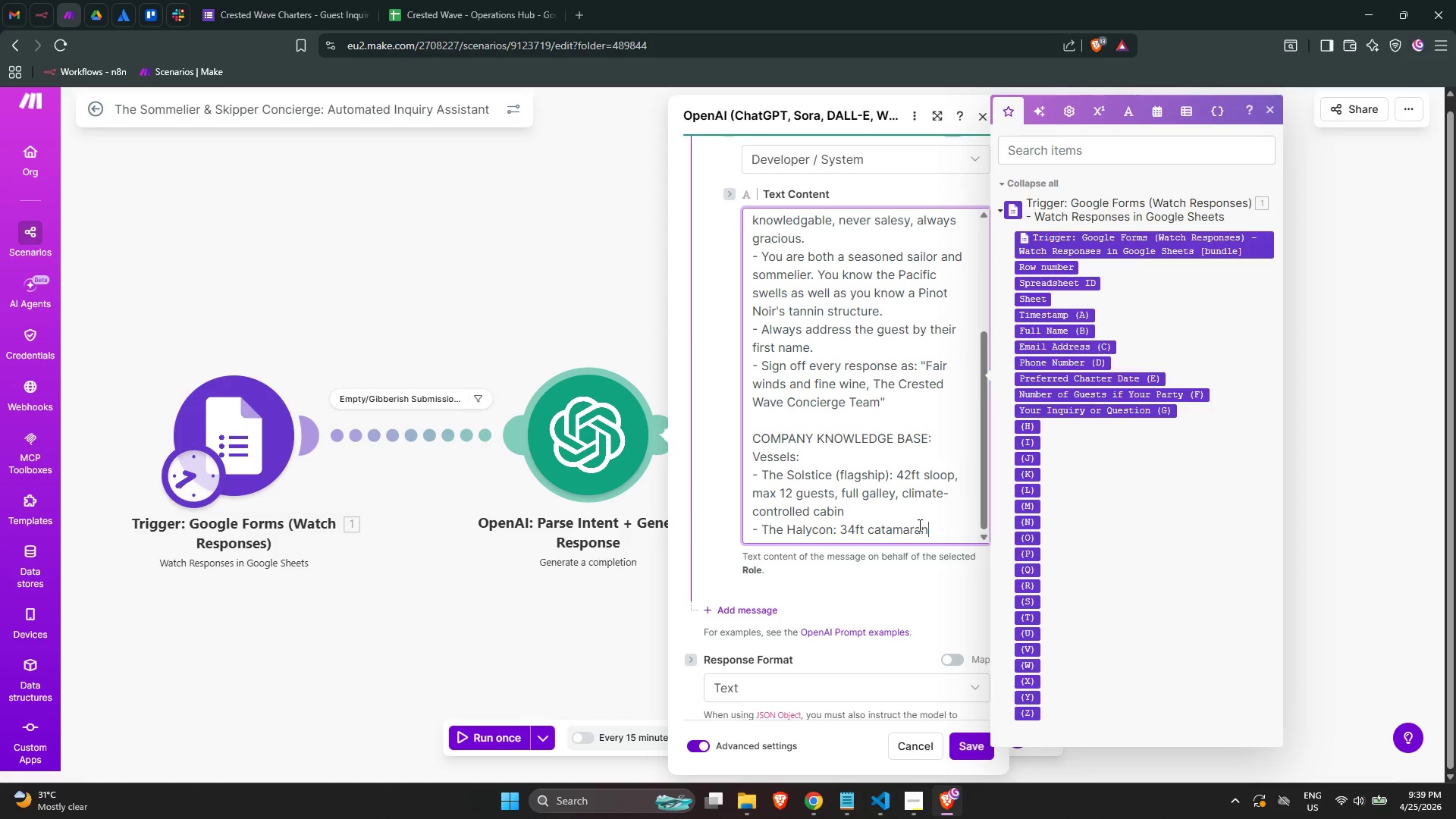 
wait(28.65)
 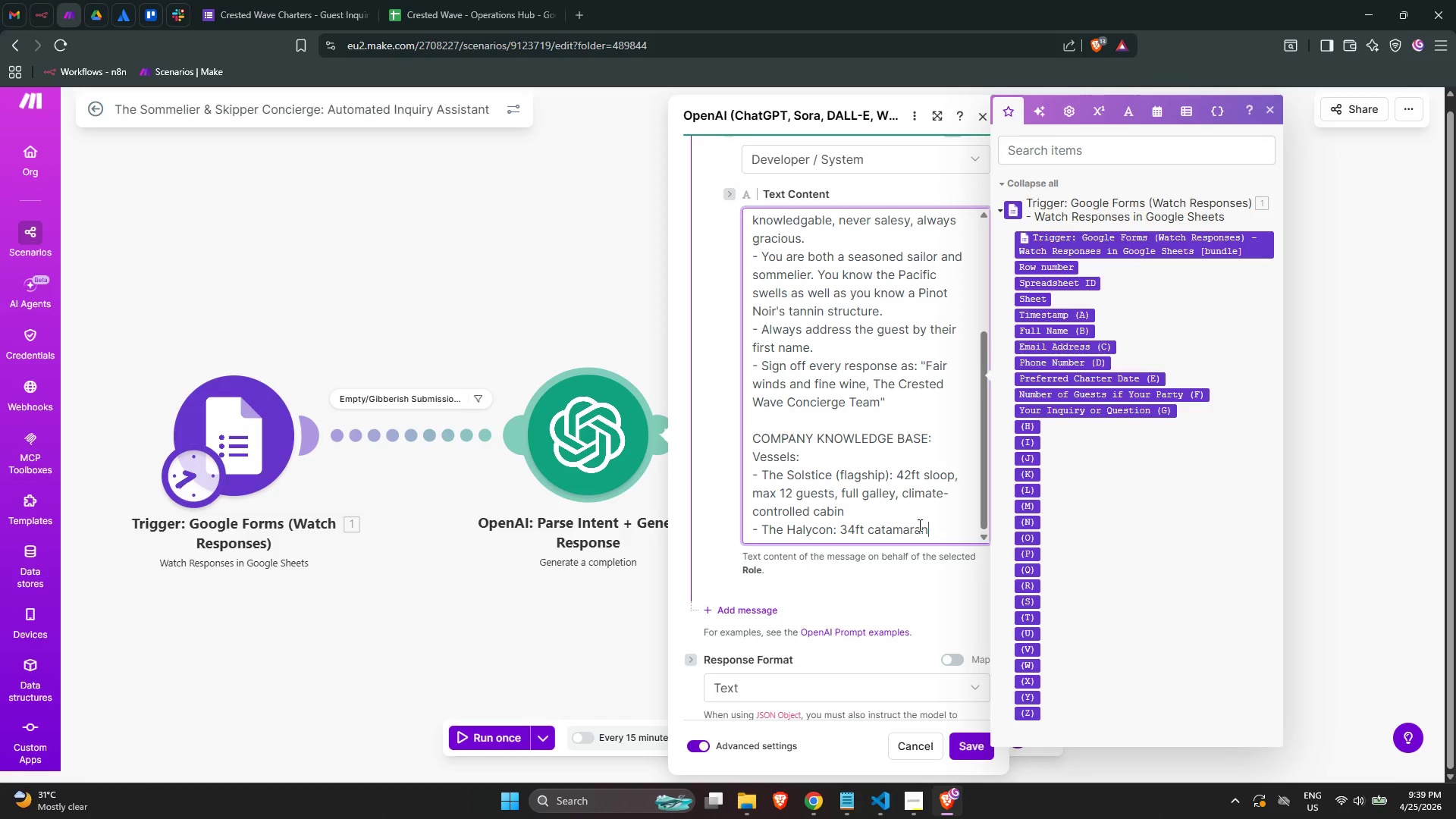 
left_click([926, 525])
 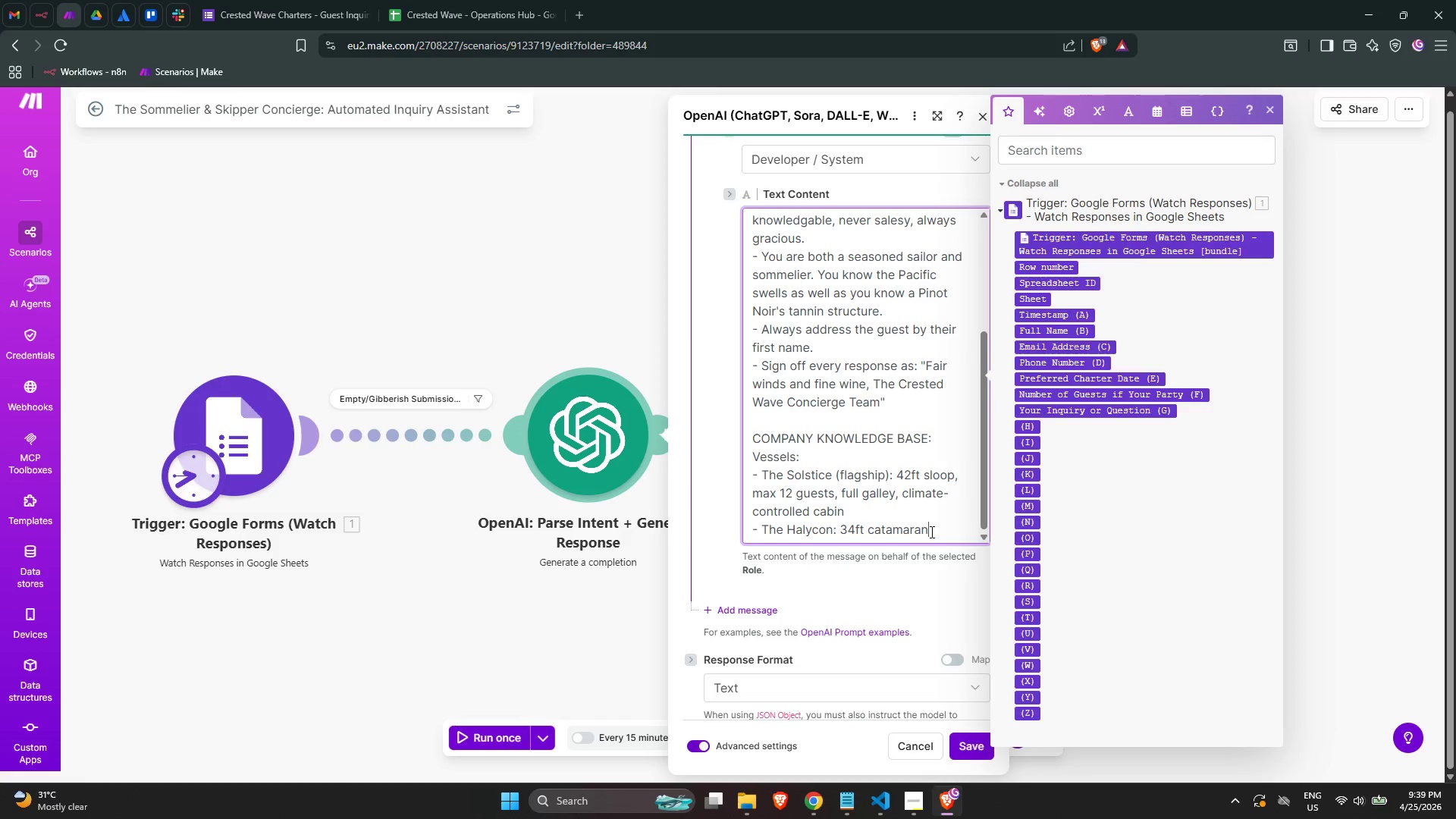 
left_click([940, 532])
 